 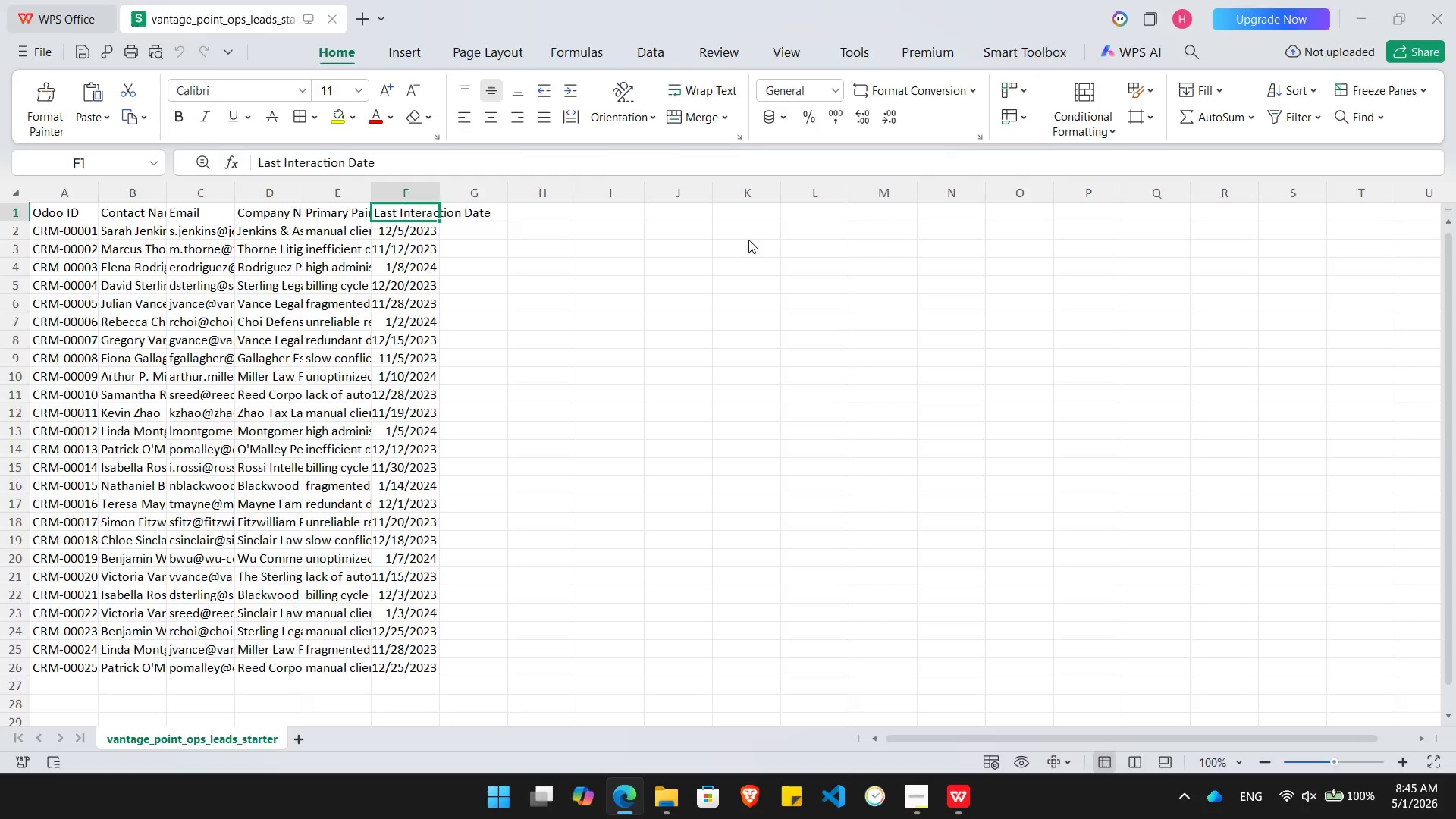 
key(Alt+Tab)
 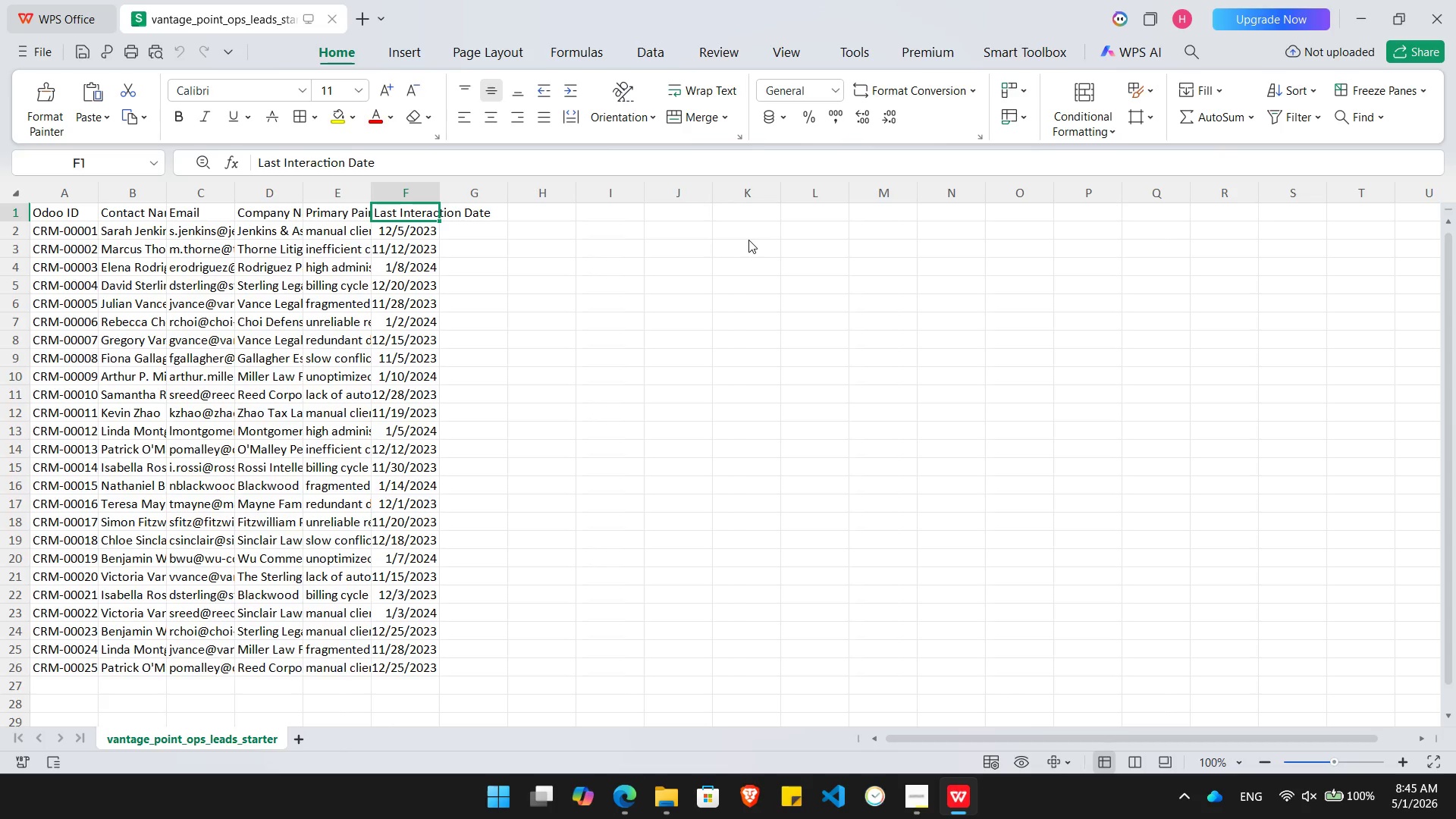 
key(ArrowLeft)
 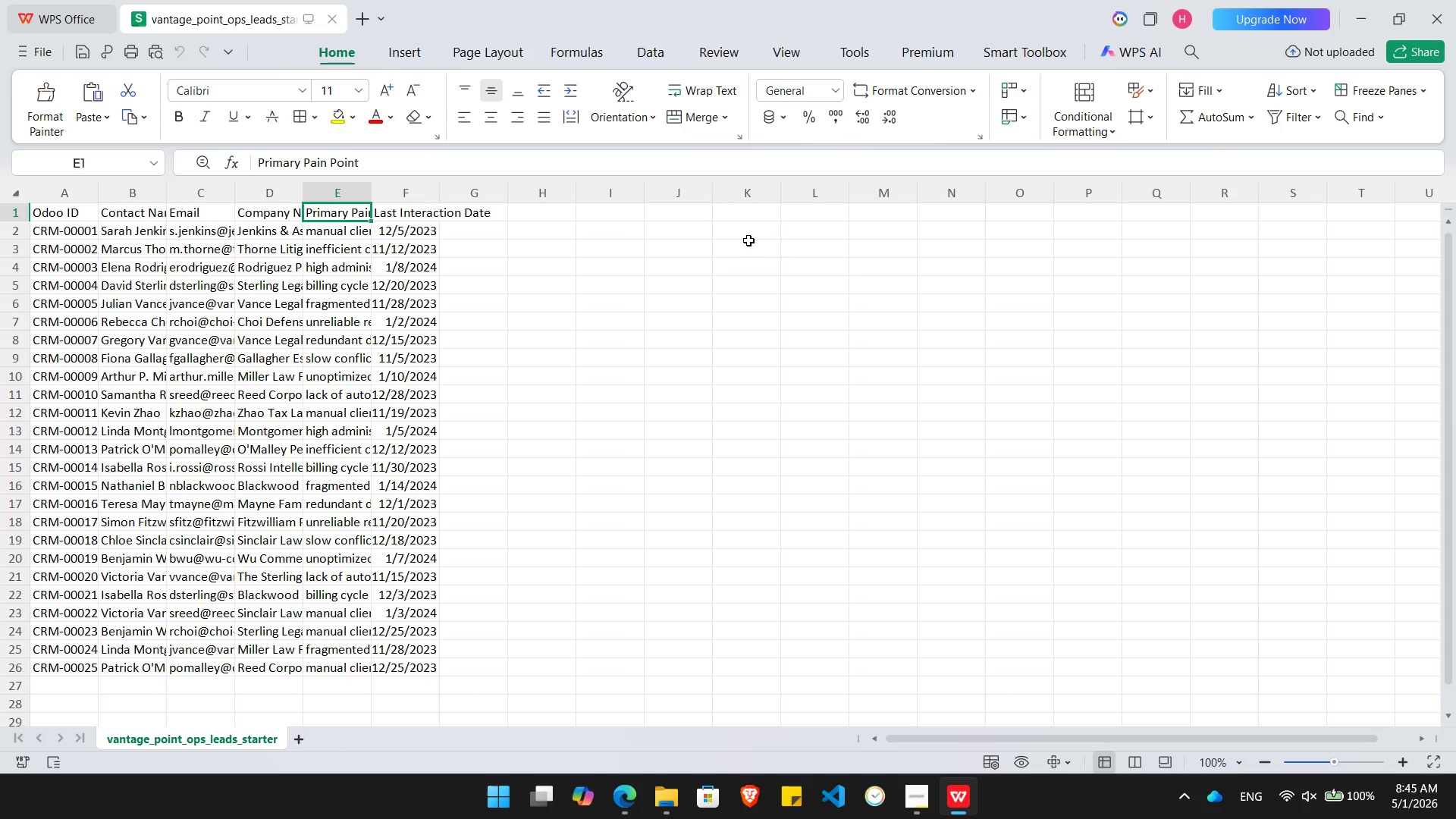 
key(Alt+AltLeft)
 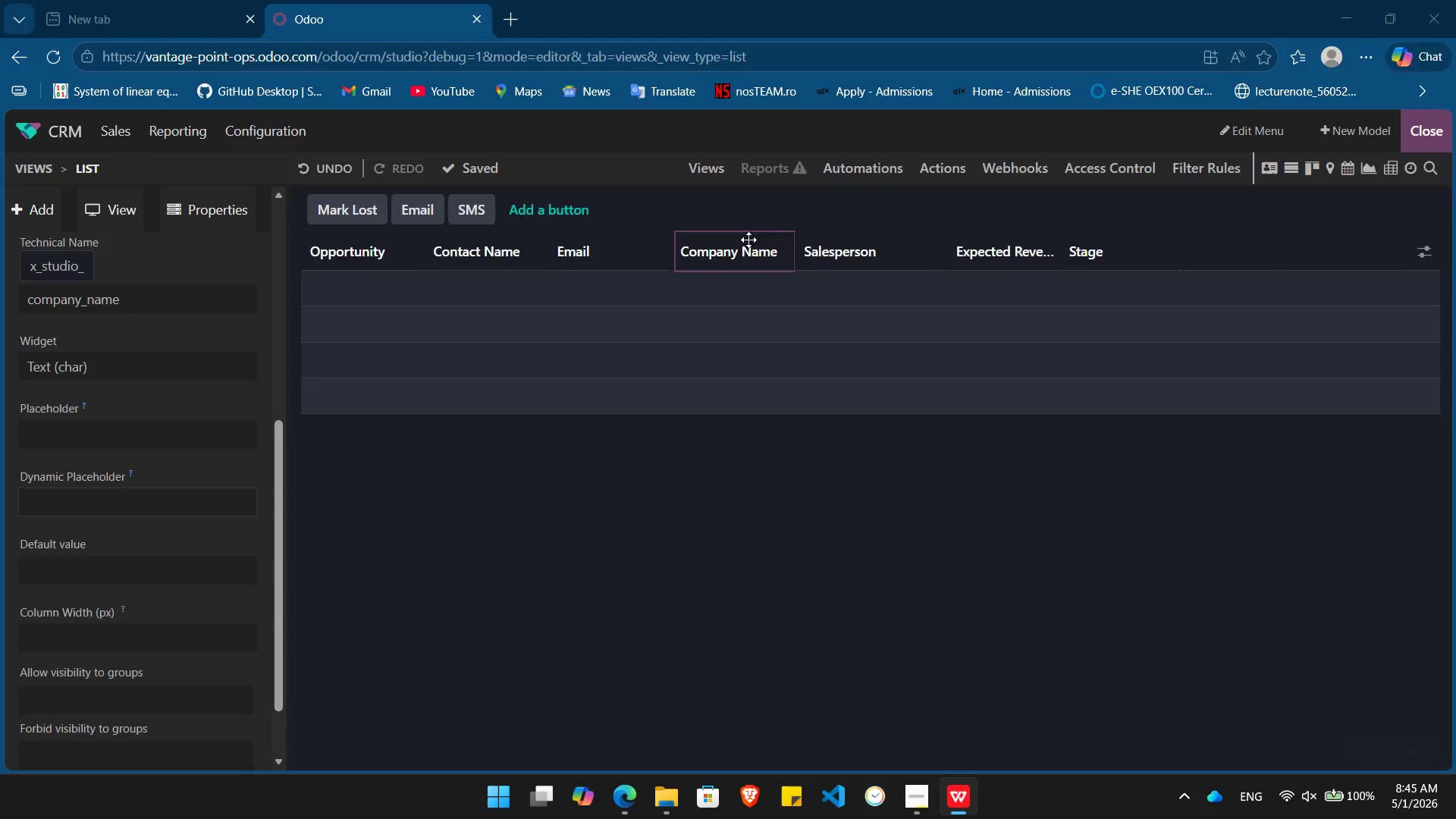 
key(Alt+Tab)
 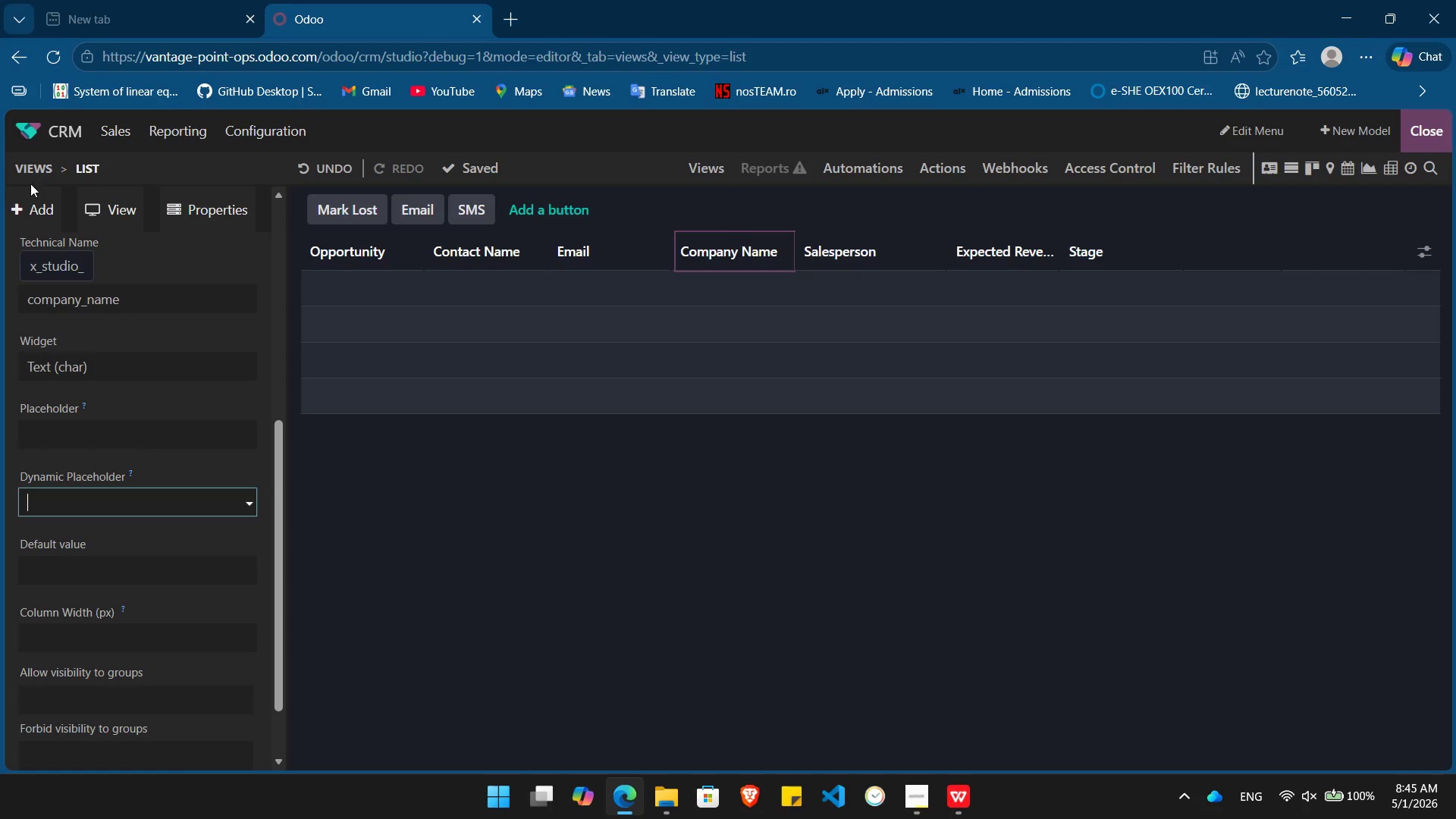 
left_click([31, 200])
 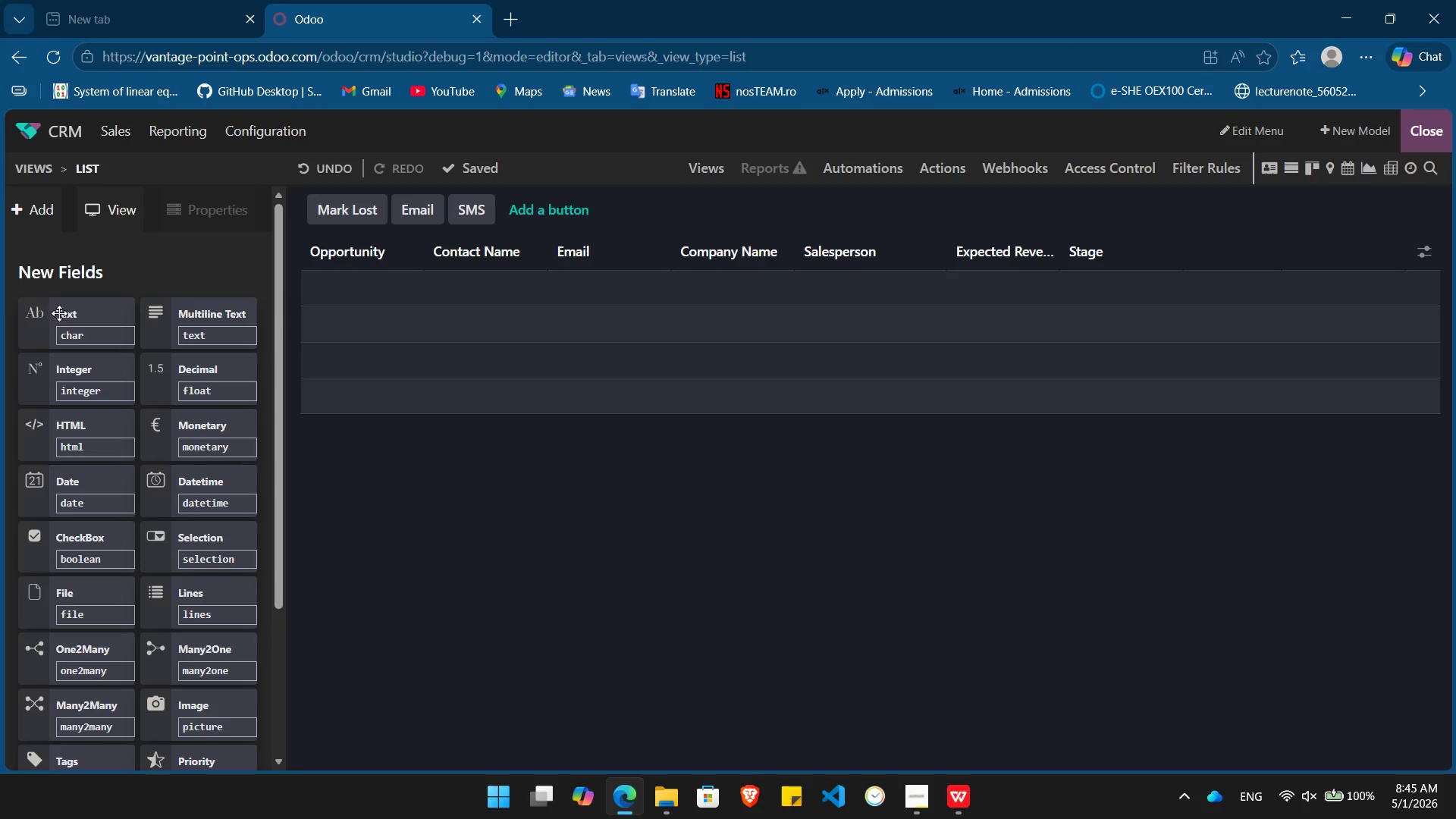 
left_click_drag(start_coordinate=[52, 317], to_coordinate=[800, 243])
 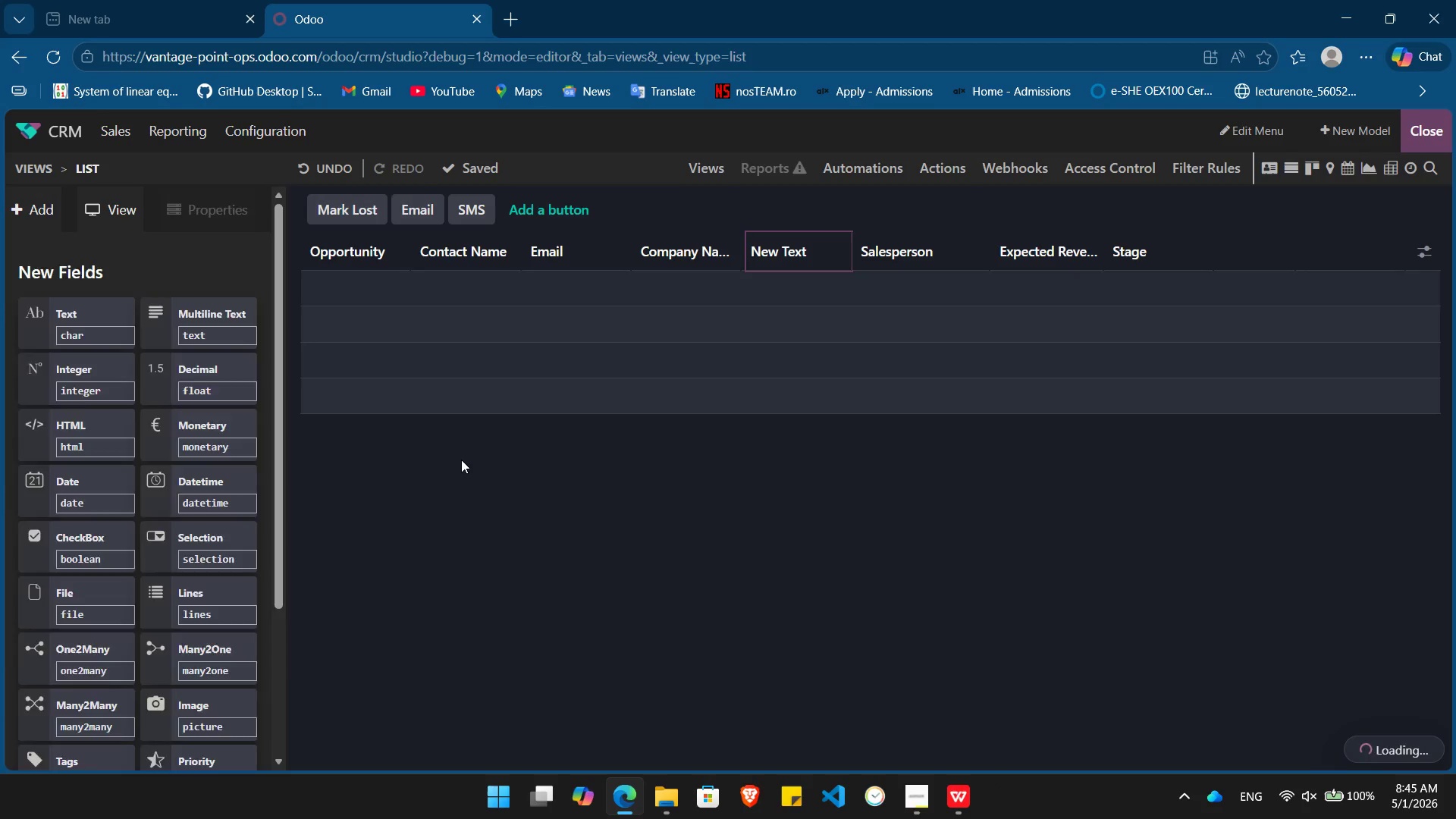 
hold_key(key=Backspace, duration=0.91)
 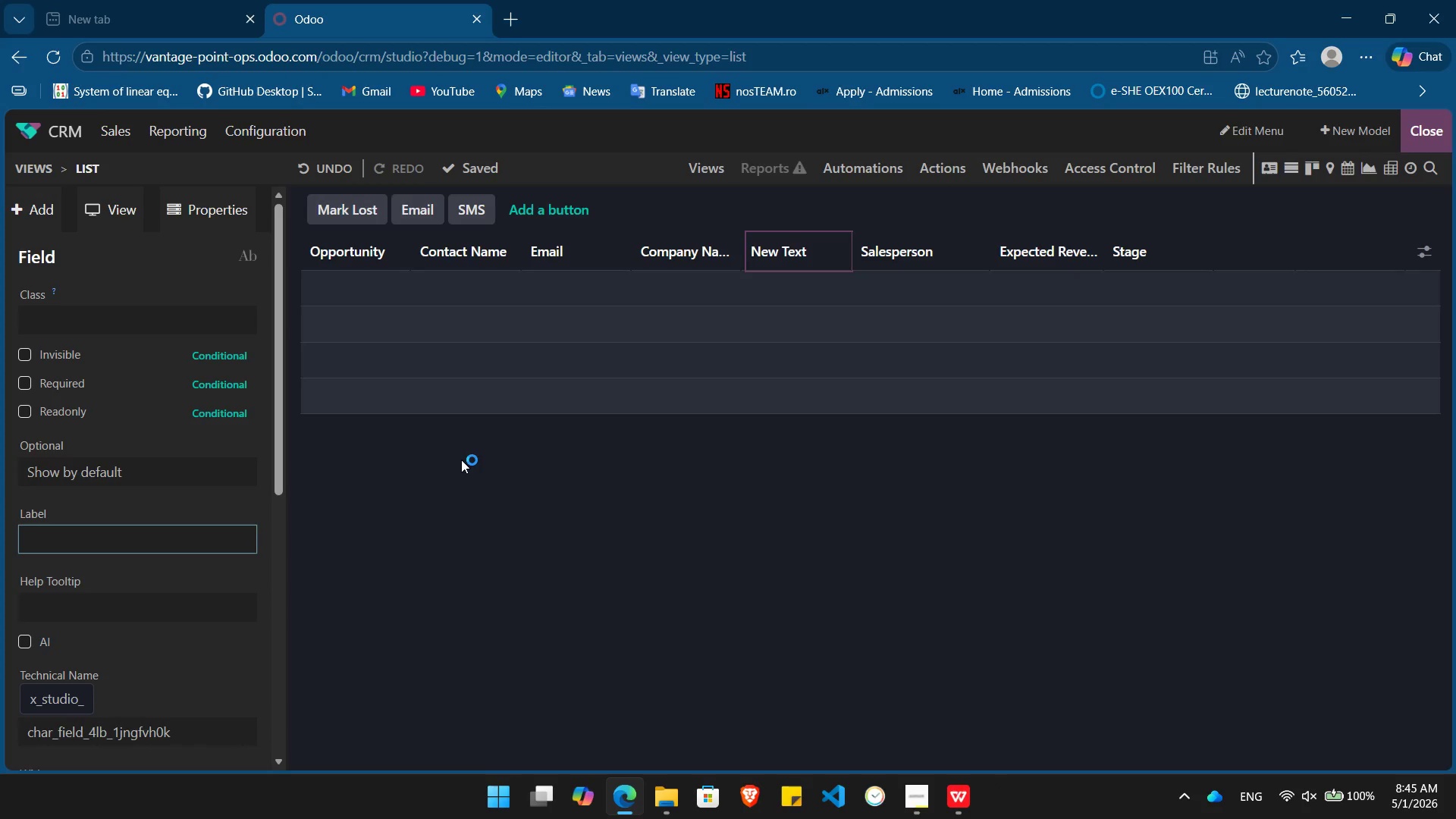 
type(Primary )
 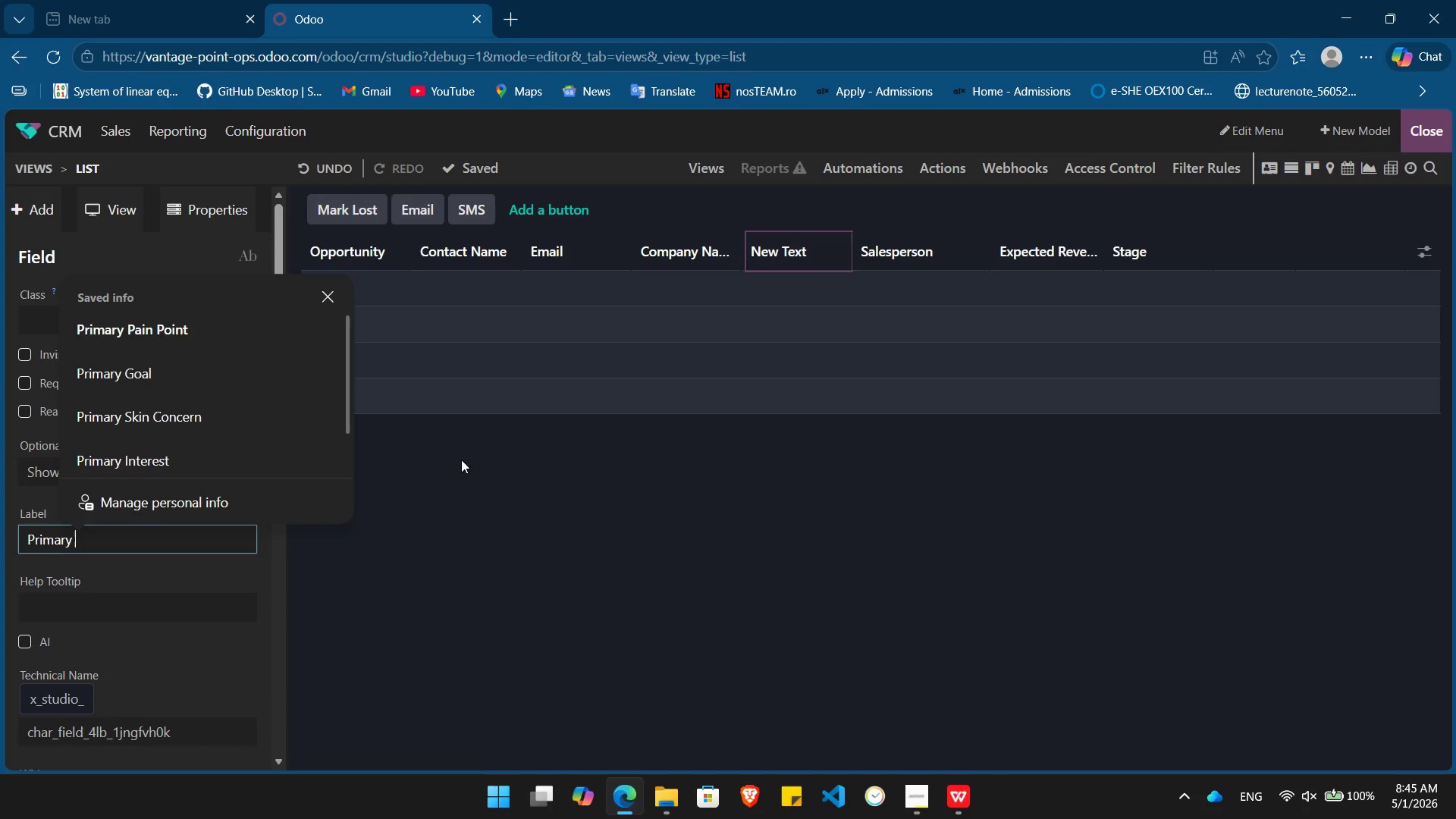 
key(ArrowDown)
 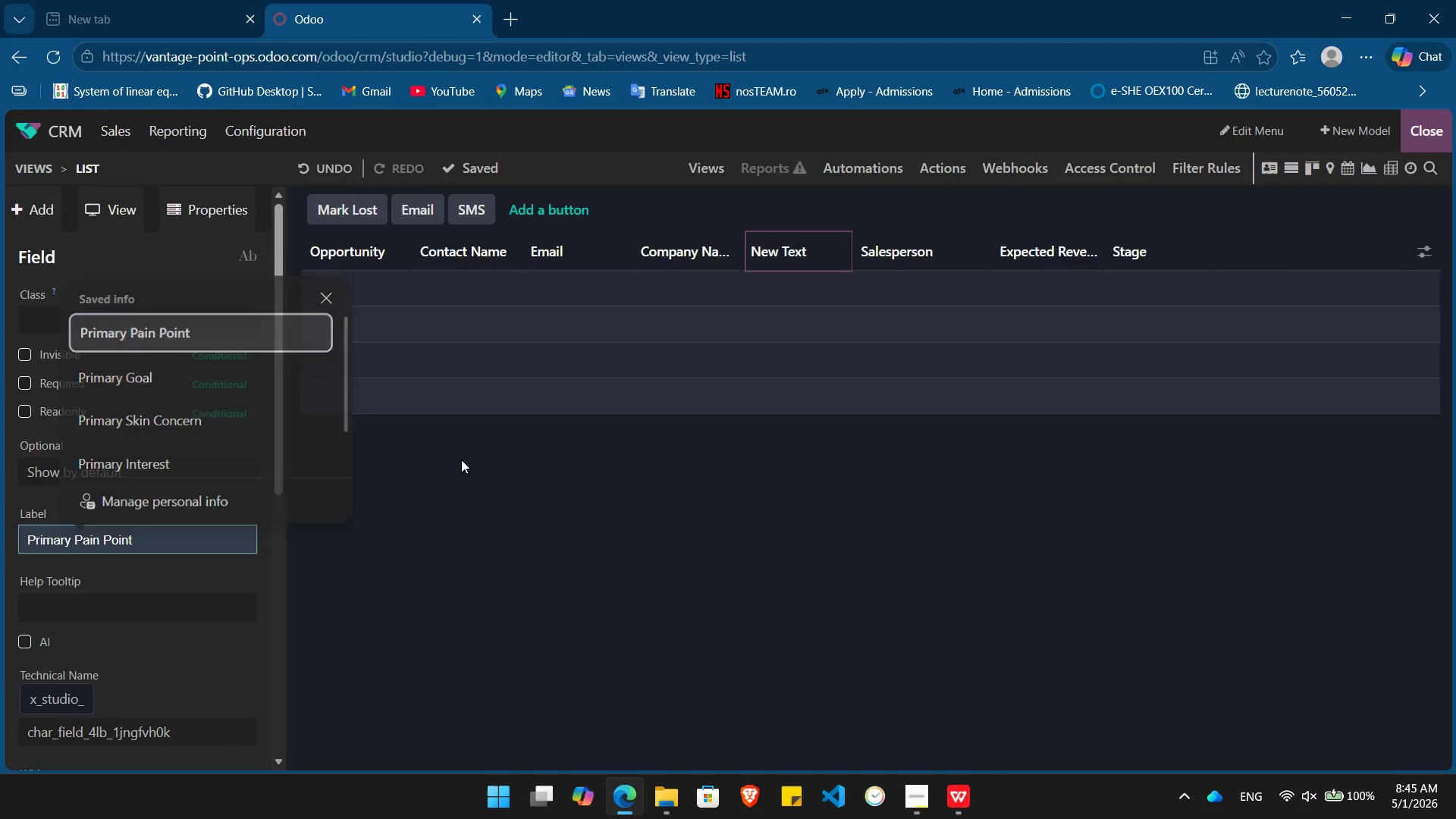 
key(Enter)
 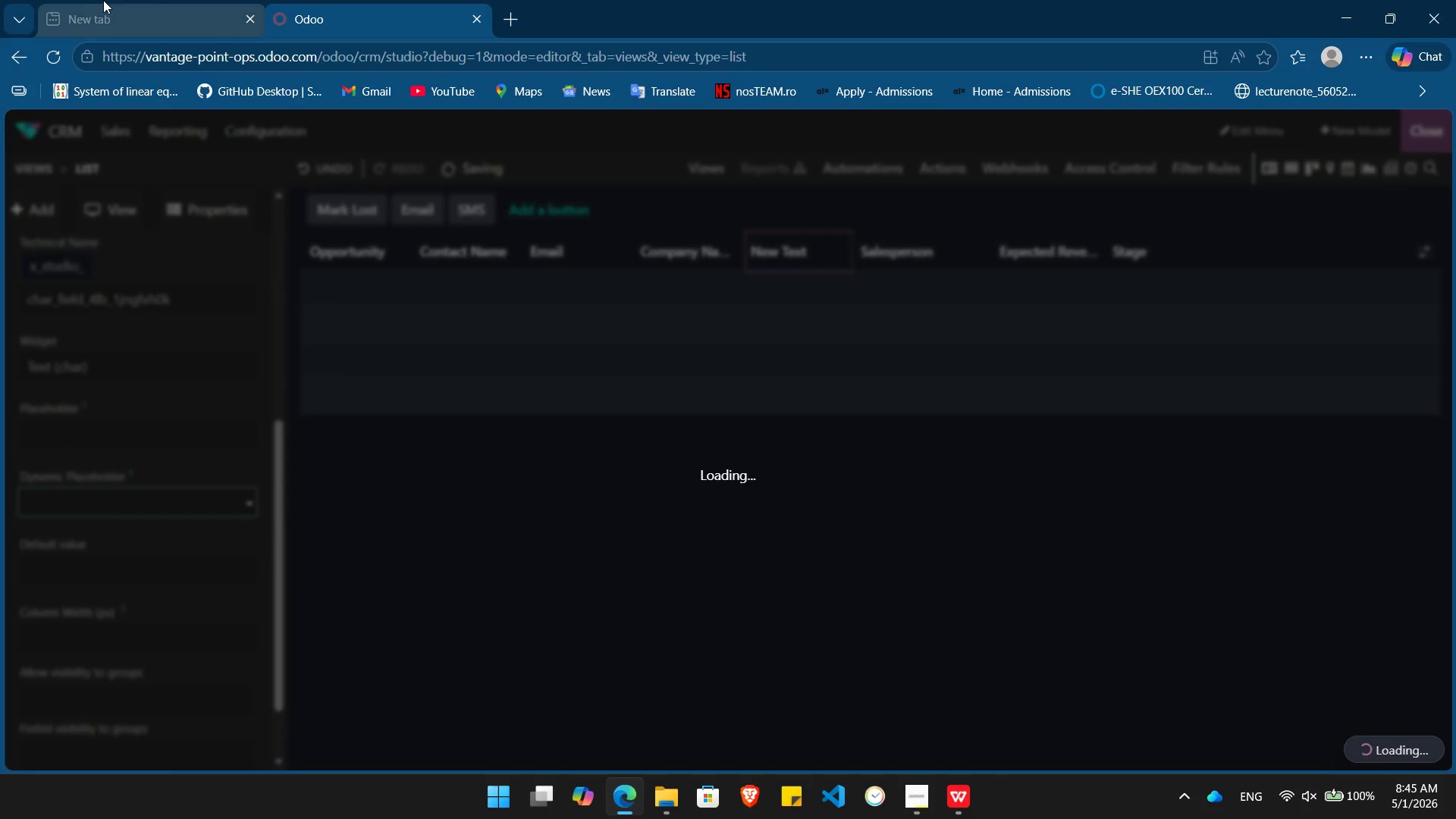 
left_click([103, 0])
 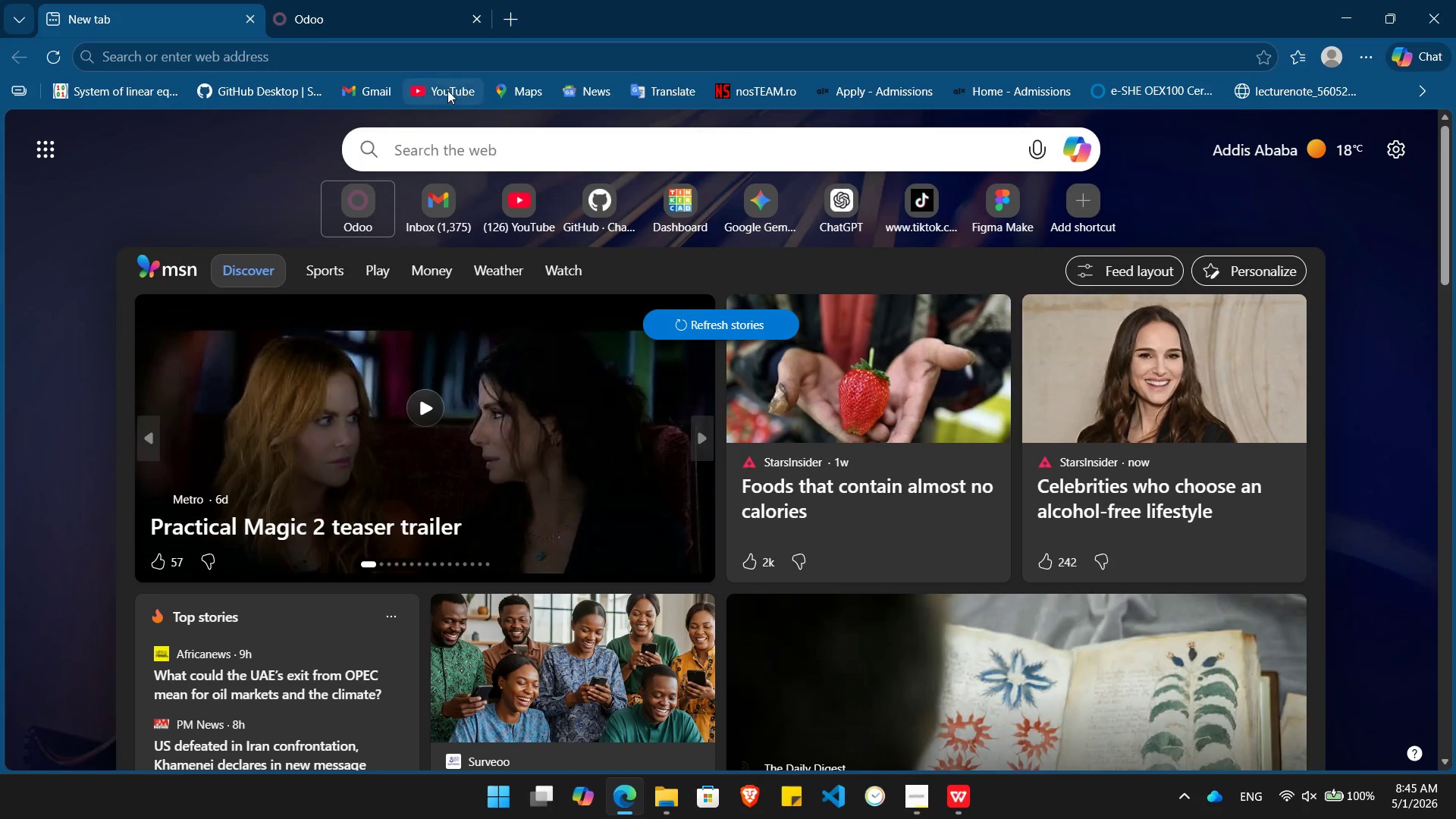 
left_click([447, 90])
 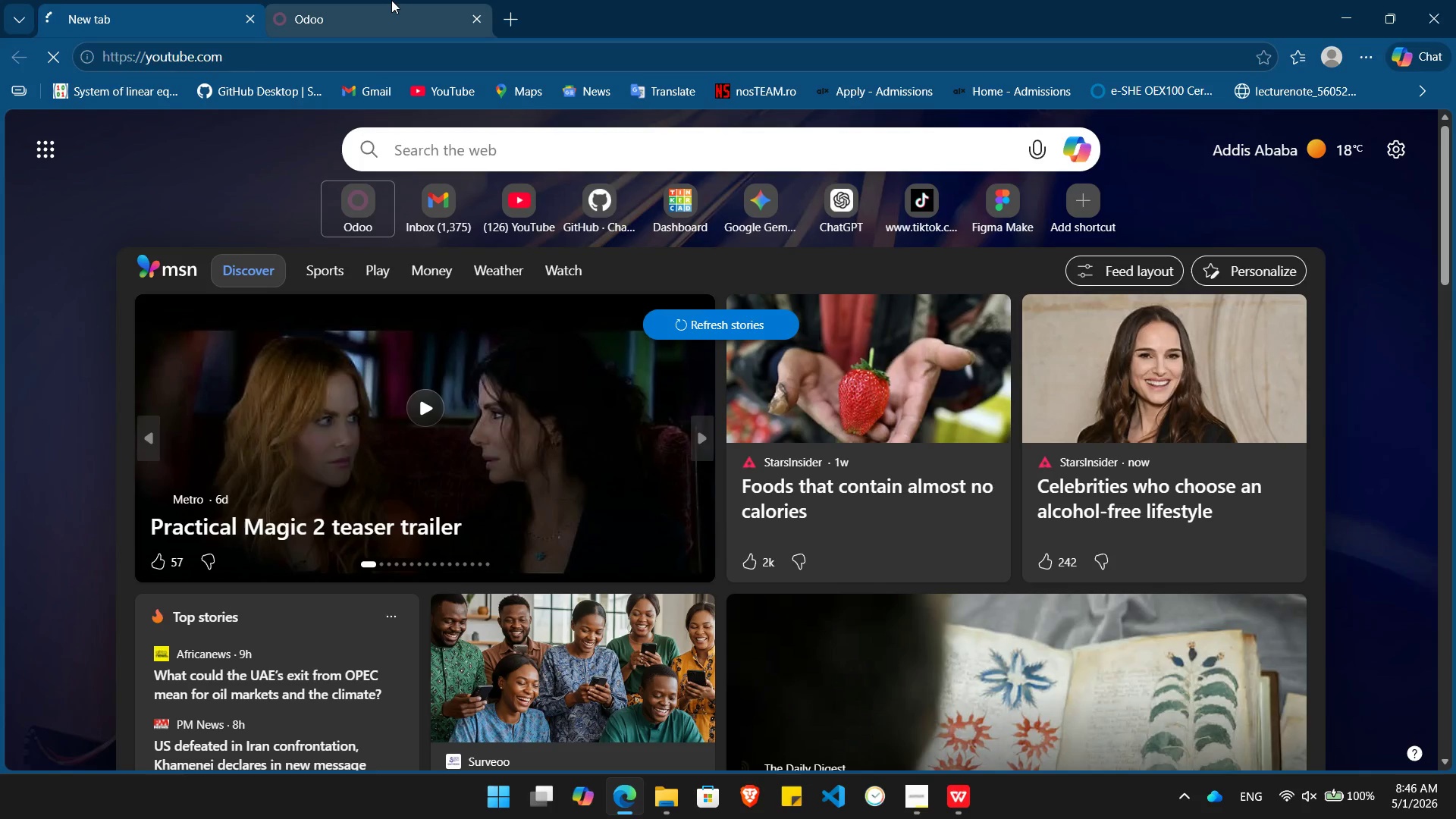 
left_click([391, 0])
 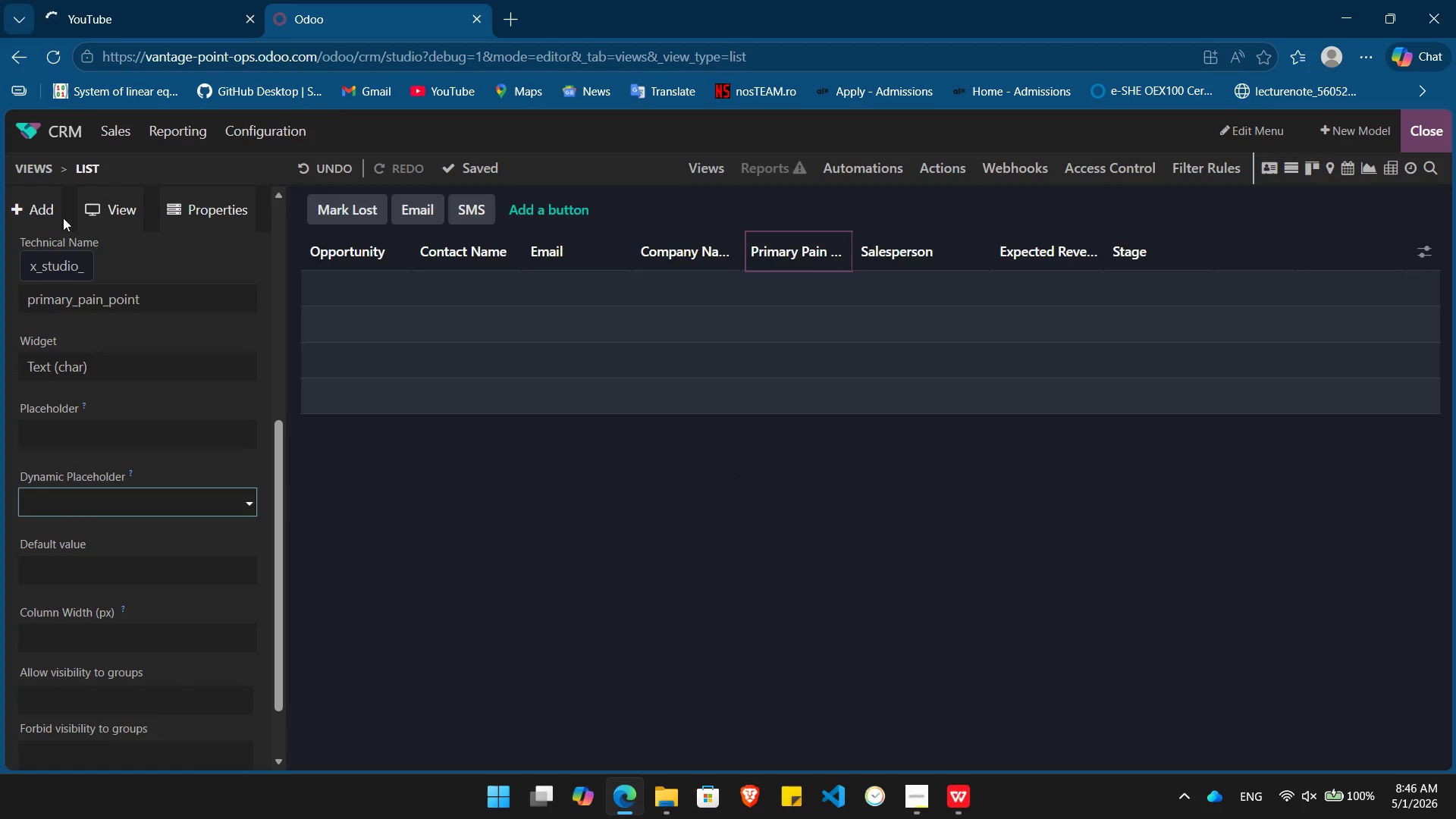 
left_click([24, 200])
 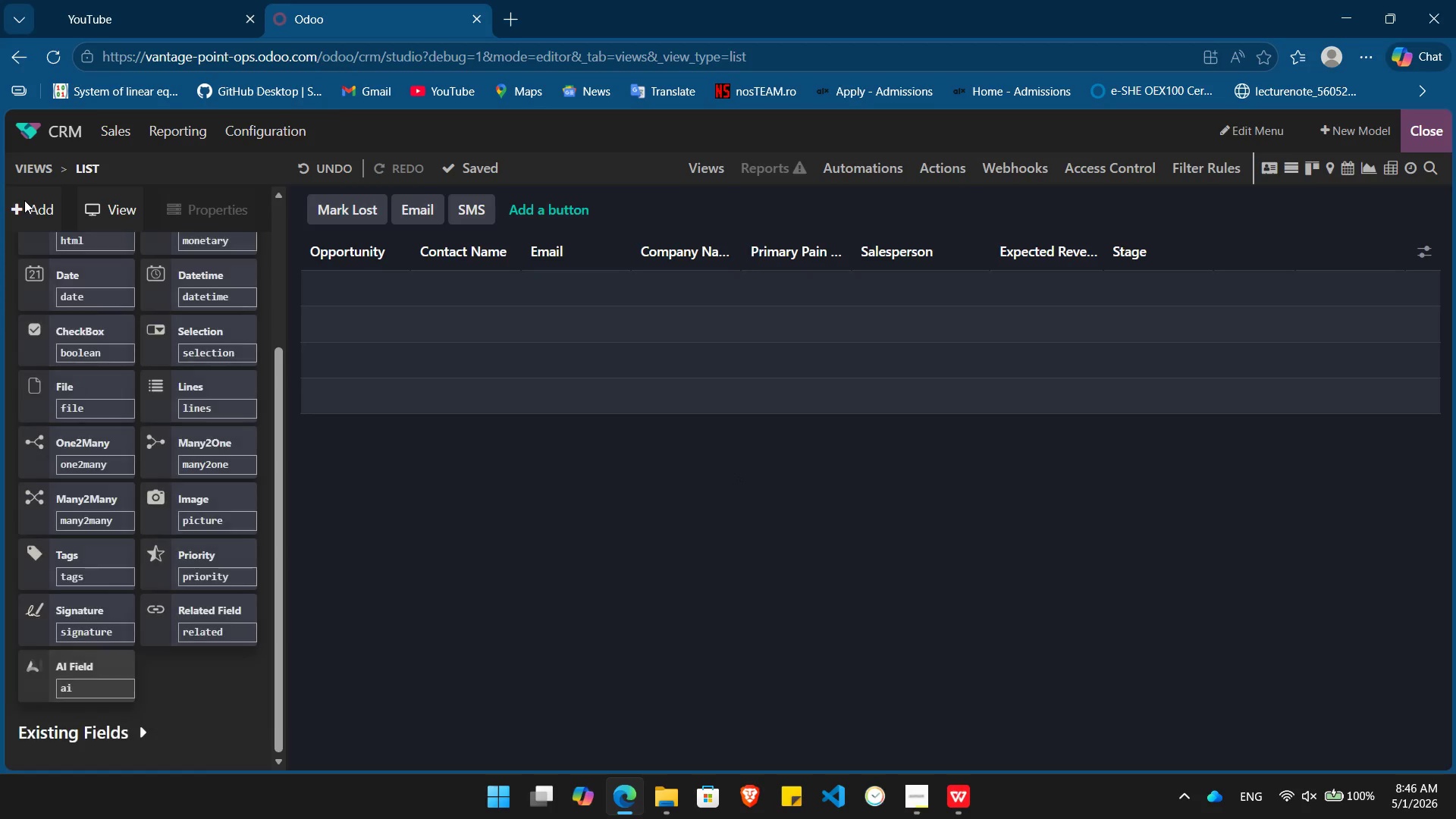 
key(Alt+AltLeft)
 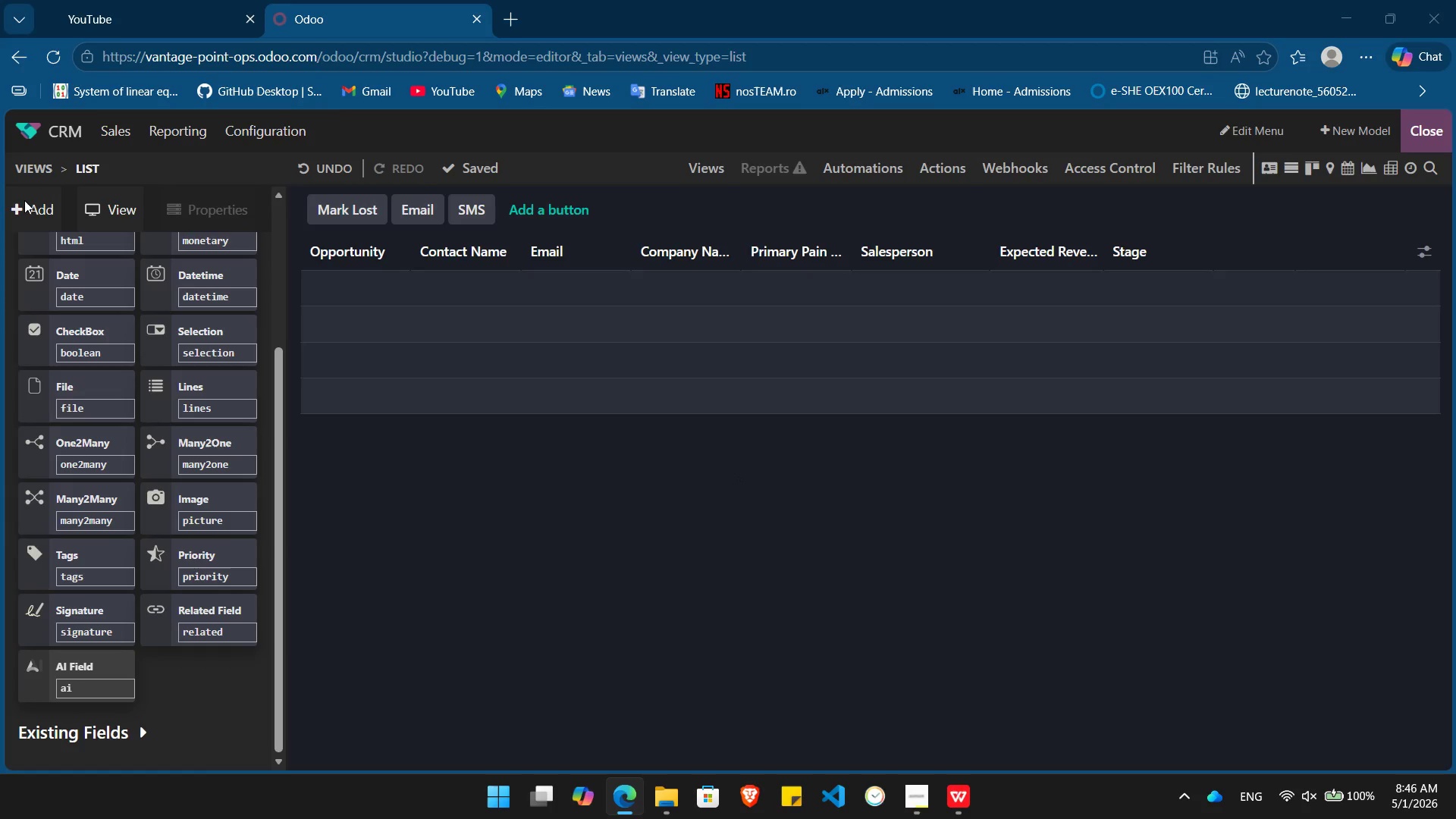 
key(Alt+Tab)
 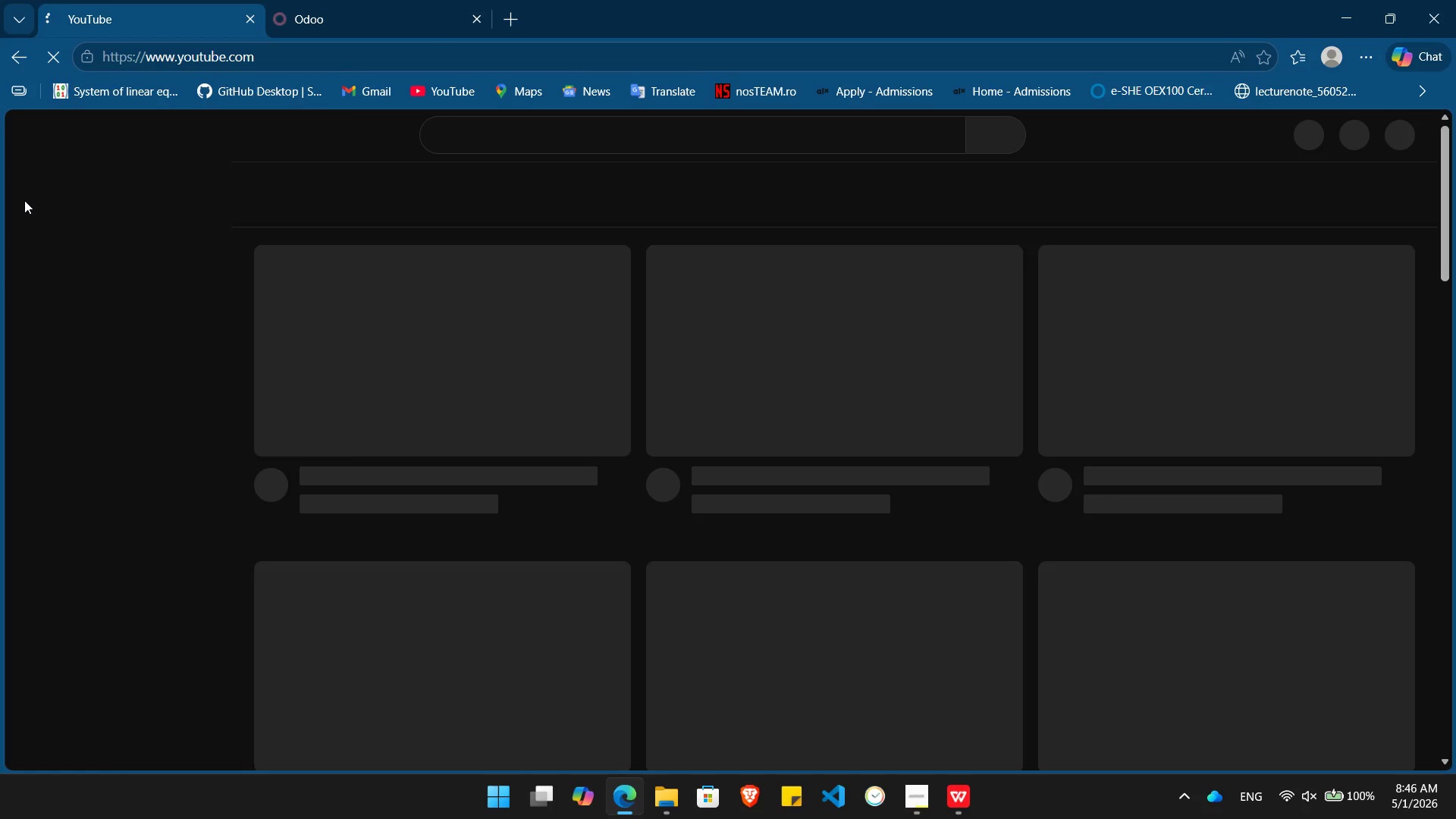 
key(Alt+AltLeft)
 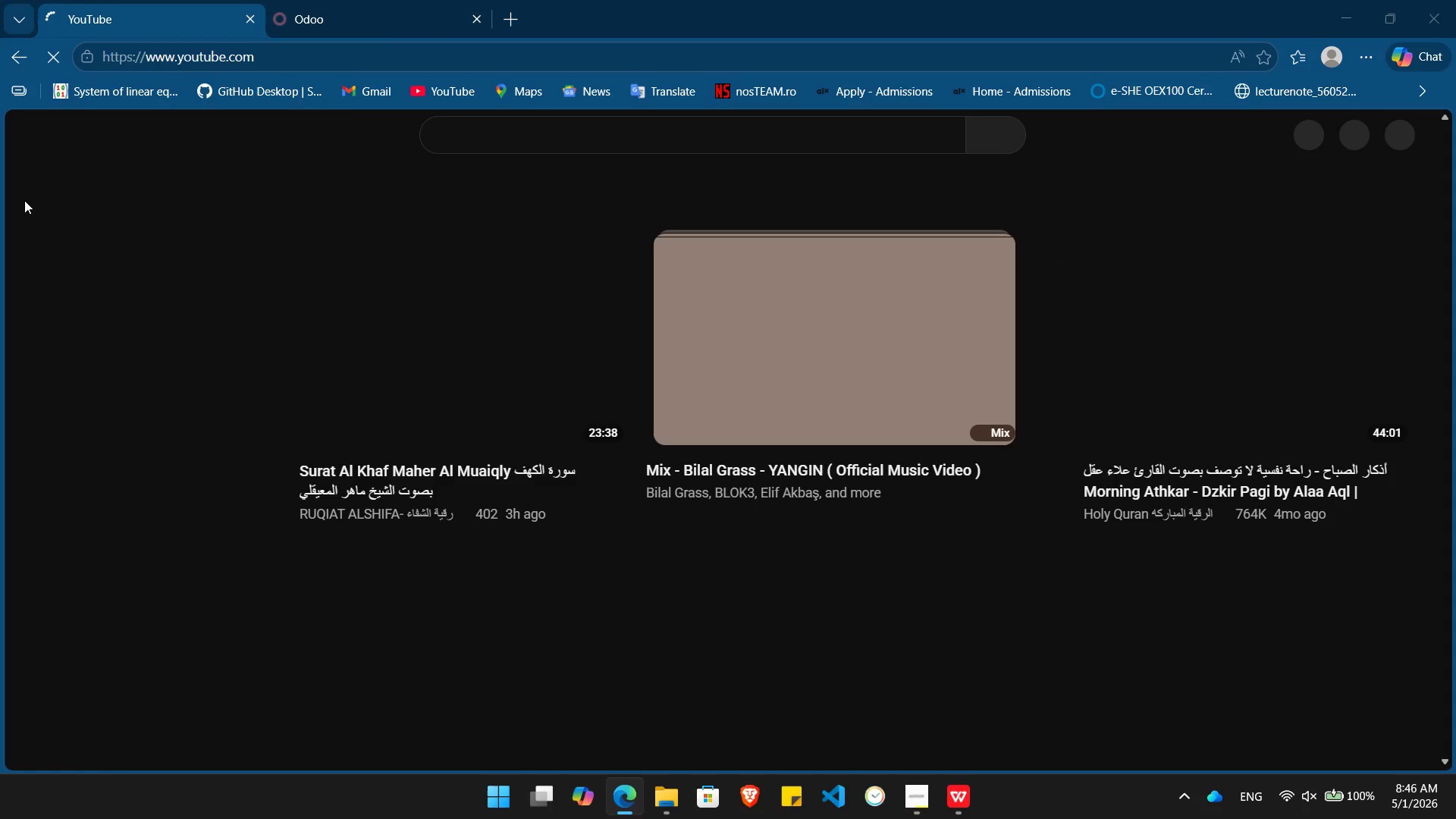 
key(Alt+Tab)
 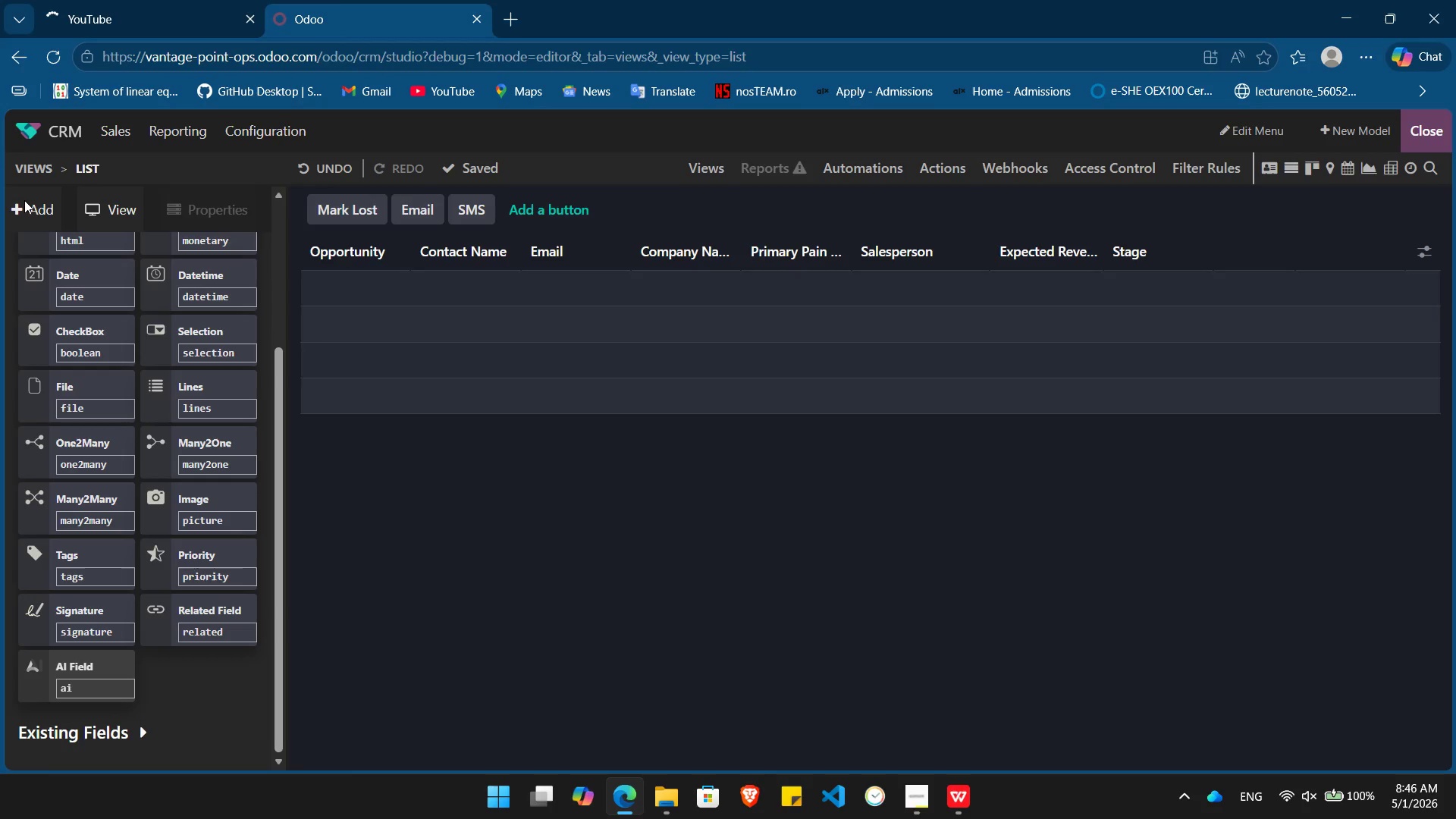 
key(Alt+Tab)
 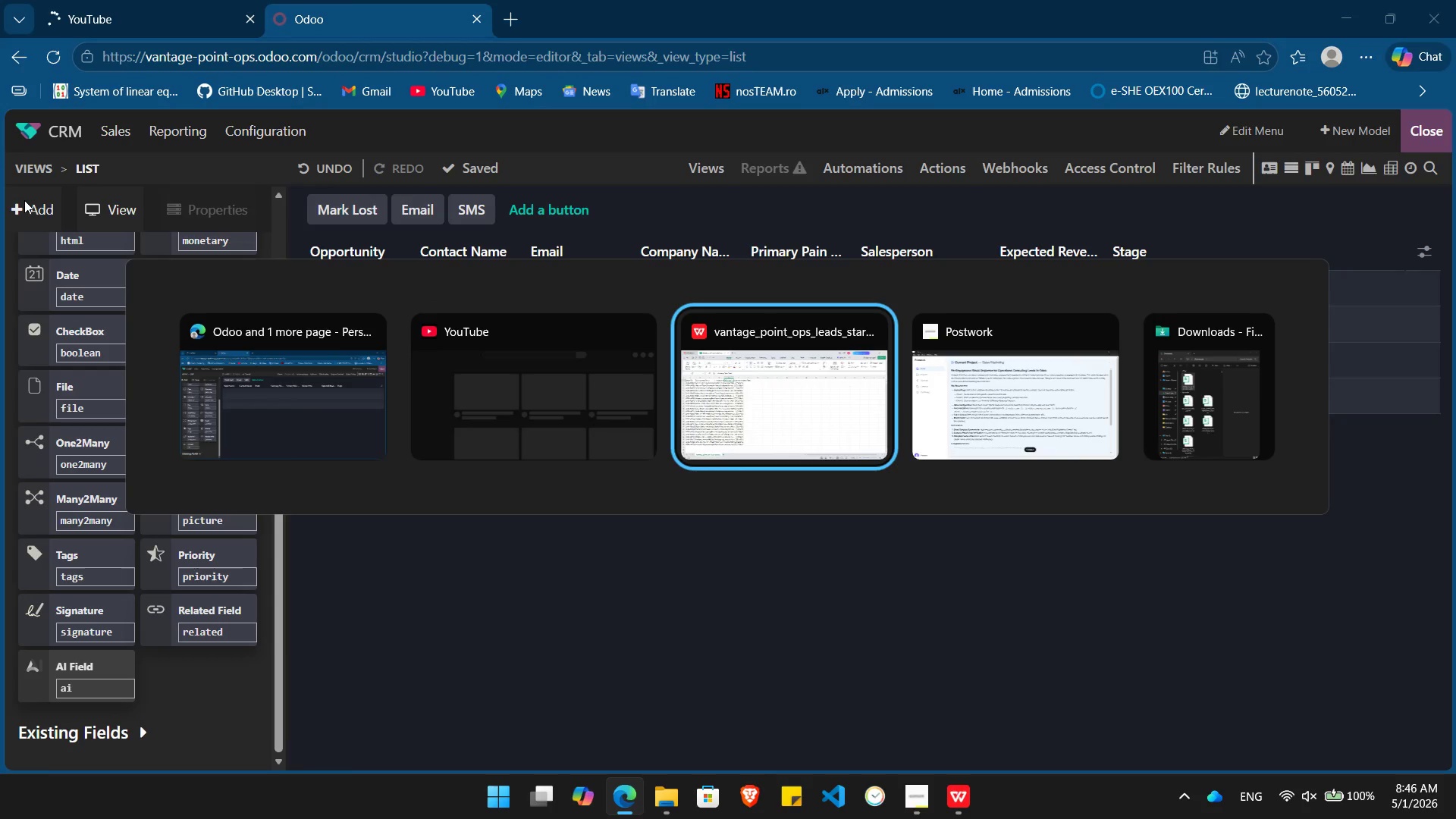 
key(Alt+Tab)
 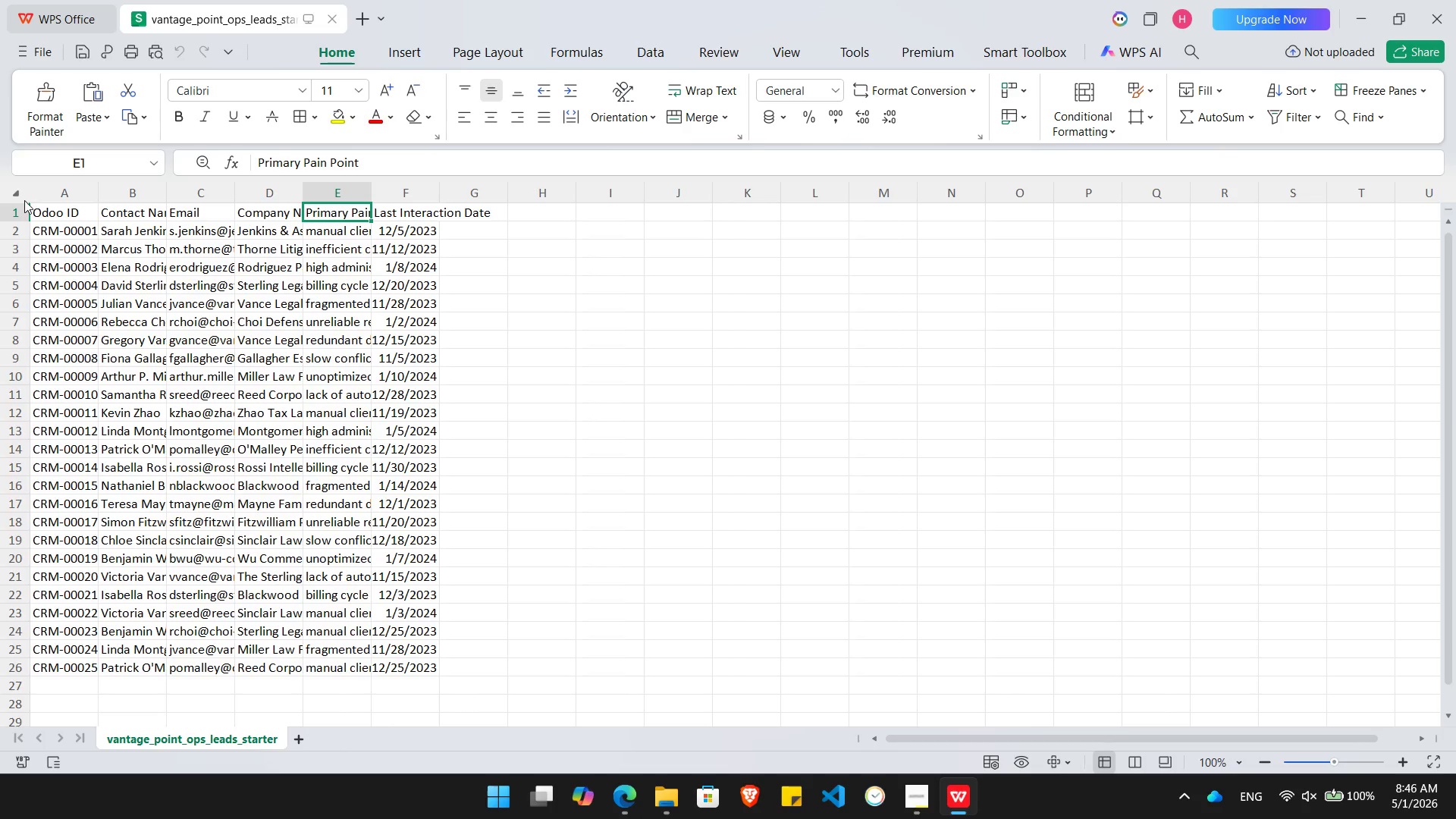 
key(ArrowRight)
 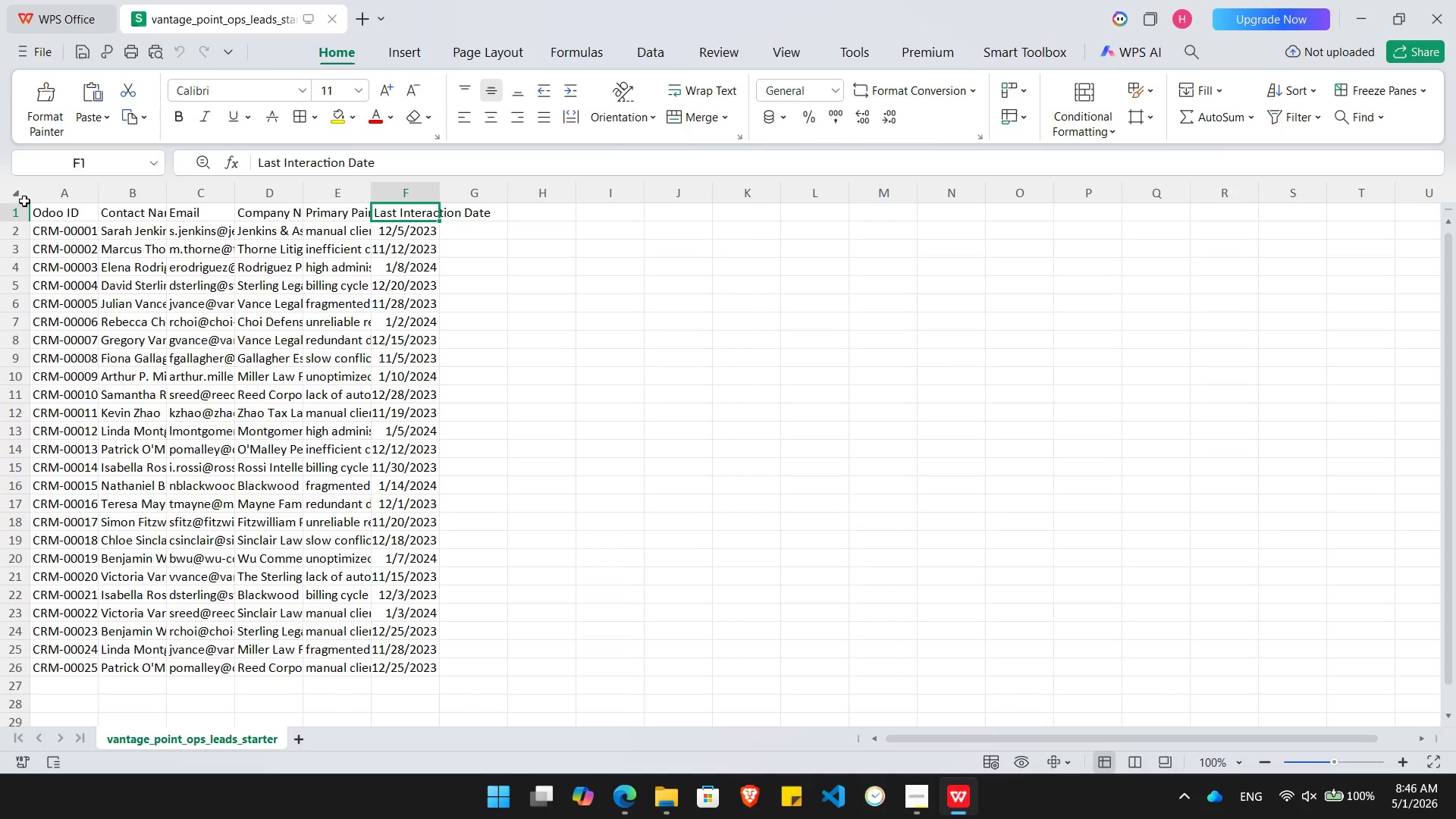 
key(Alt+AltLeft)
 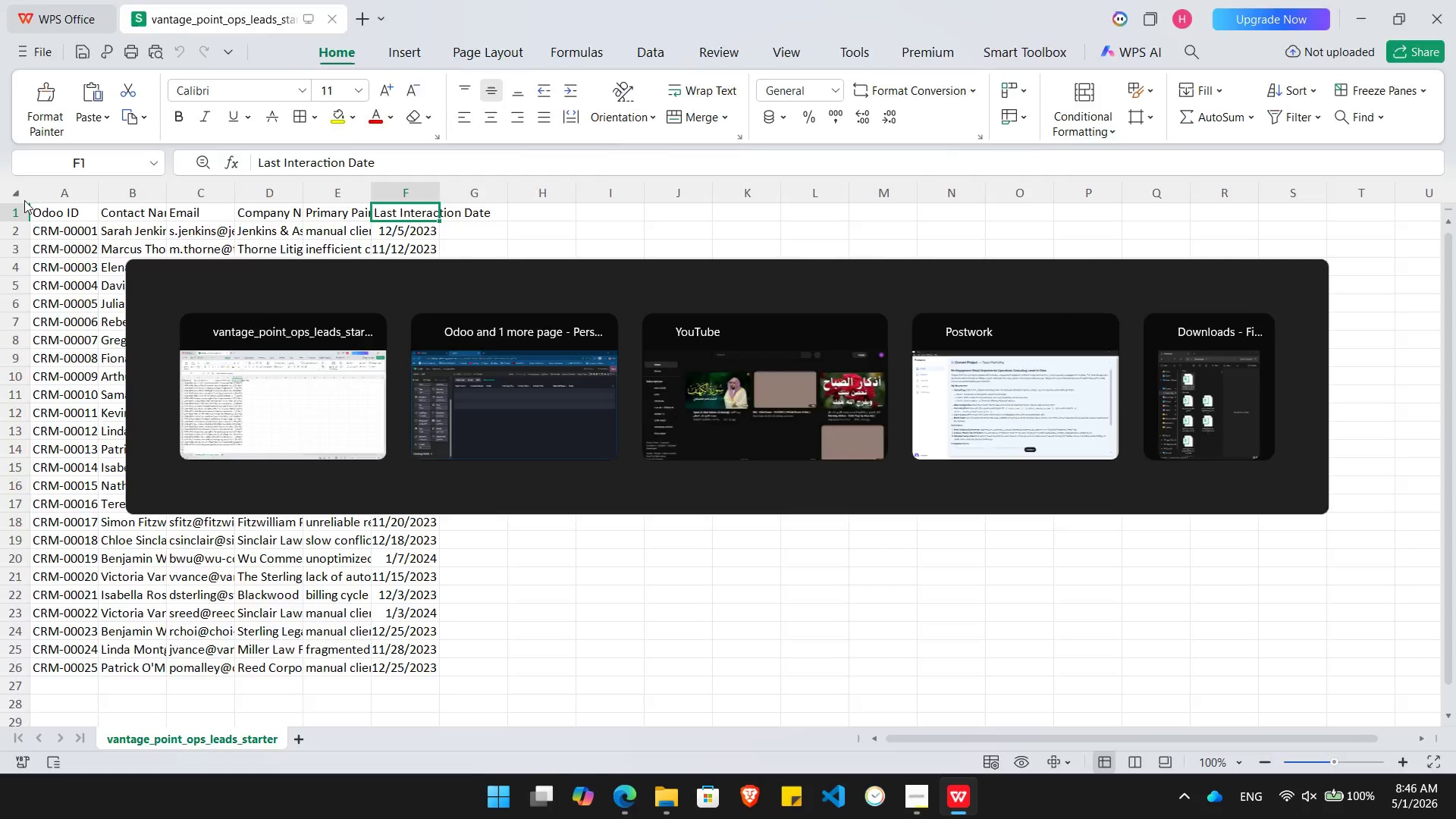 
key(Alt+Tab)
 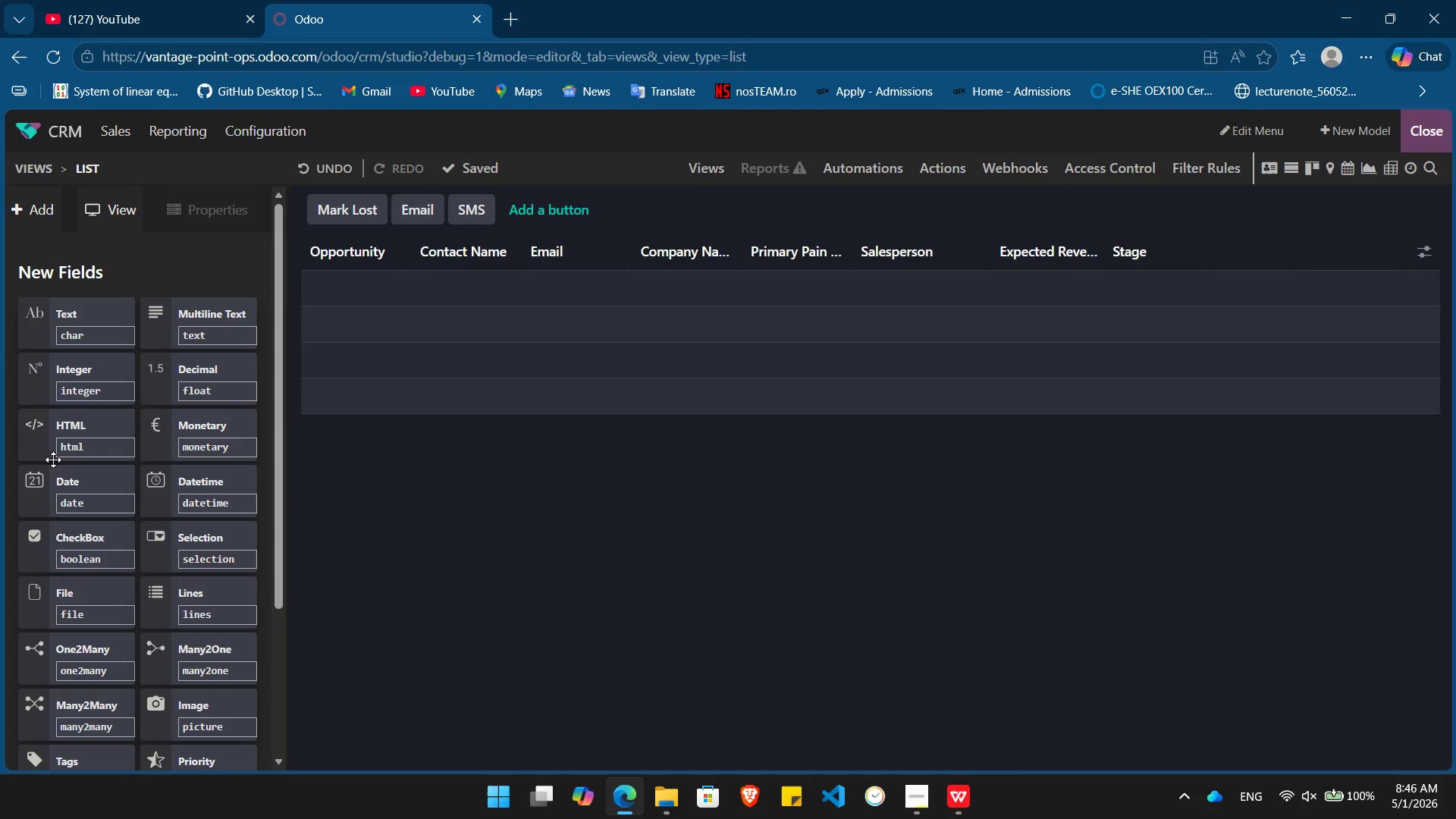 
left_click_drag(start_coordinate=[51, 479], to_coordinate=[852, 242])
 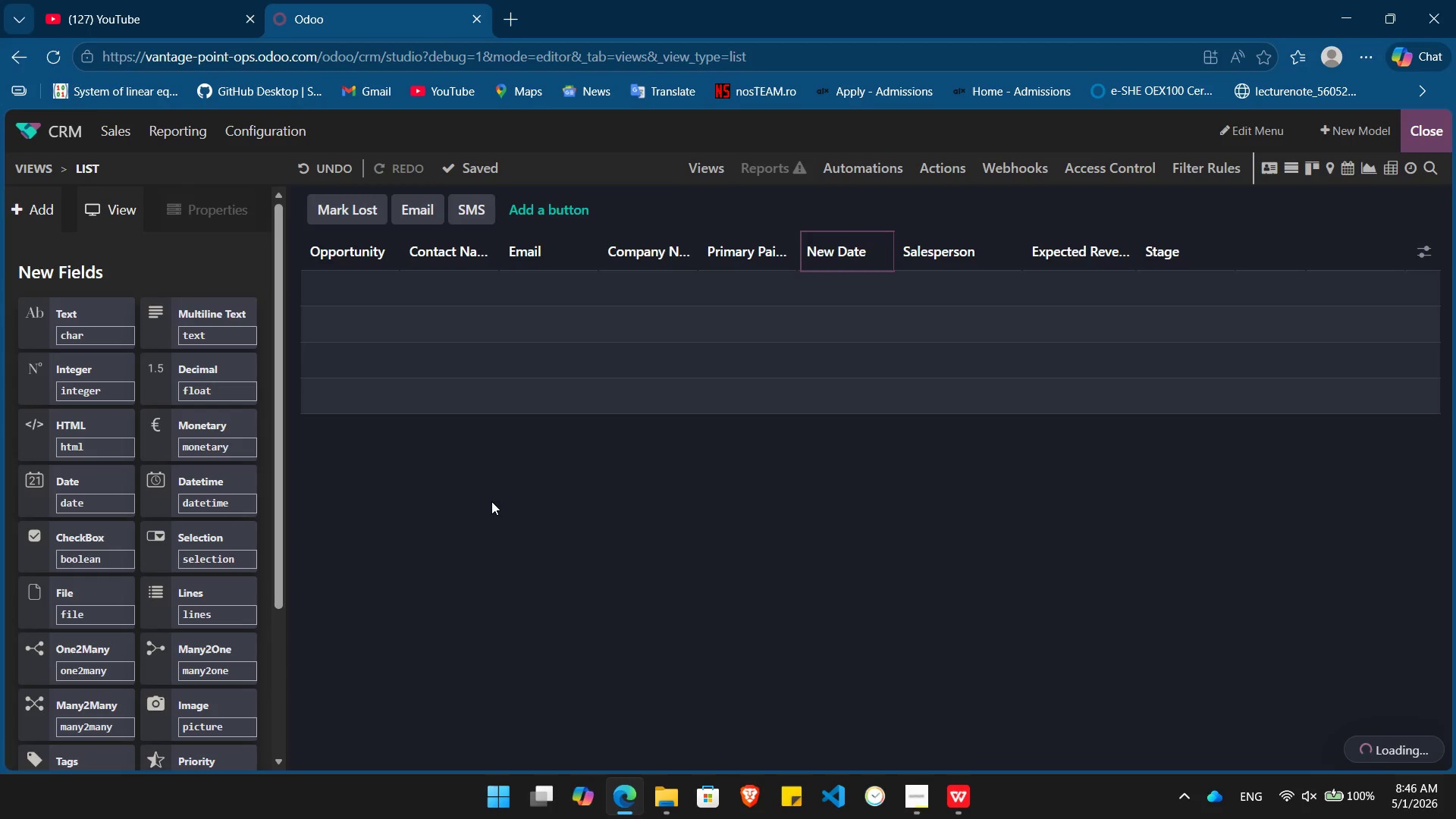 
hold_key(key=Backspace, duration=0.86)
 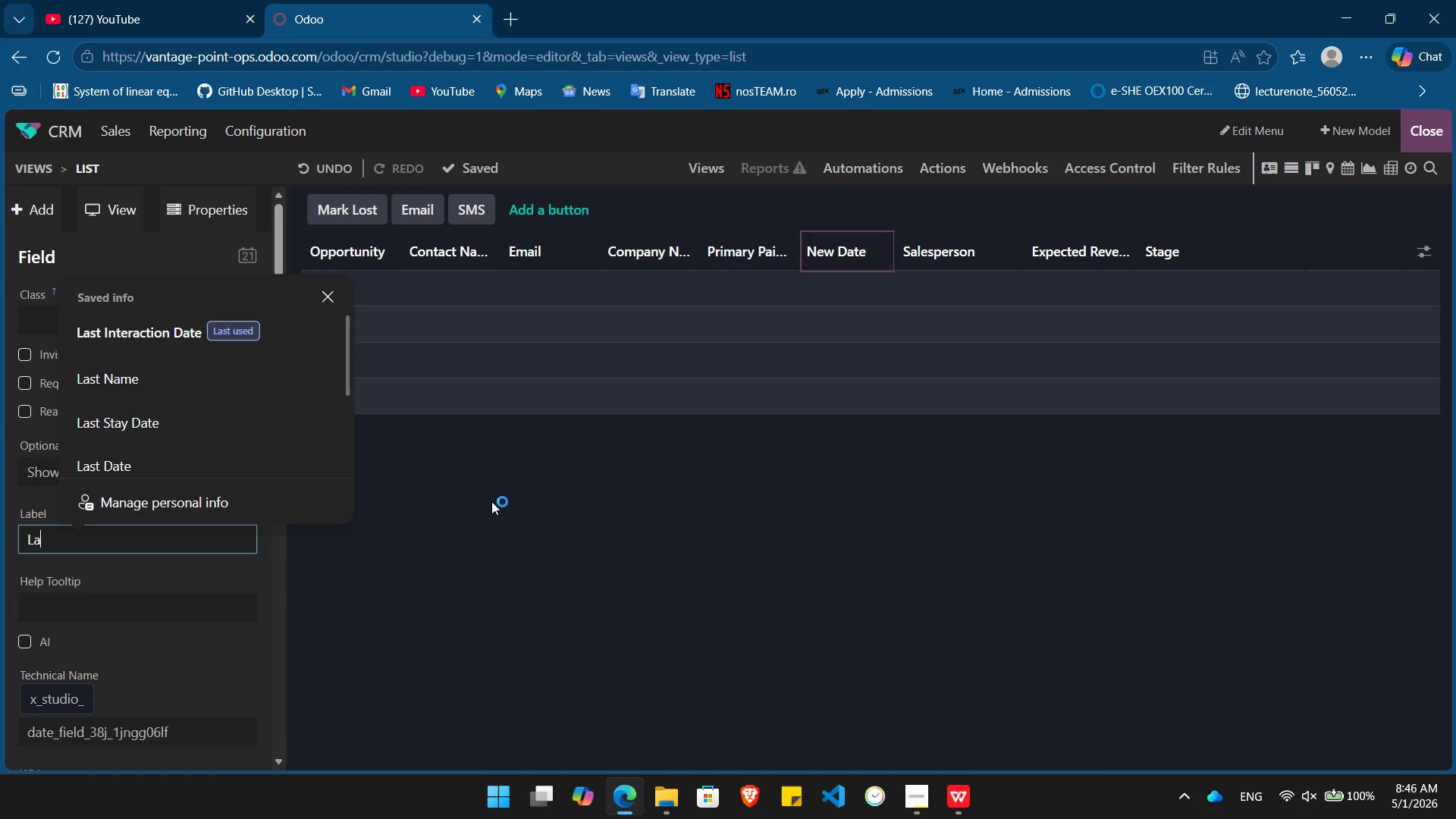 
type(Last )
 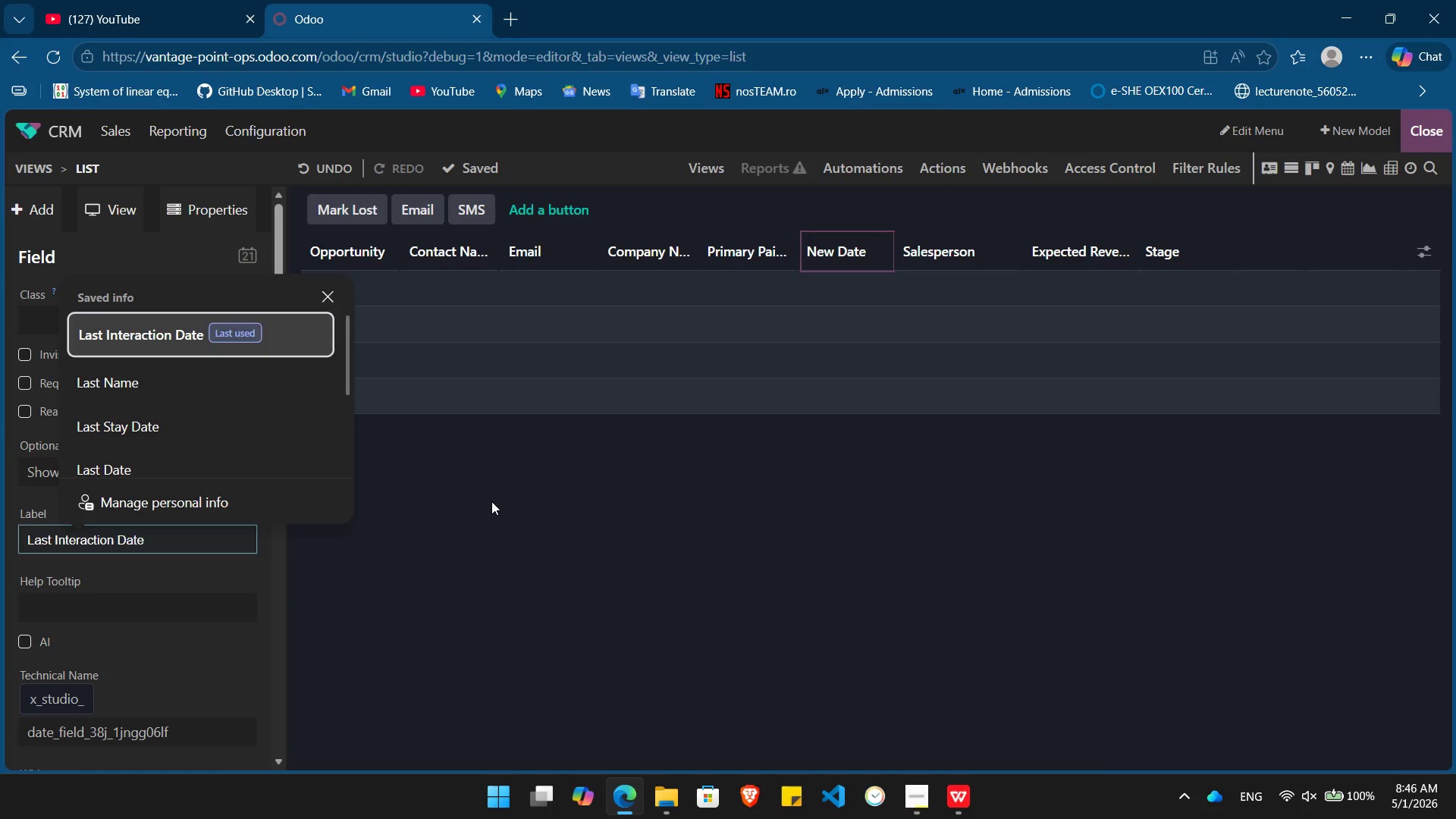 
key(ArrowDown)
 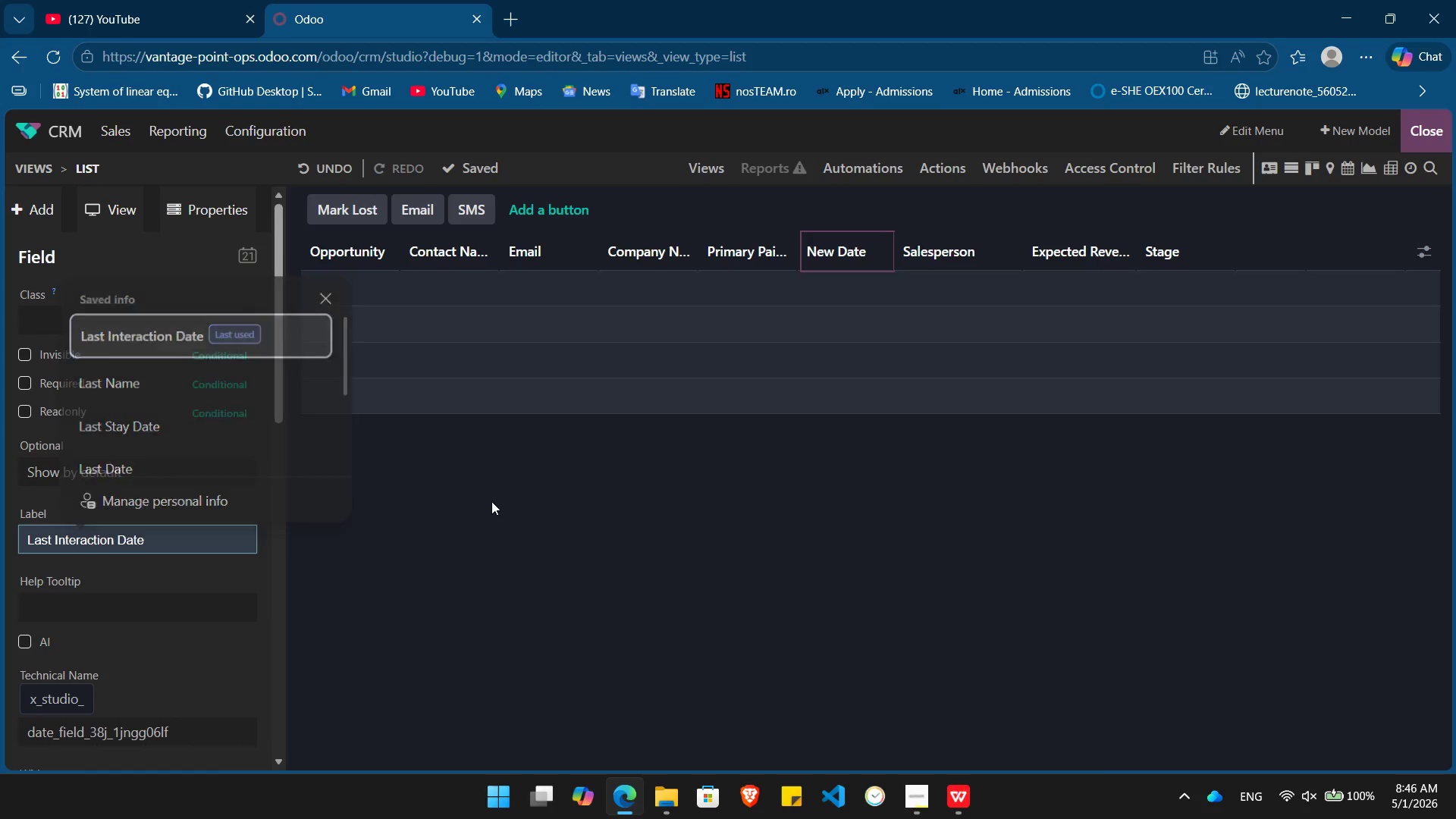 
key(Enter)
 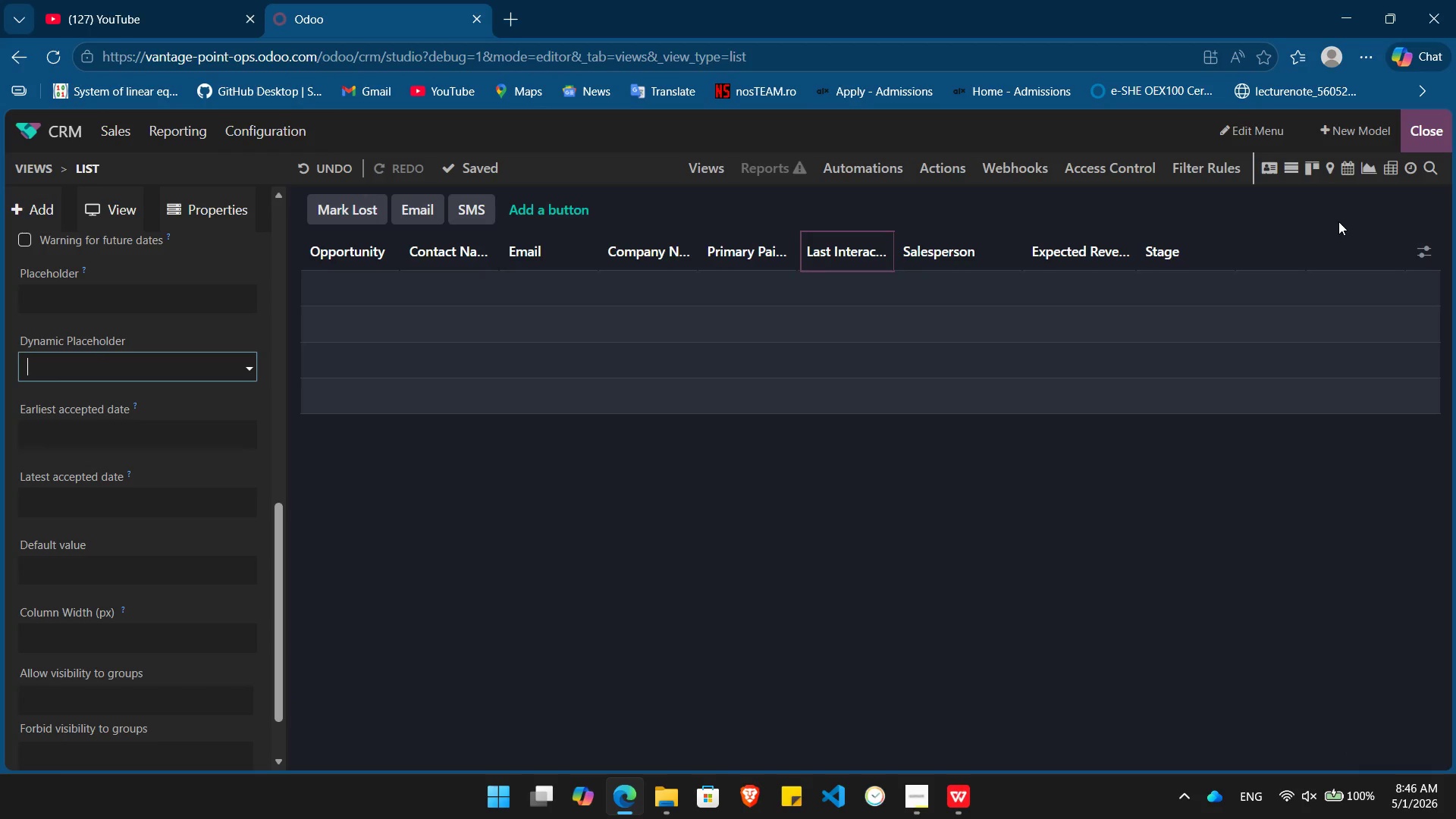 
left_click([1427, 130])
 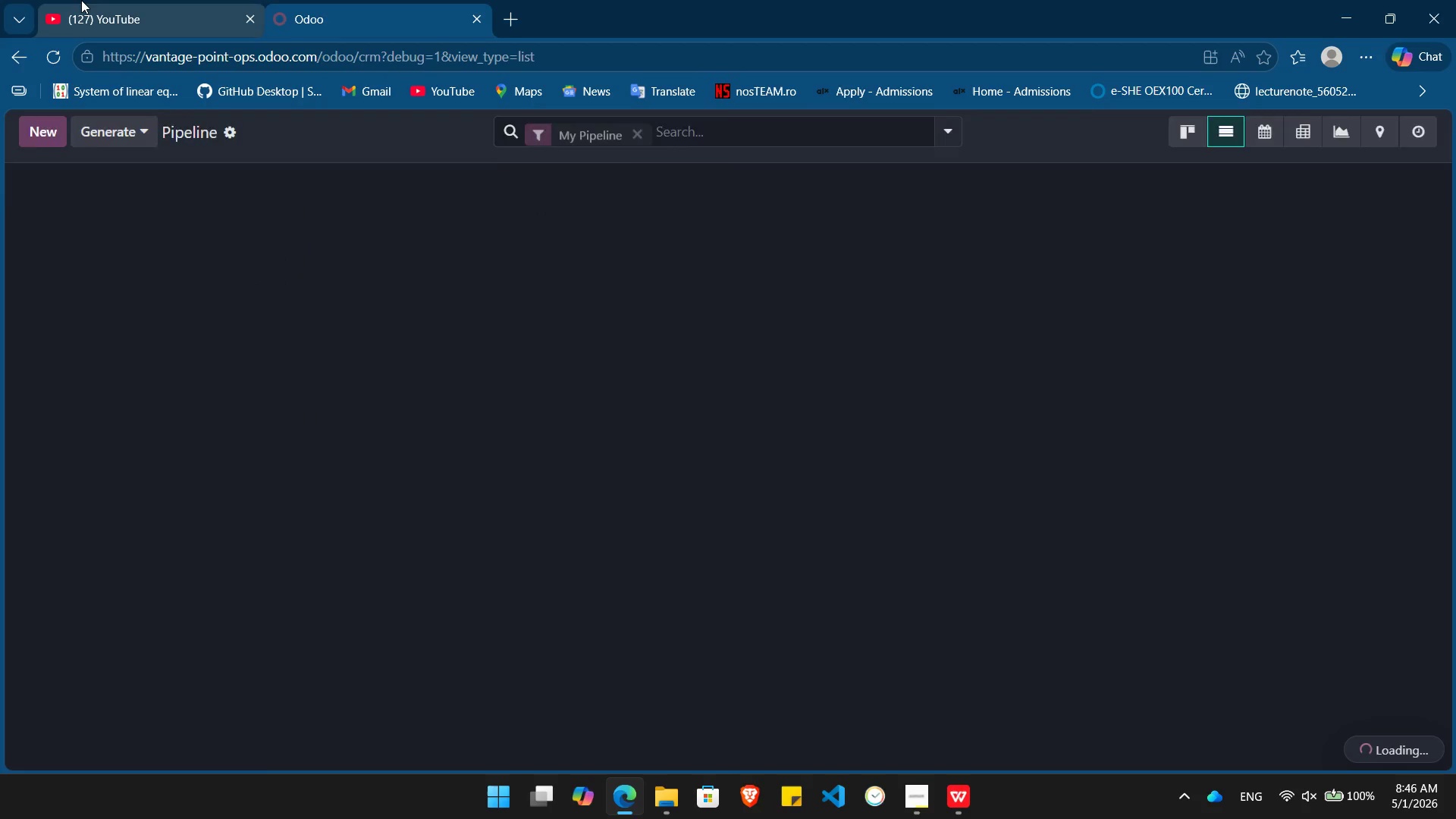 
left_click([81, 0])
 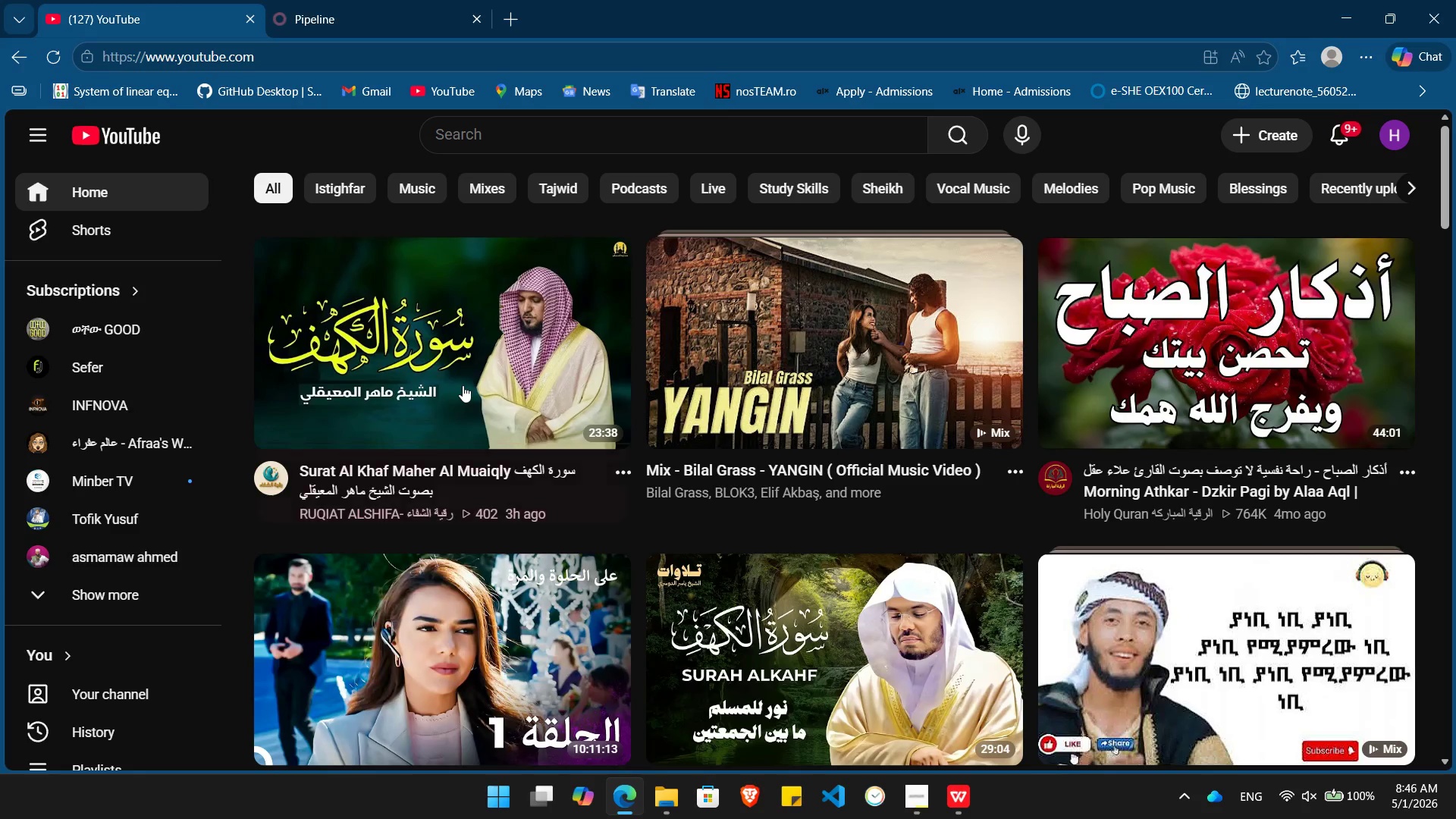 
left_click([463, 385])
 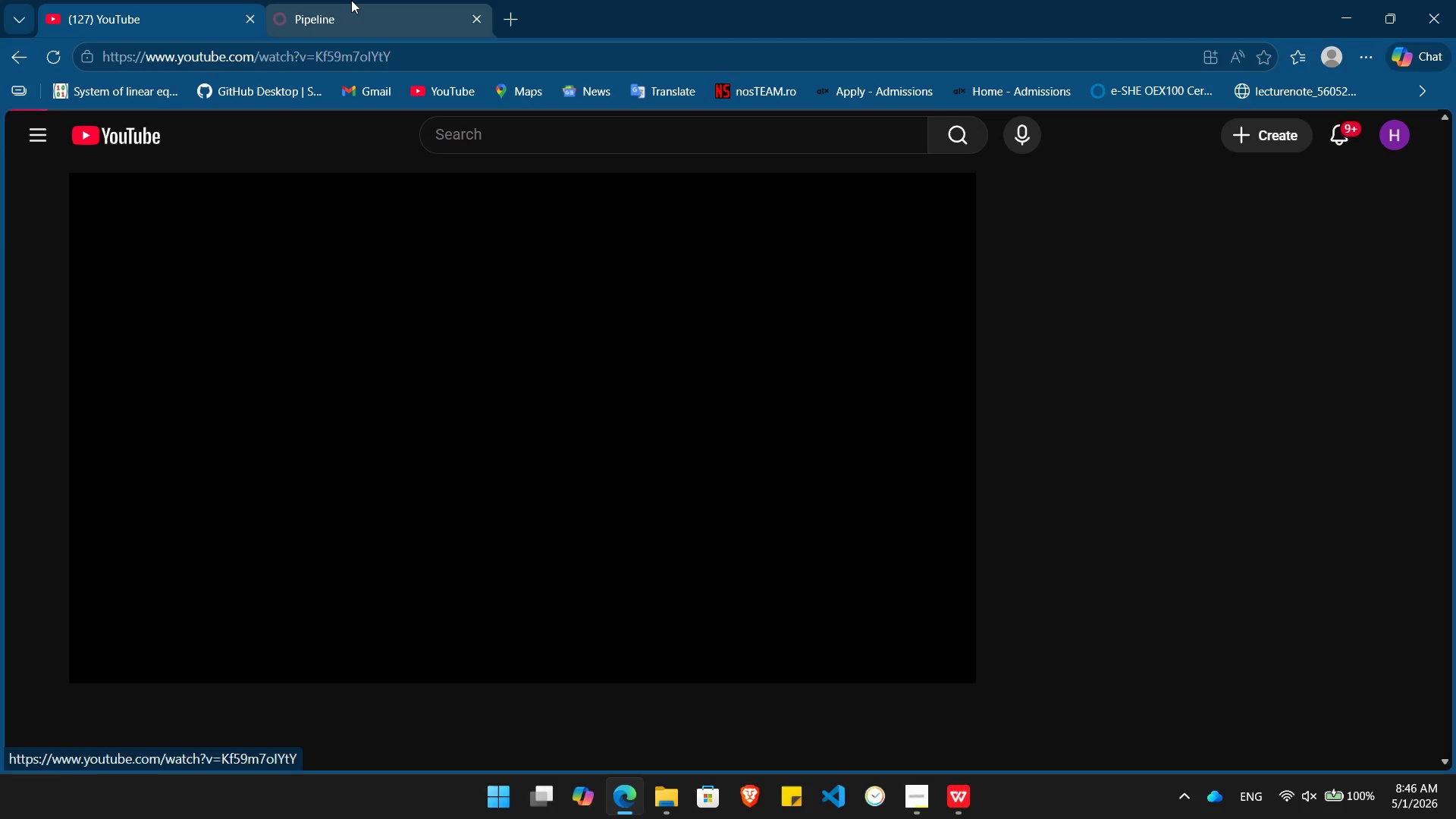 
left_click([351, 0])
 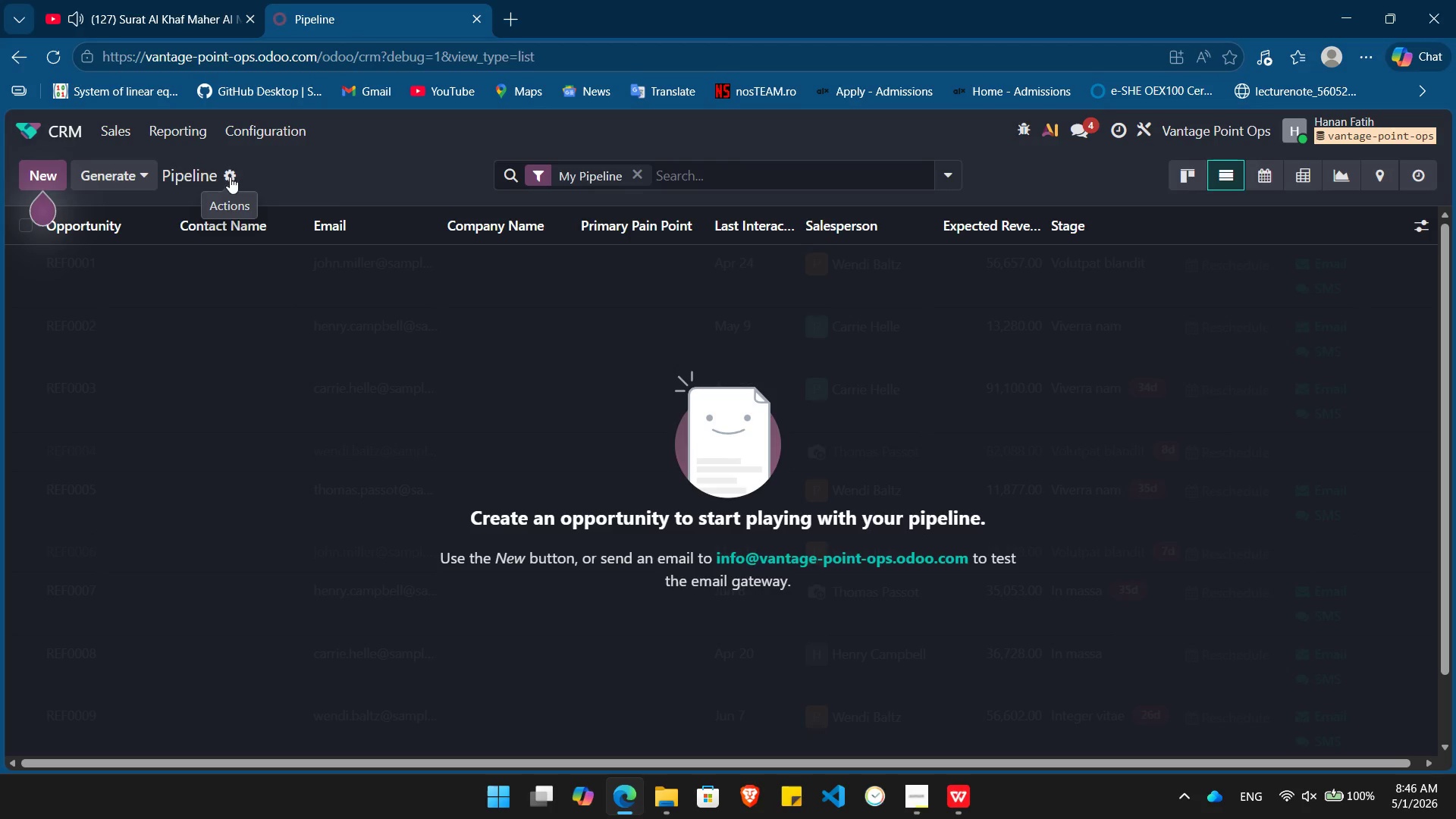 
left_click([229, 177])
 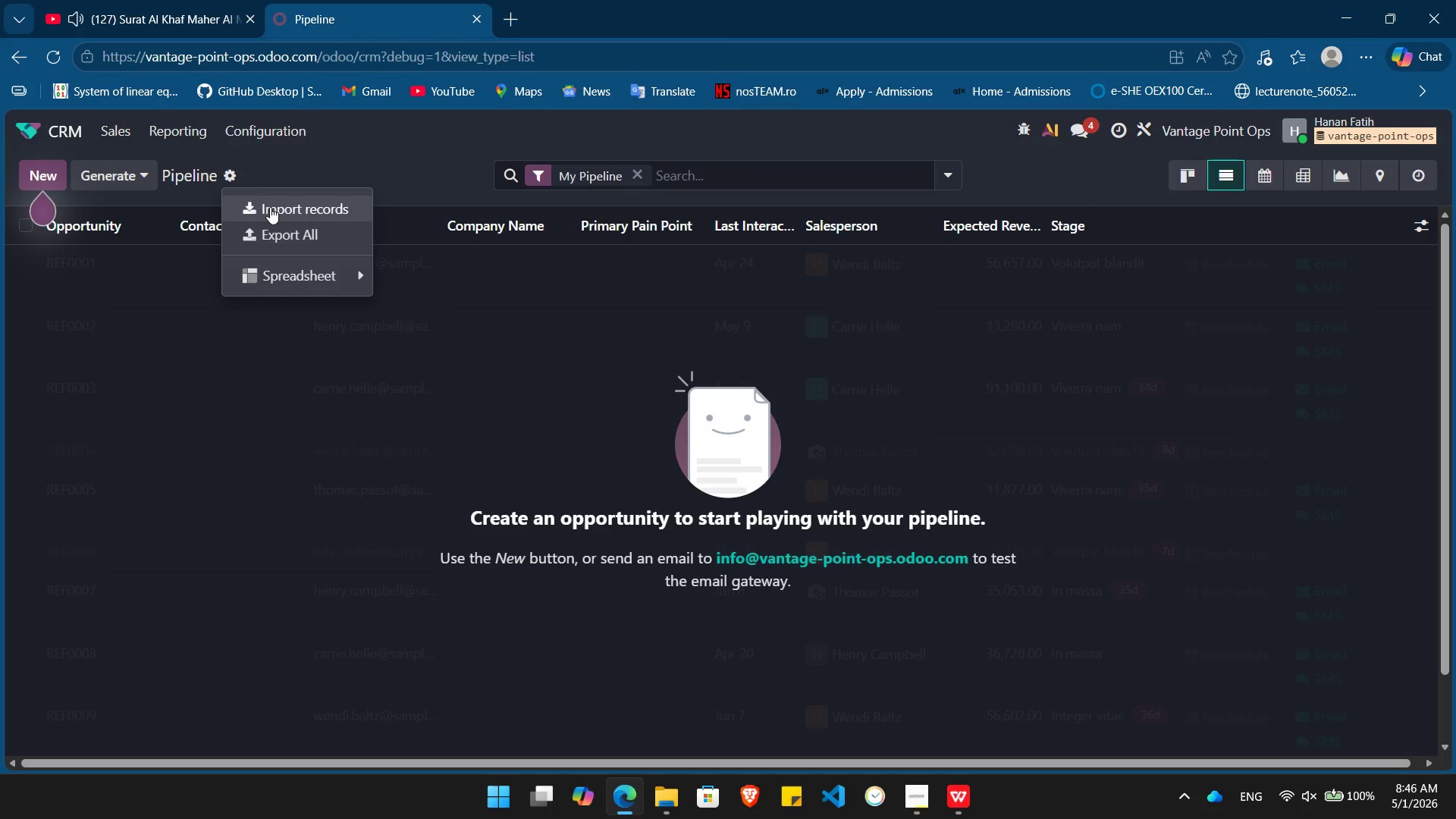 
left_click([271, 208])
 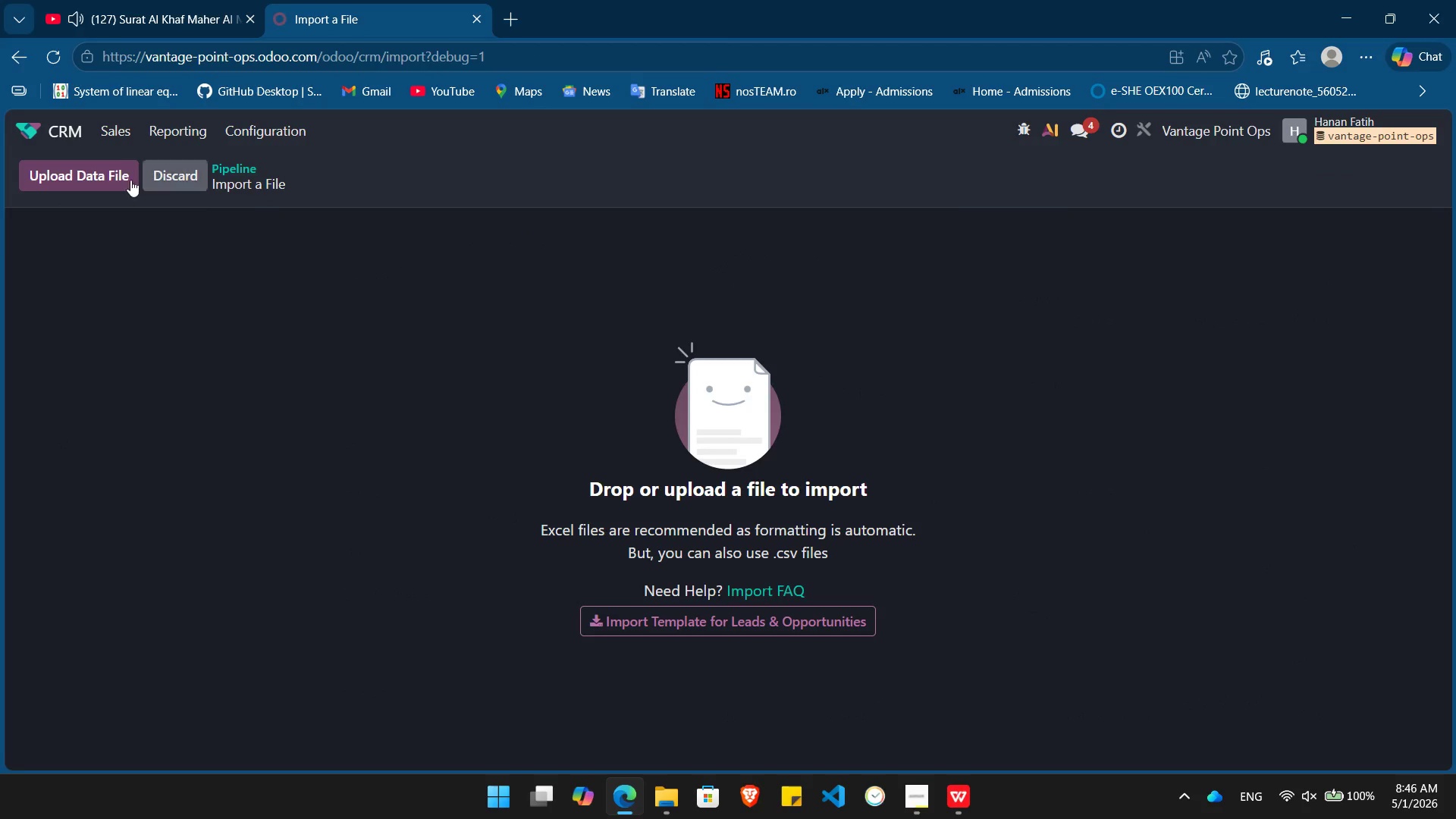 
left_click([121, 175])
 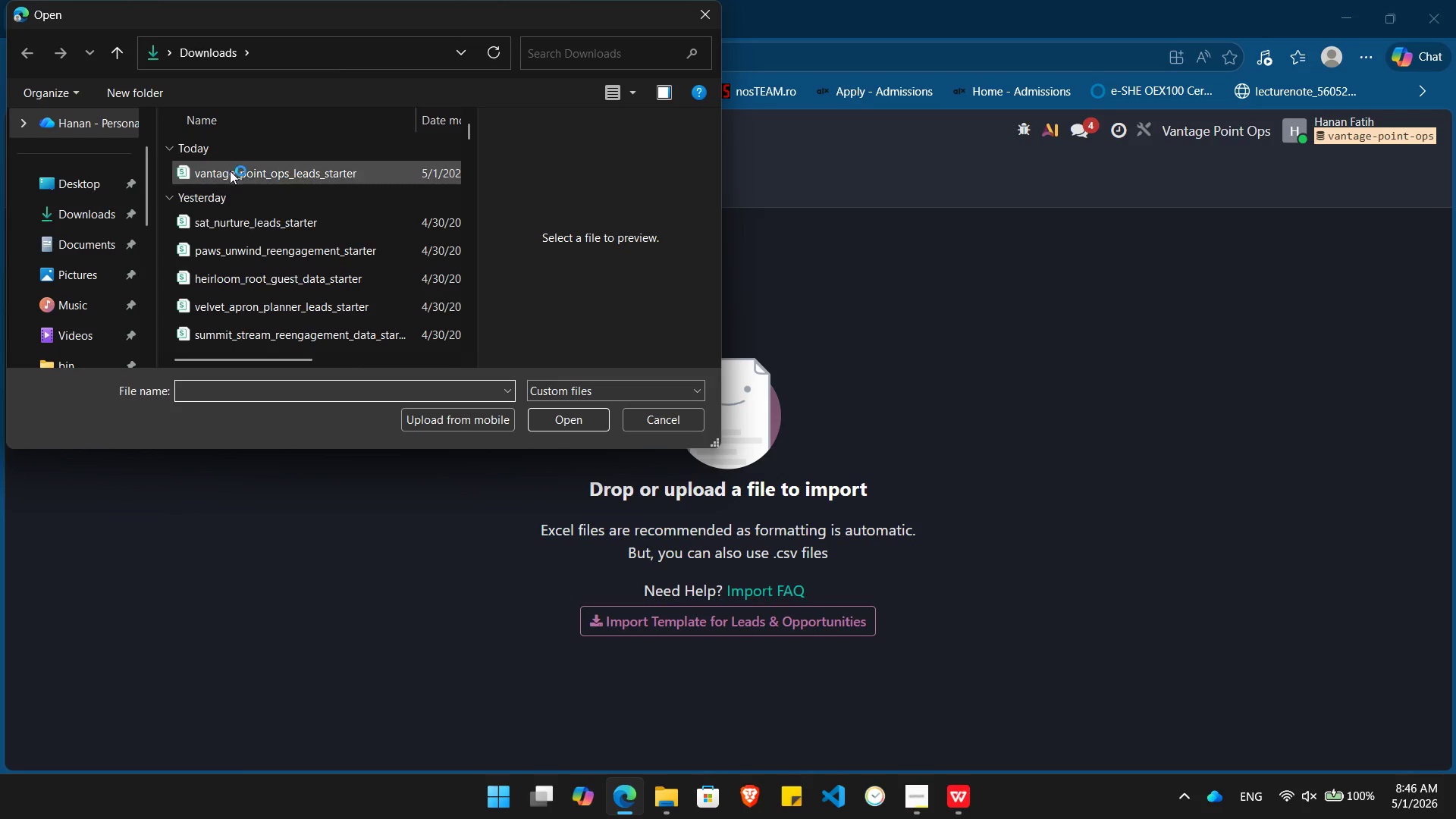 
double_click([253, 171])
 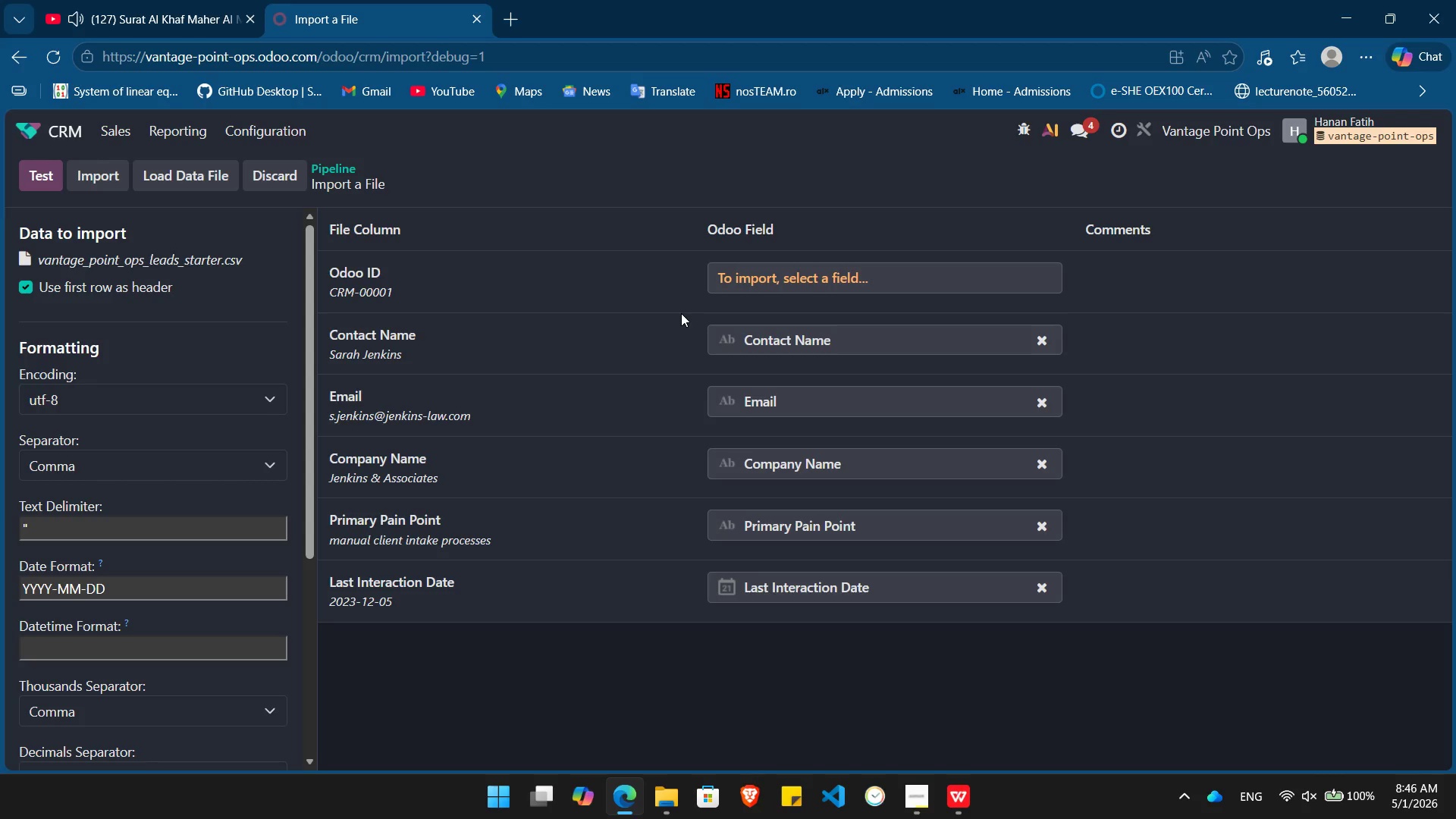 
key(Mute)
 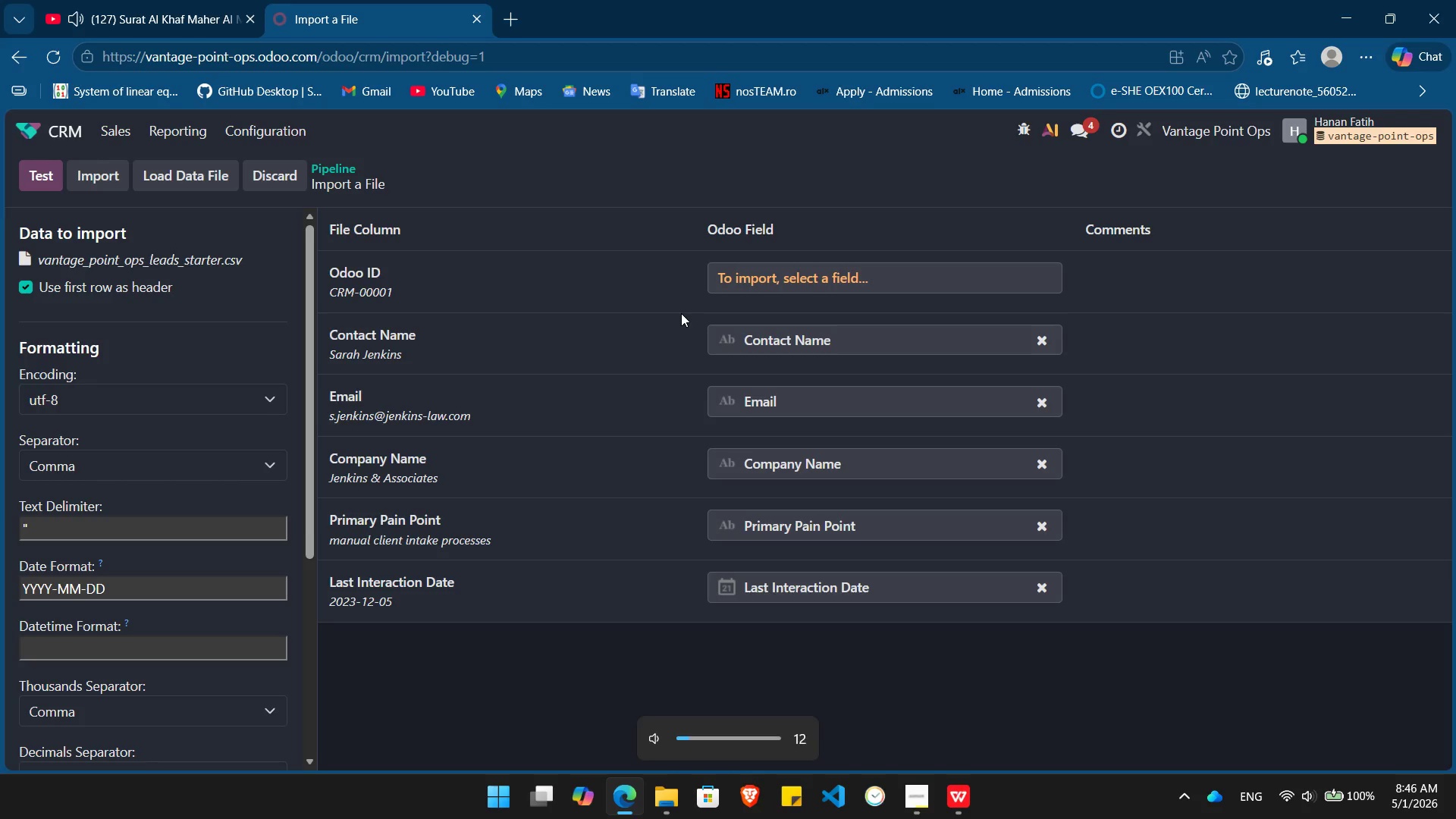 
hold_key(key=VolumeUp, duration=0.45)
 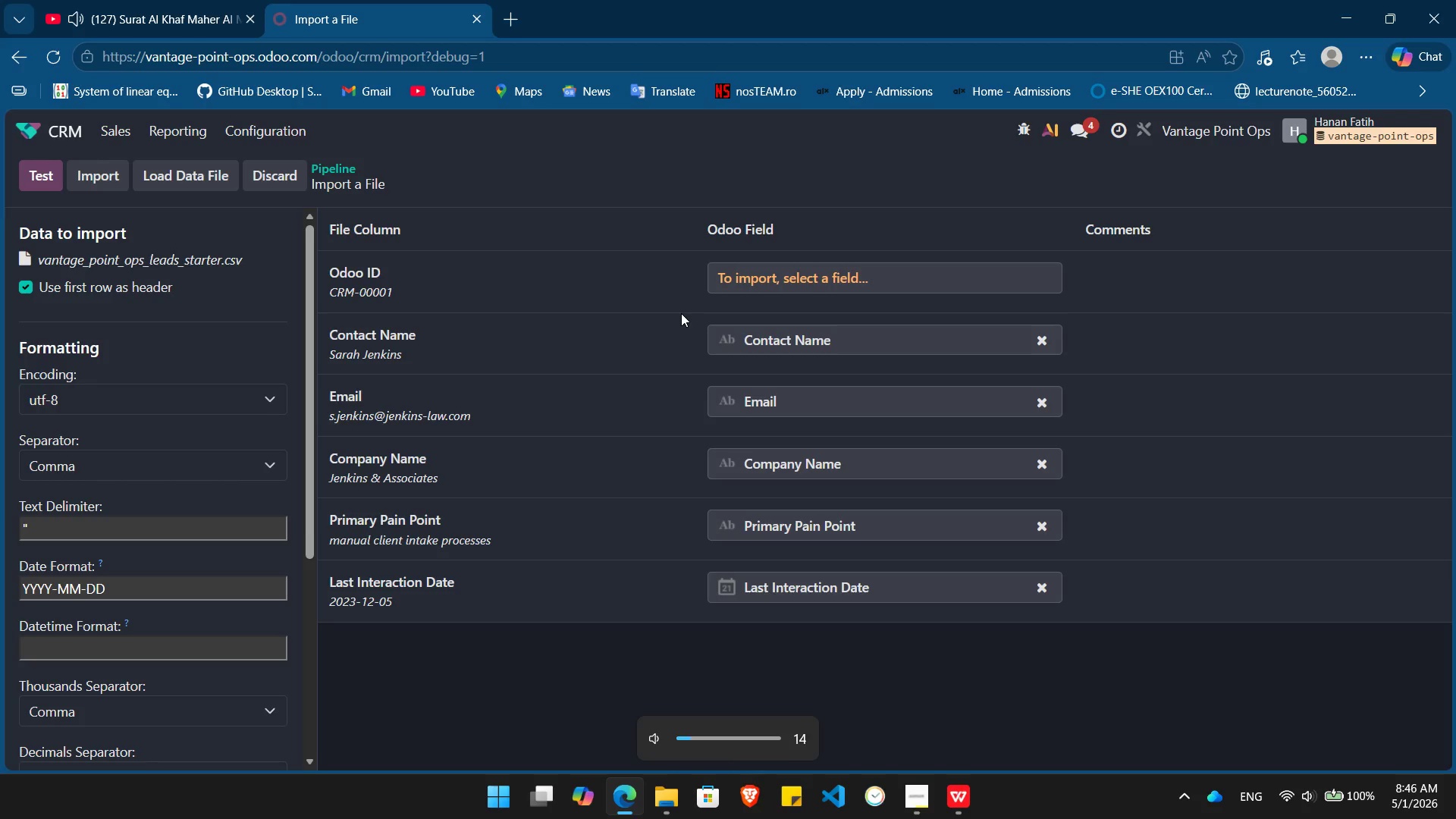 
key(VolumeUp)
 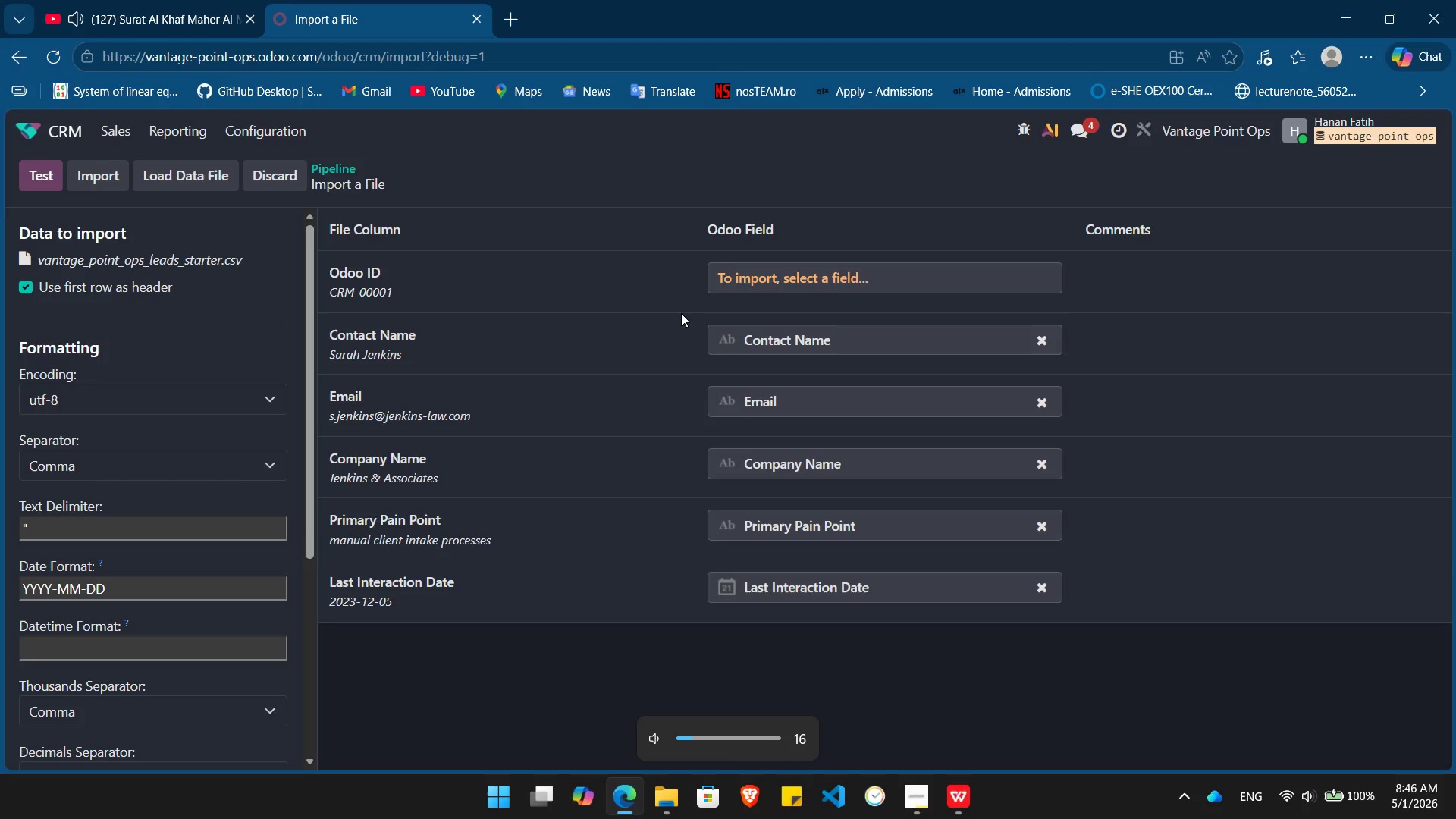 
key(VolumeUp)
 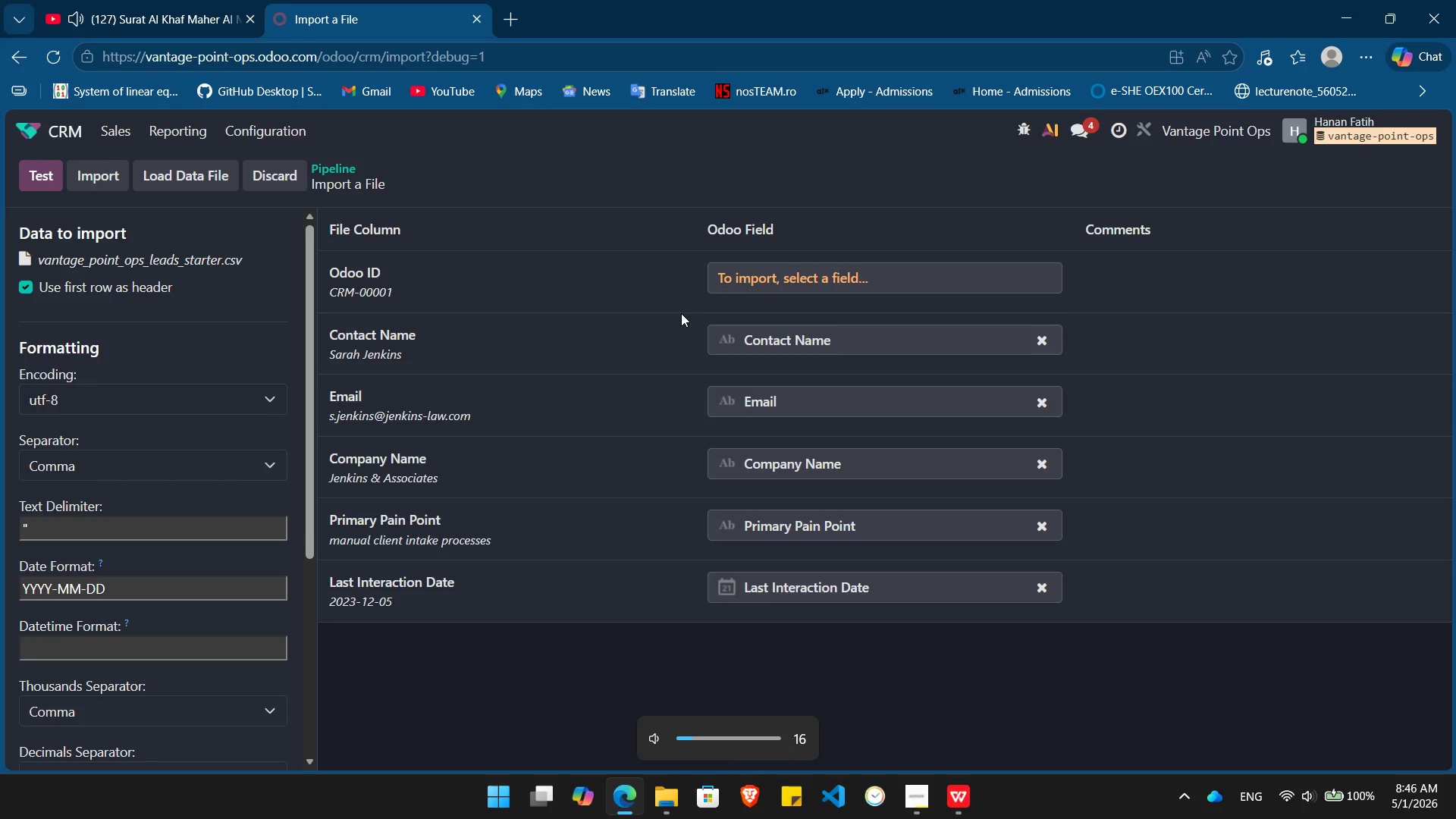 
key(MediaTrackPrevious)
 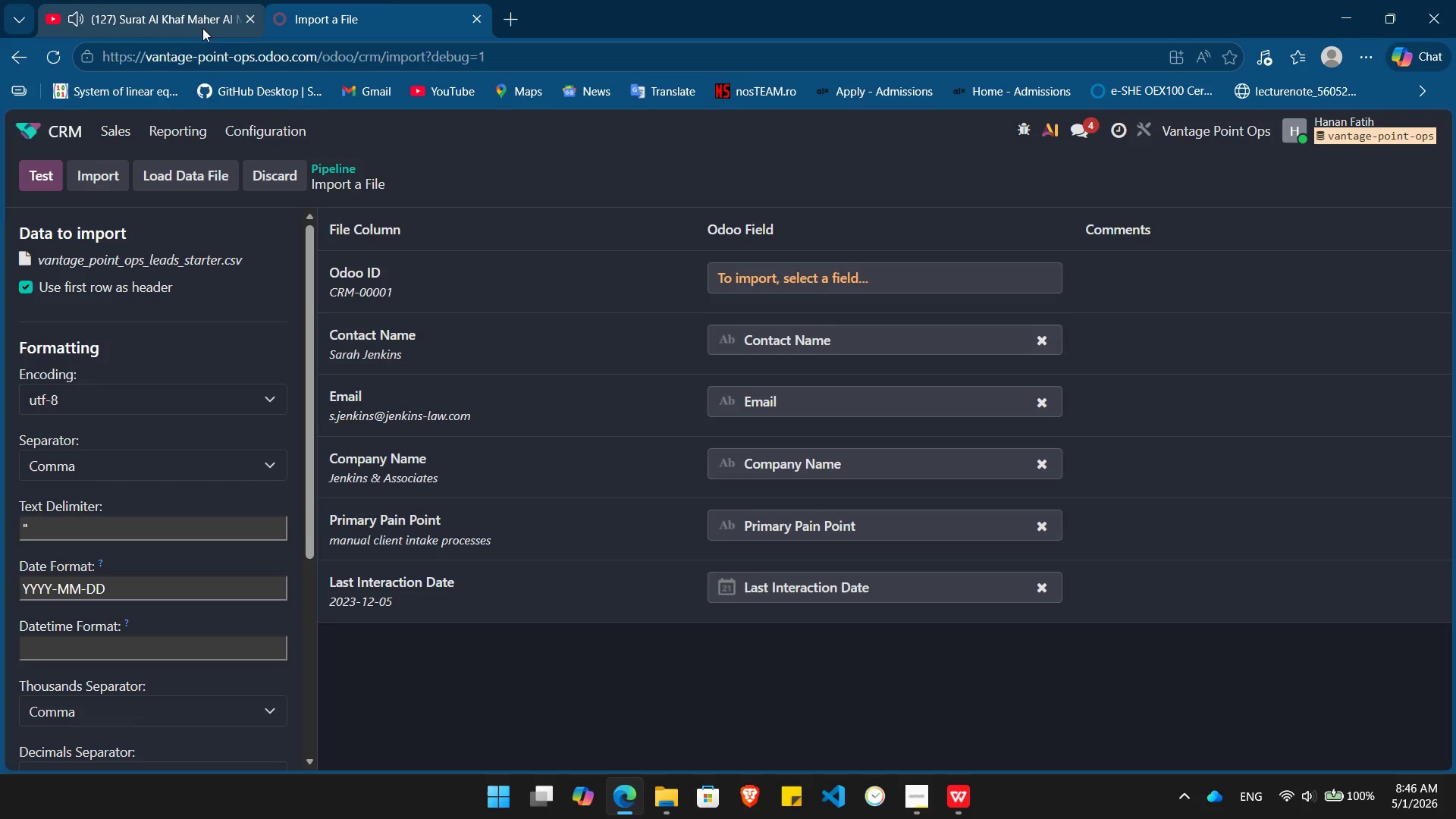 
left_click([199, 26])
 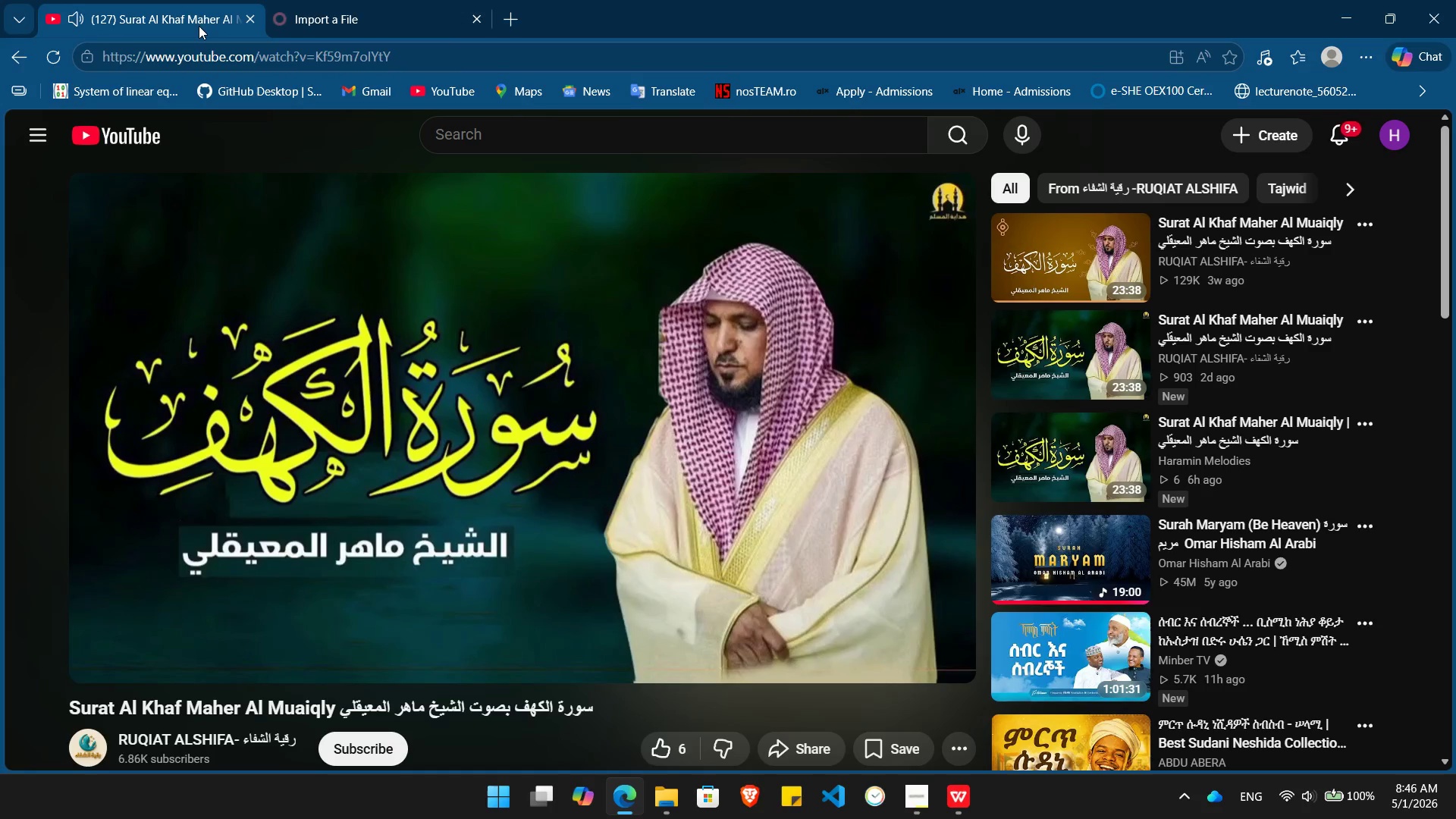 
key(MediaTrackPrevious)
 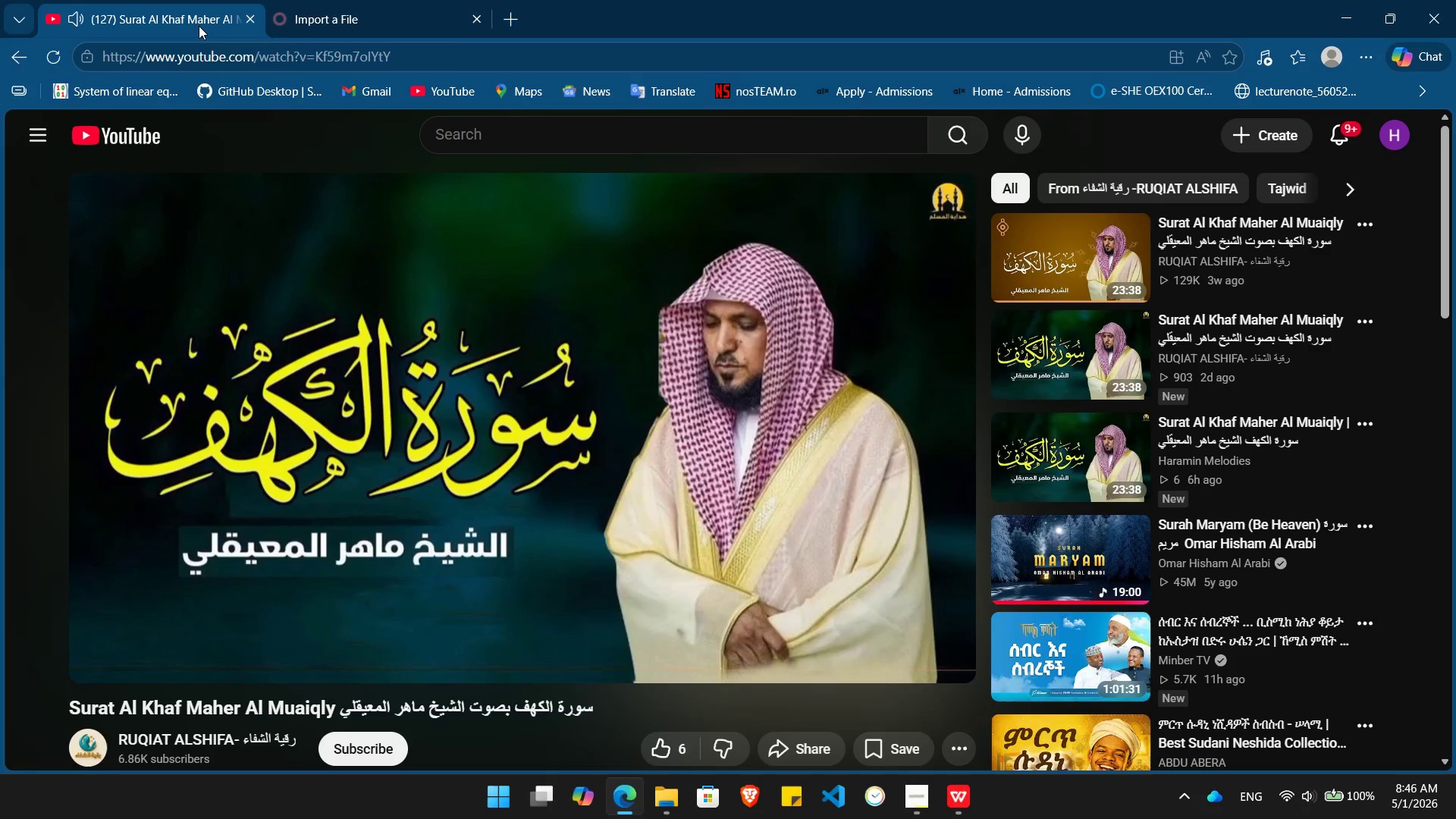 
key(Numpad0)
 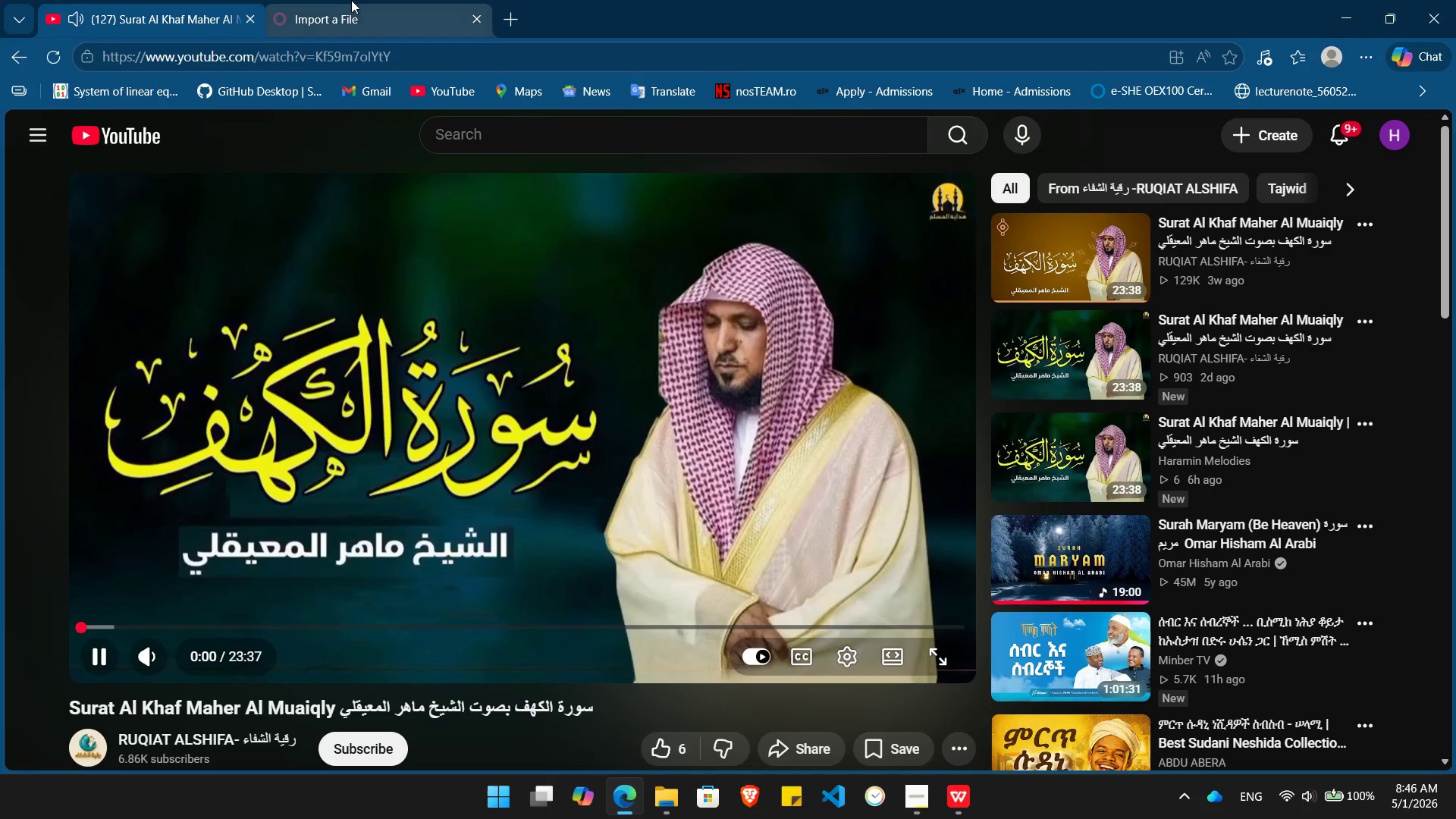 
left_click([351, 0])
 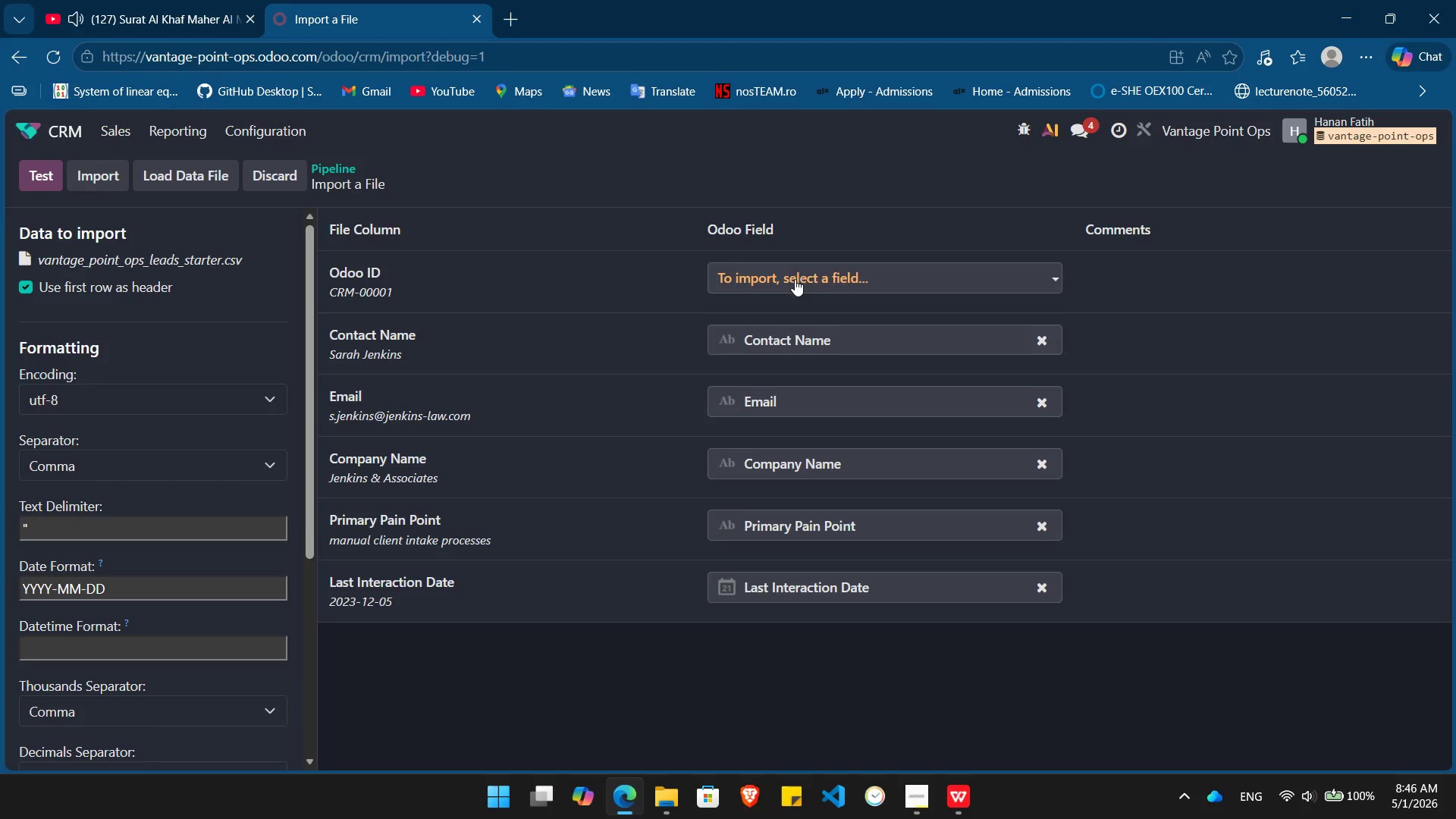 
left_click([795, 281])
 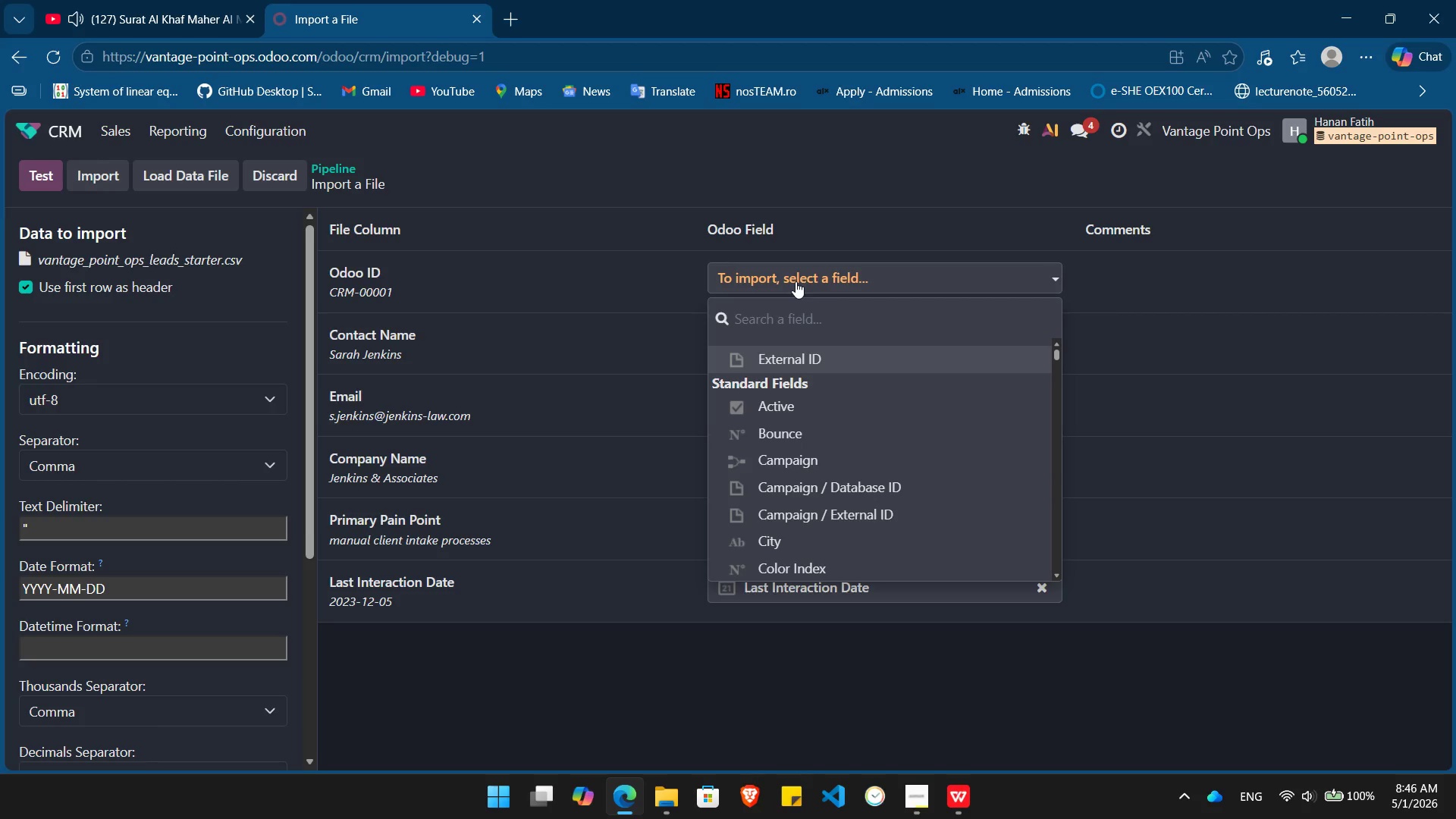 
type(op)
 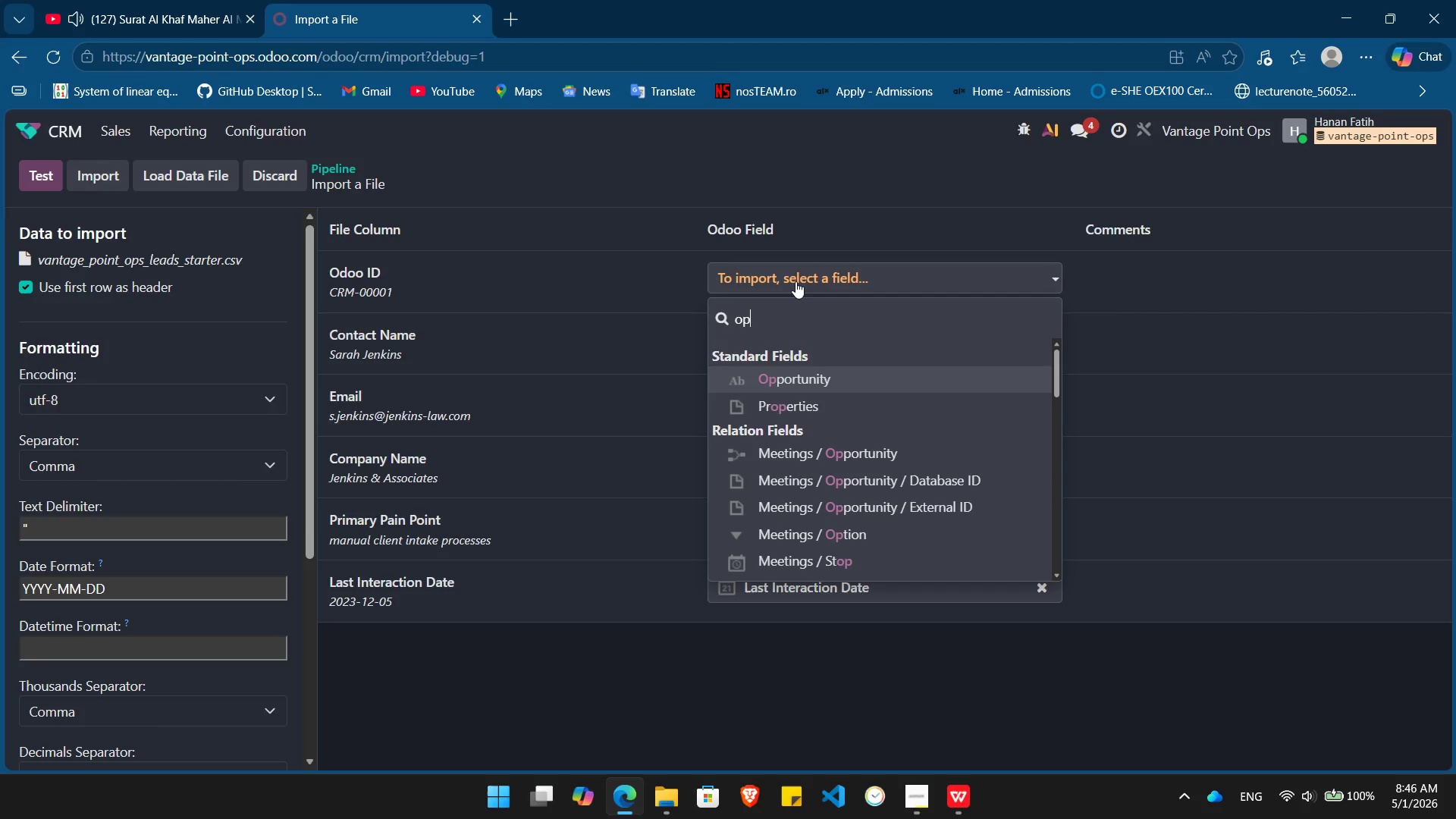 
key(Enter)
 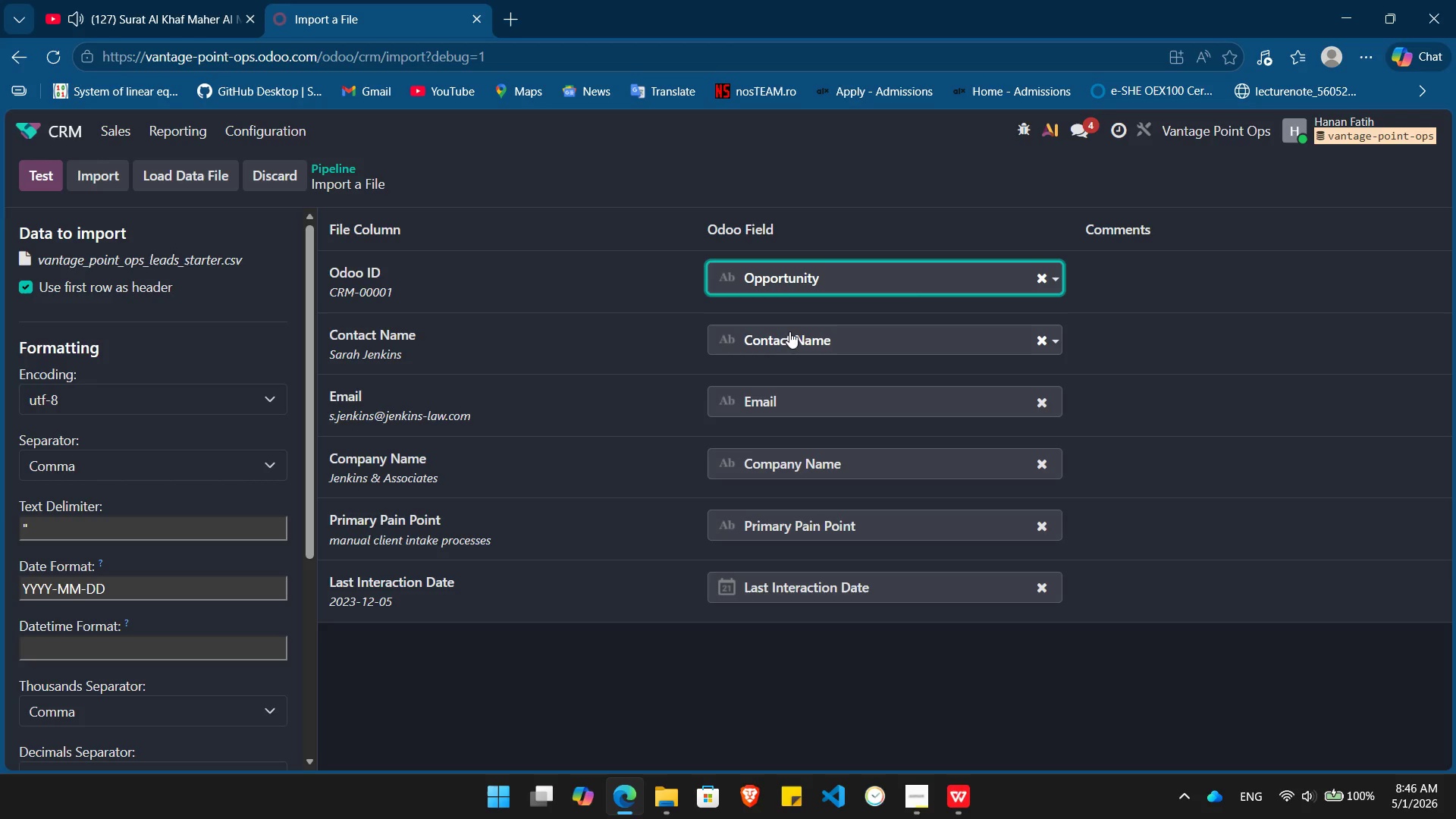 
left_click([789, 340])
 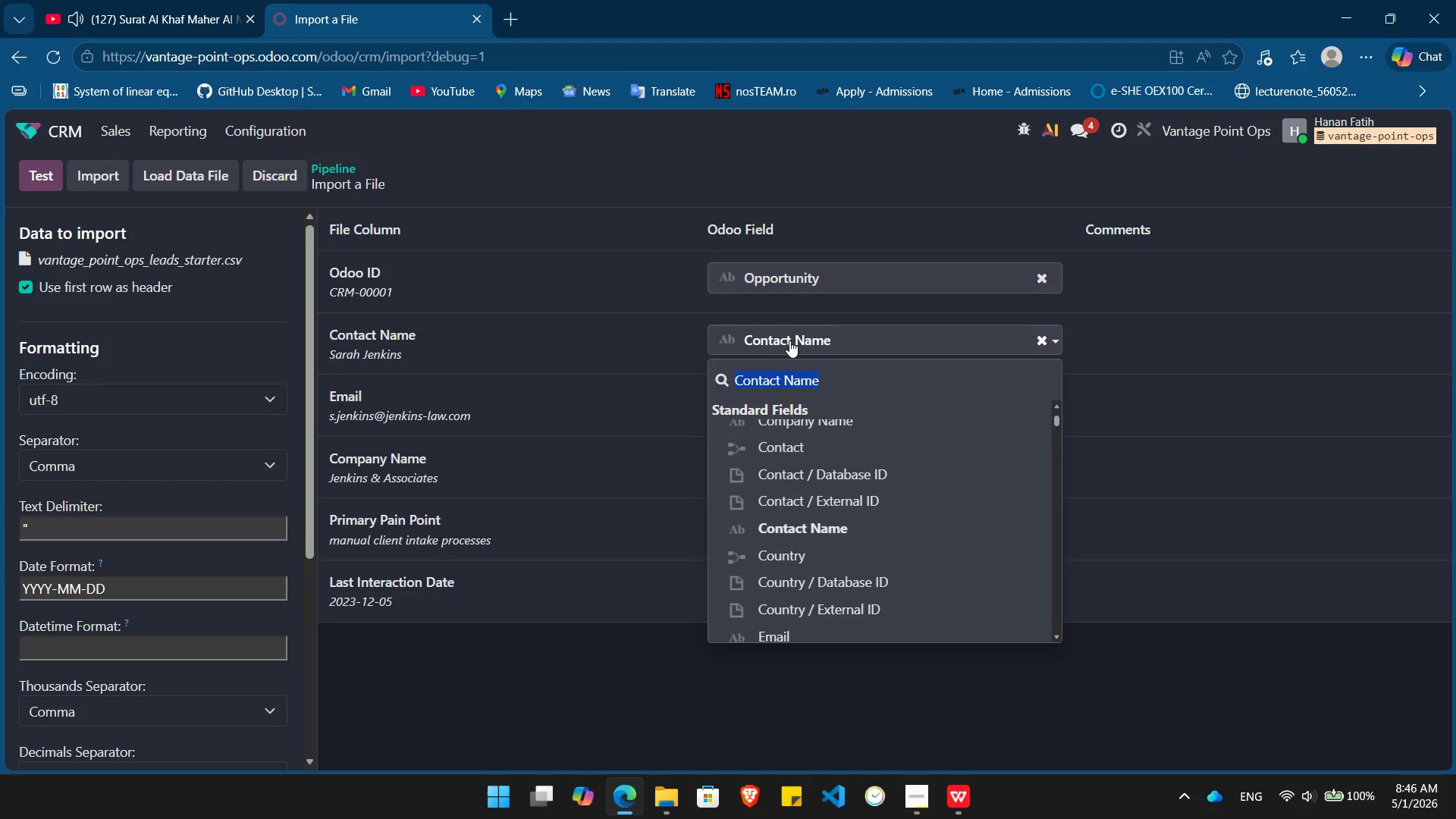 
left_click([789, 340])
 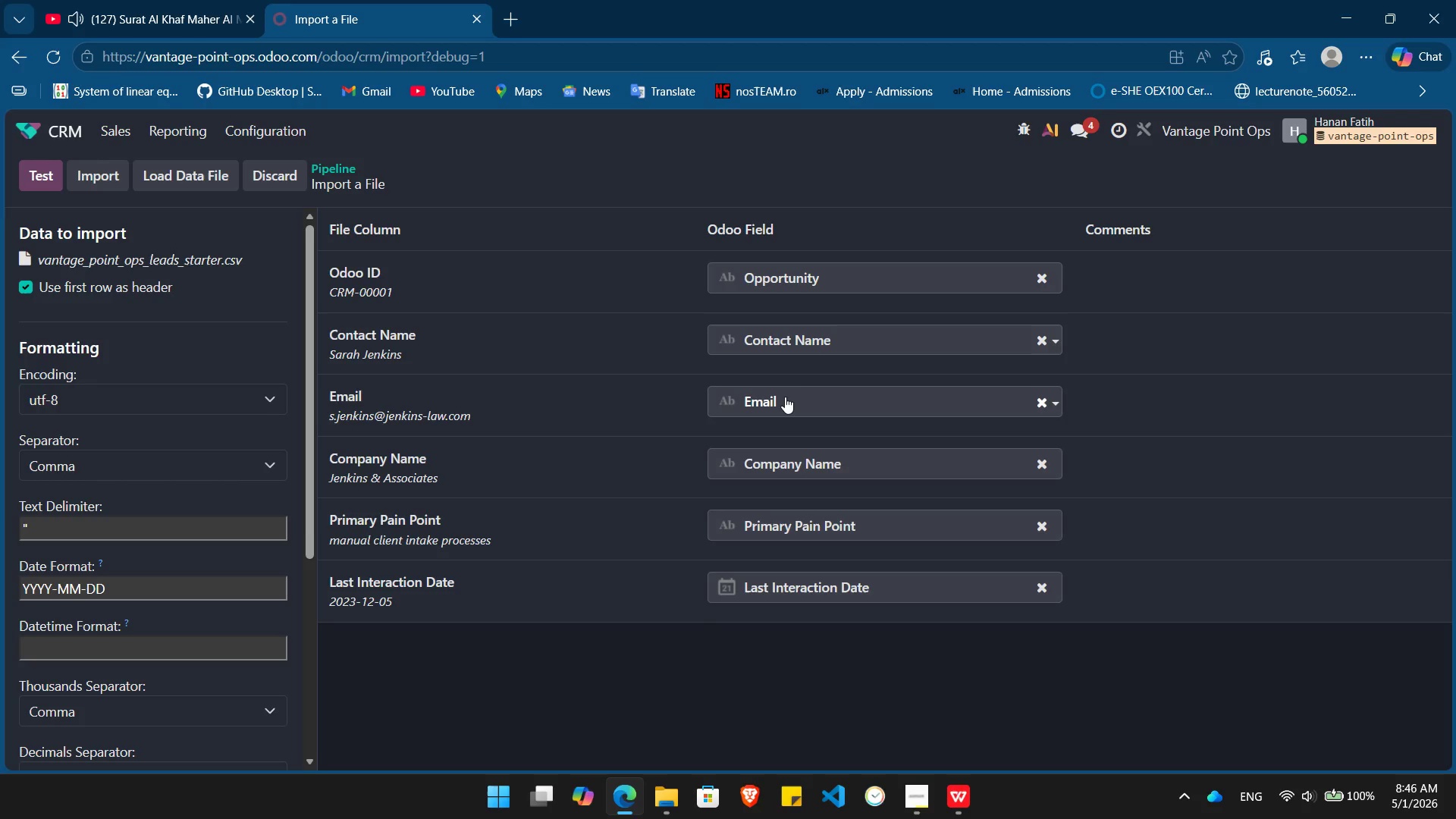 
left_click([785, 397])
 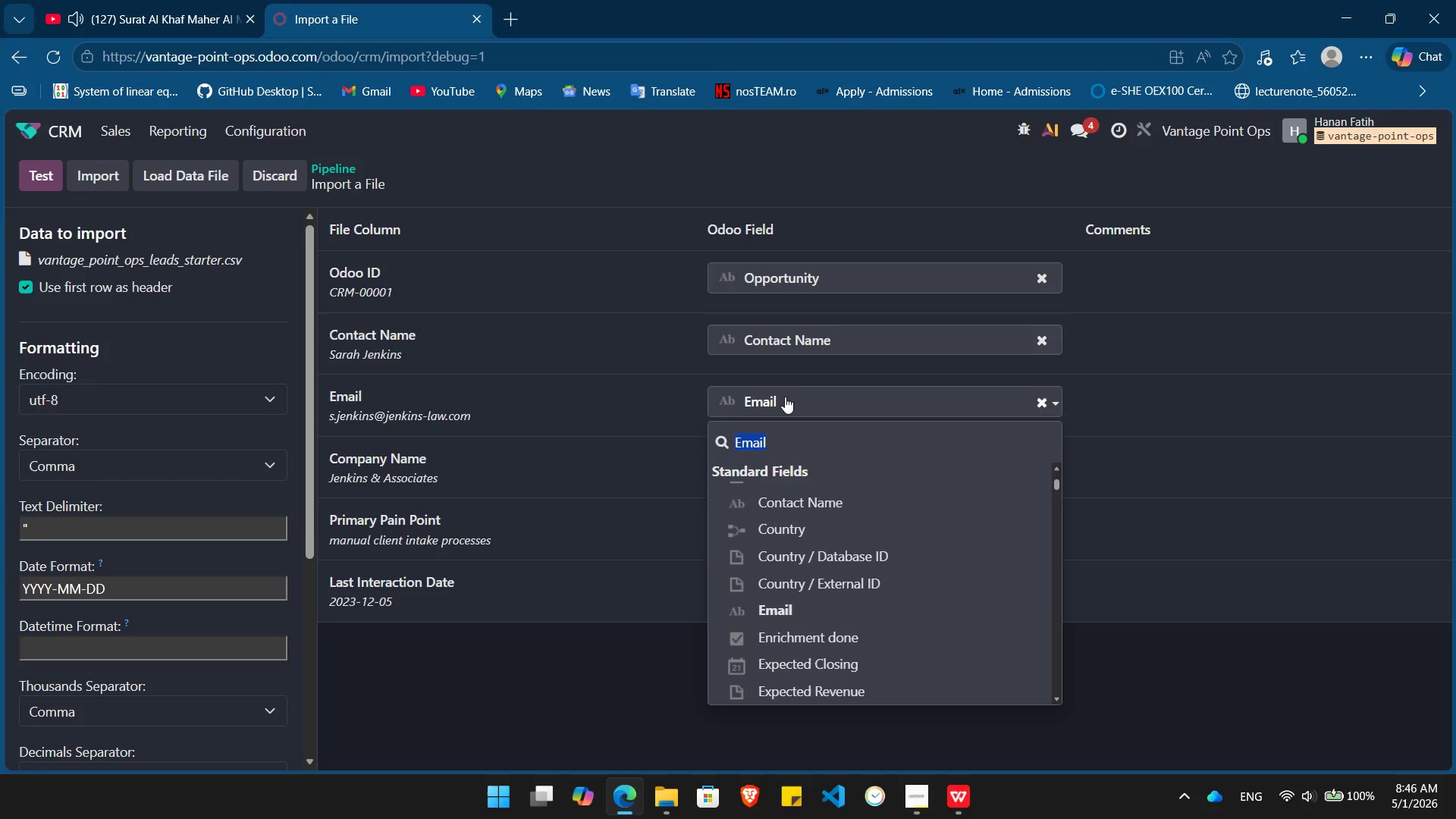 
left_click([785, 397])
 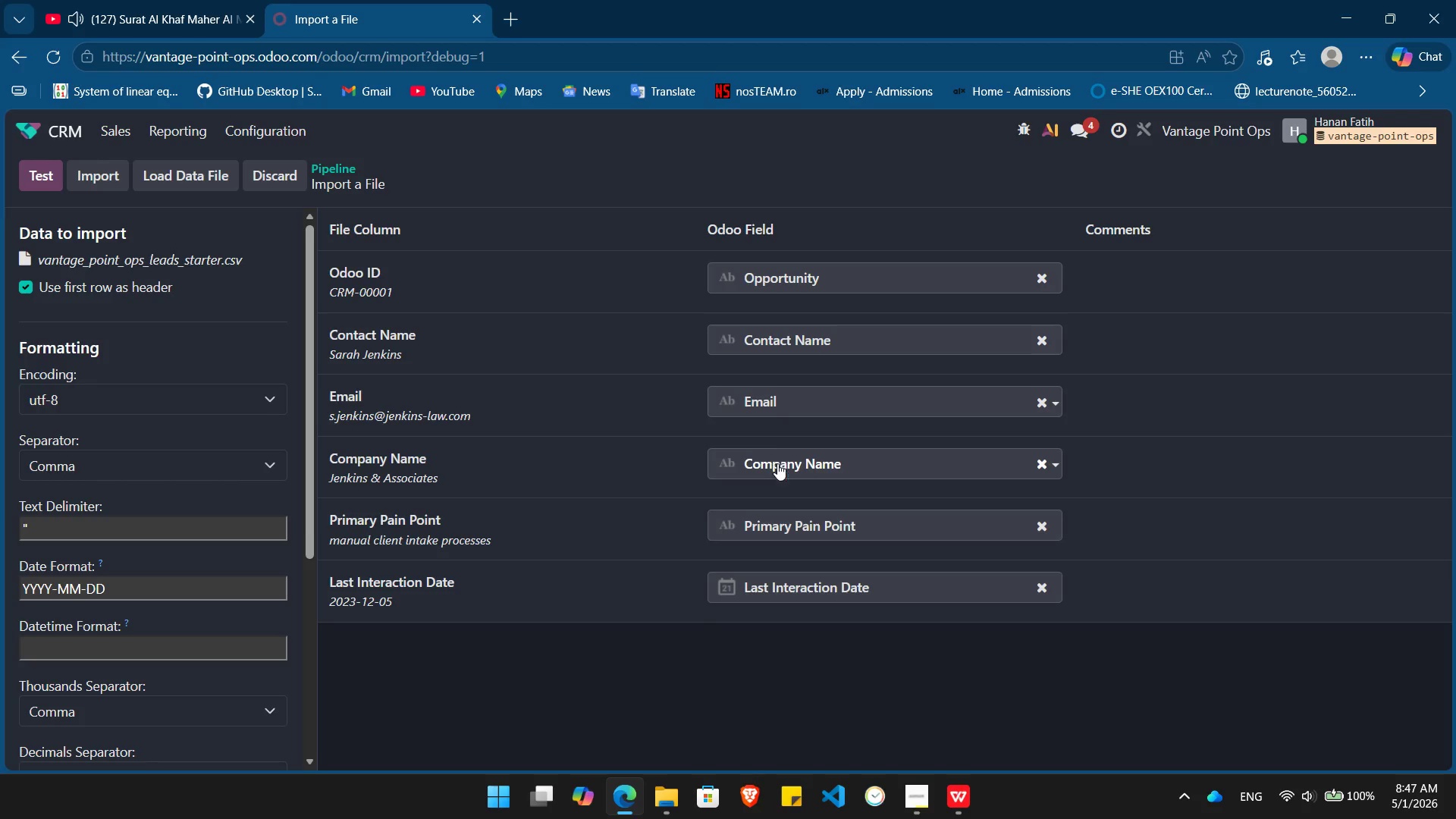 
left_click([777, 466])
 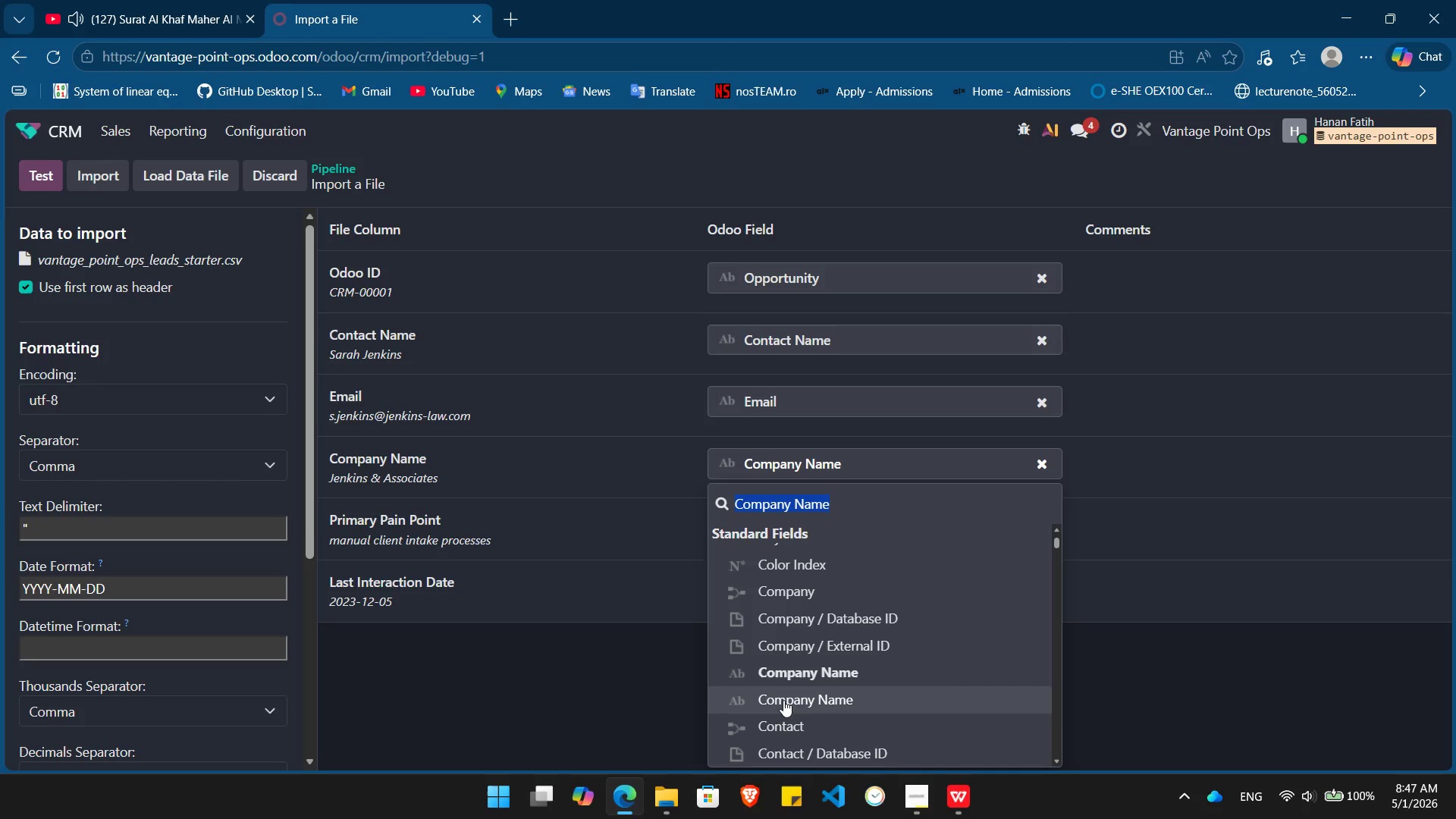 
wait(7.36)
 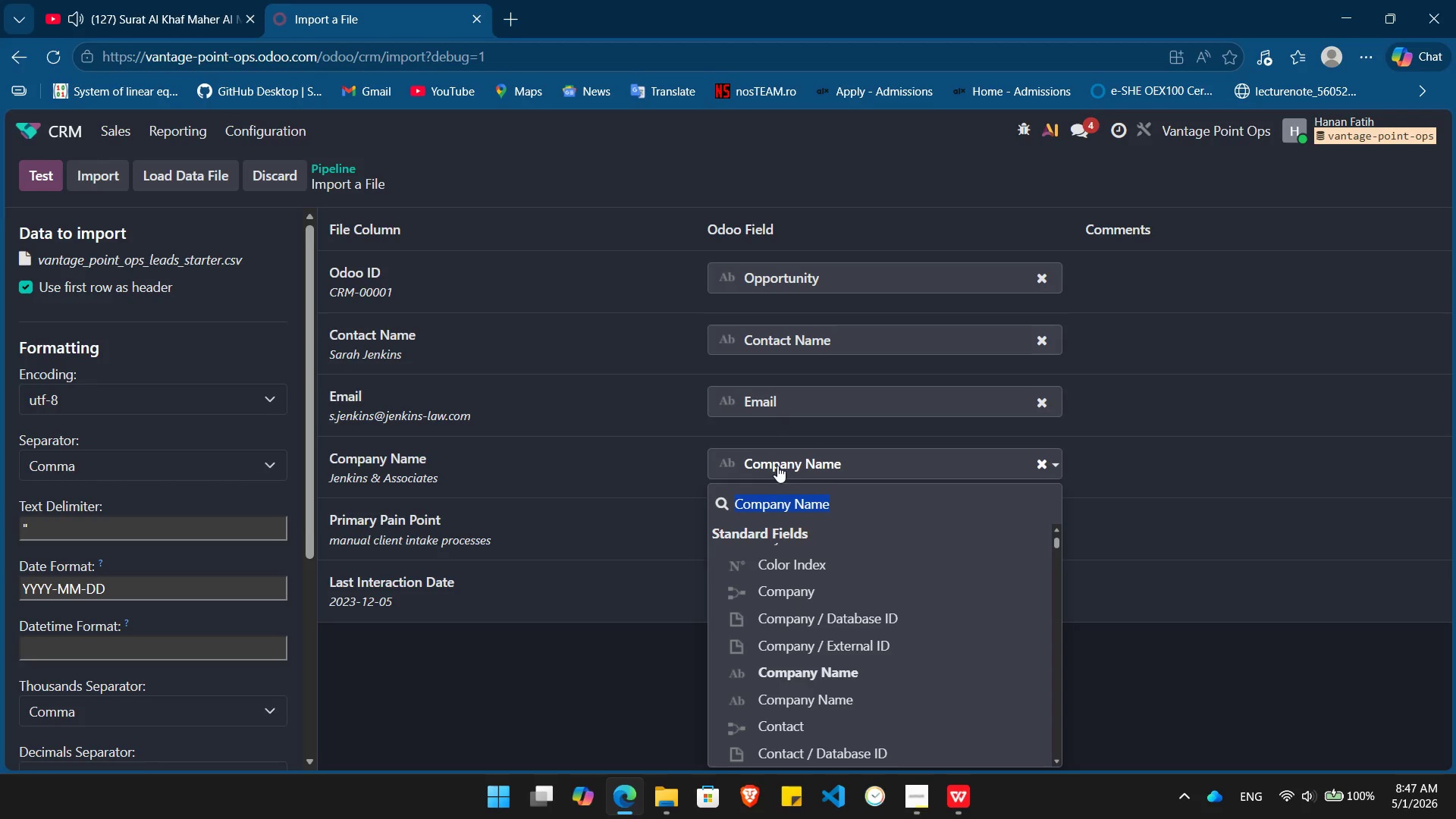 
key(Enter)
 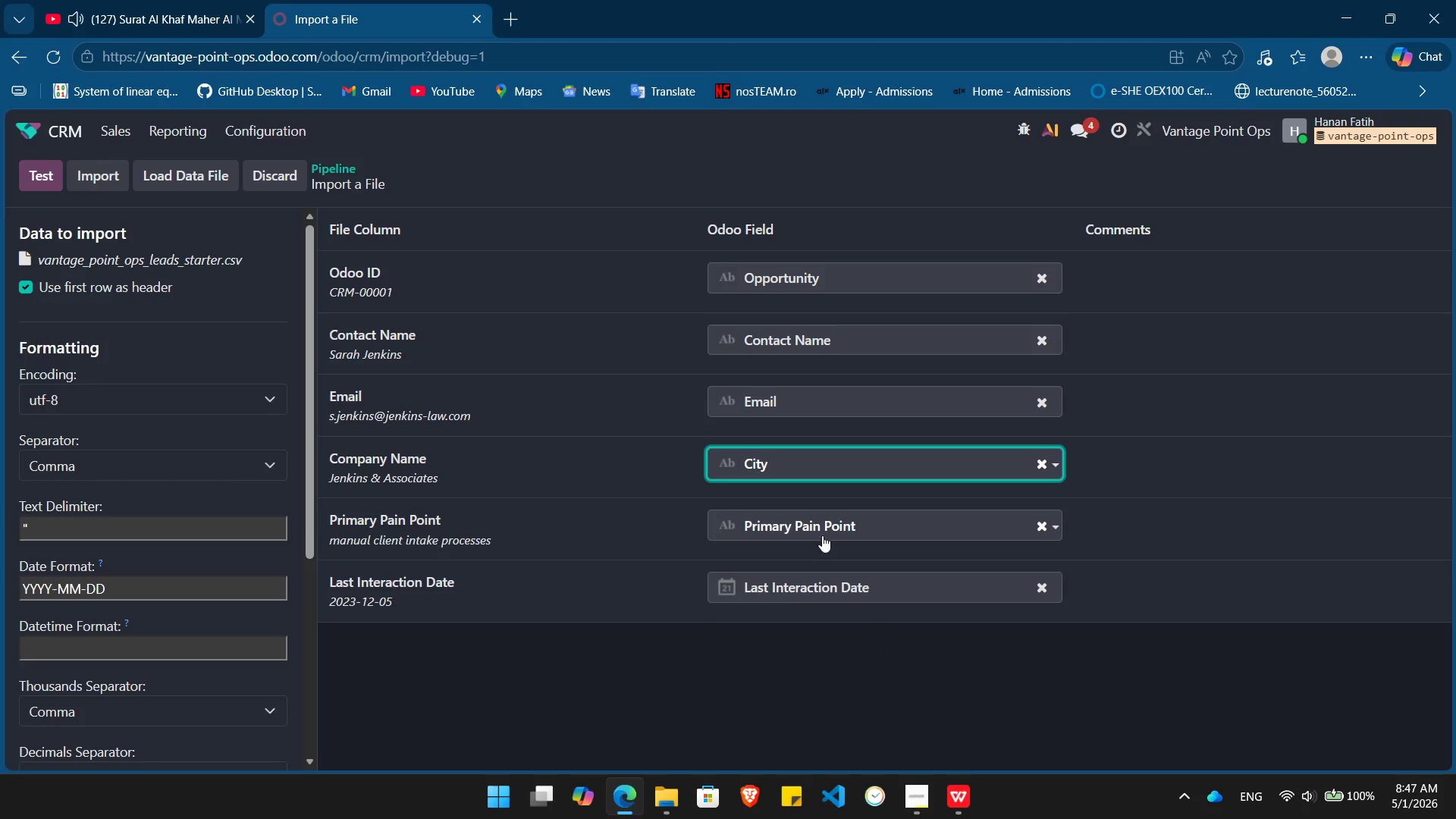 
left_click([822, 535])
 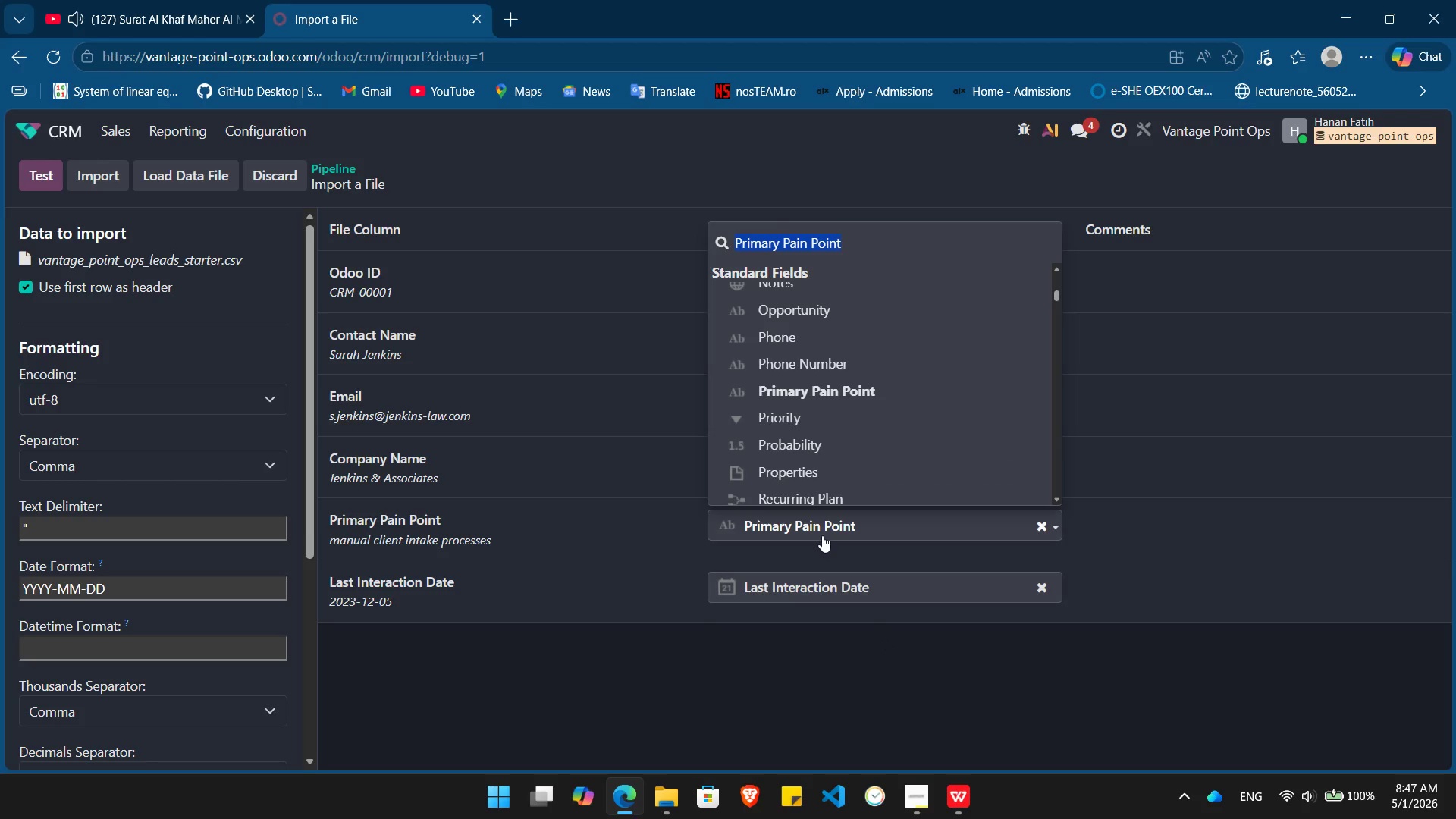 
left_click([822, 535])
 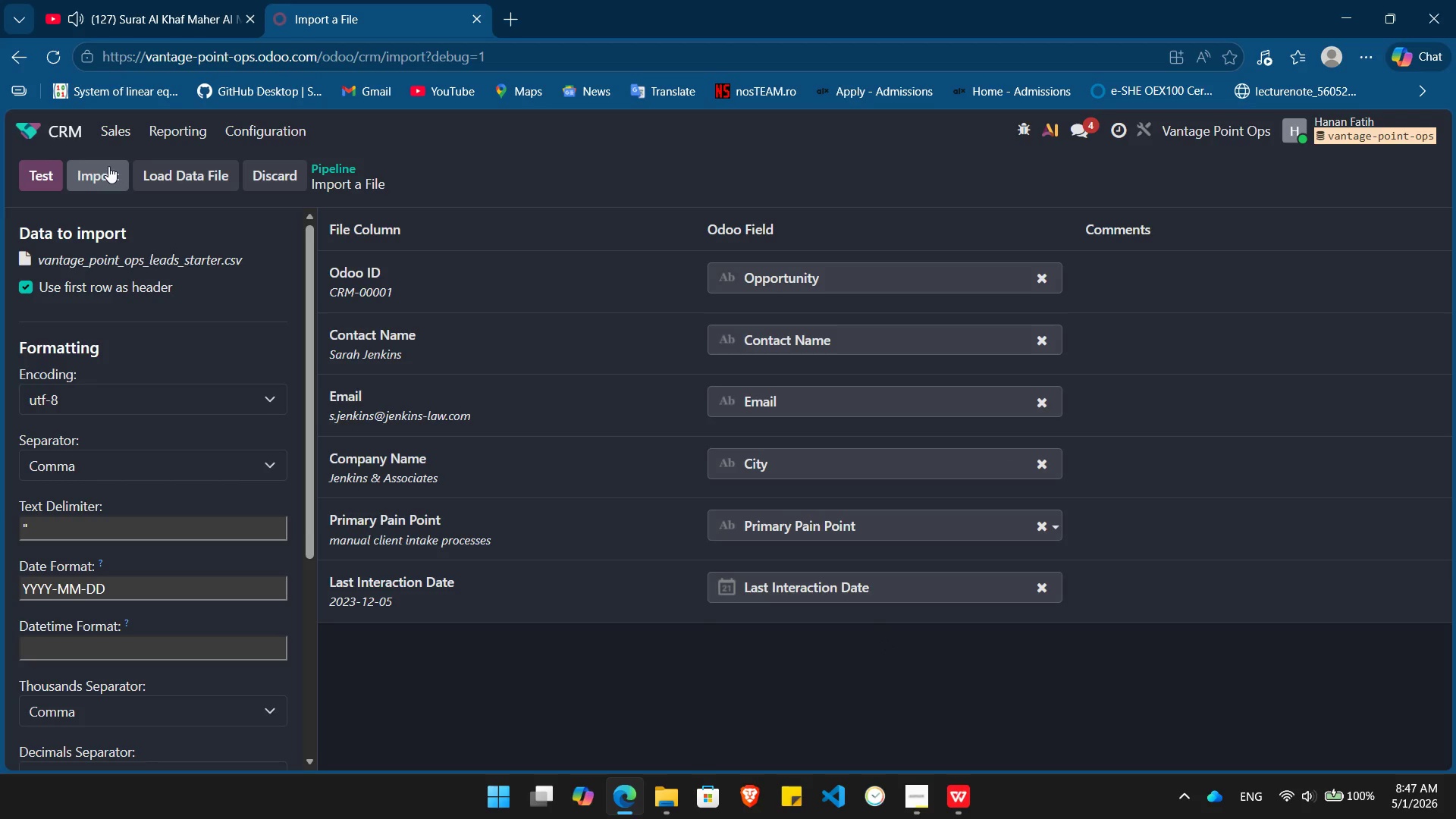 
left_click([101, 166])
 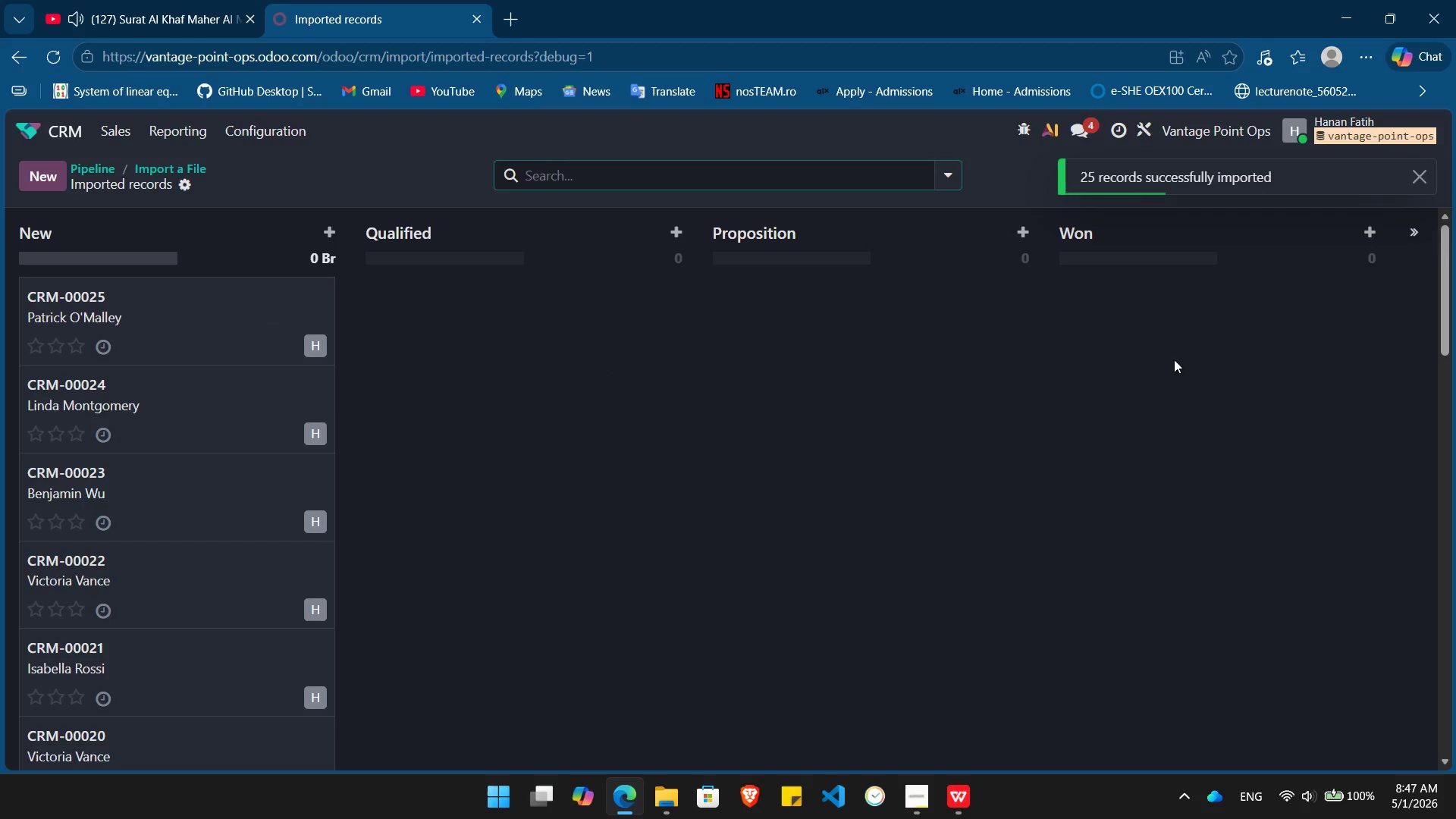 
left_click([1420, 175])
 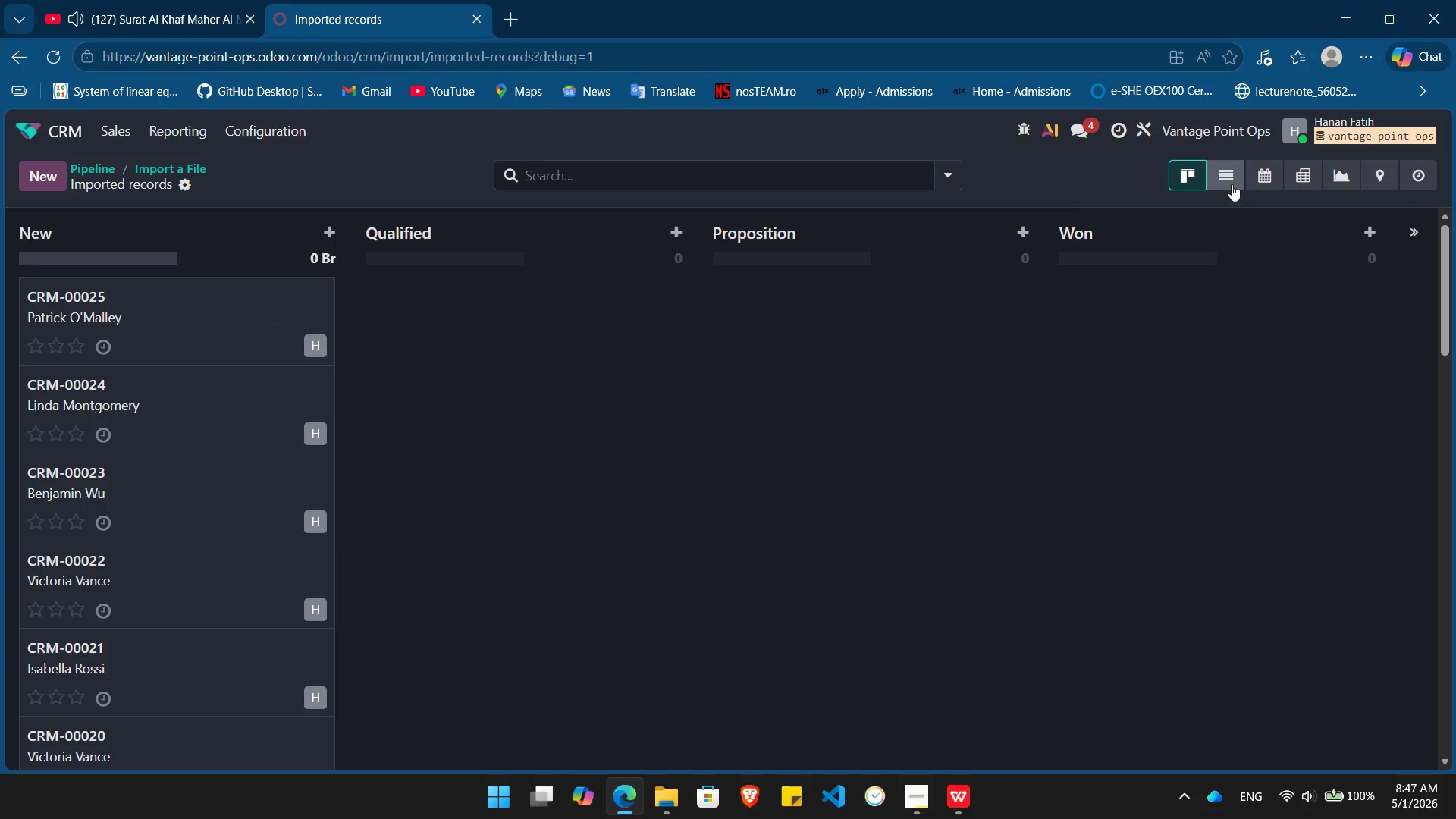 
left_click([1232, 184])
 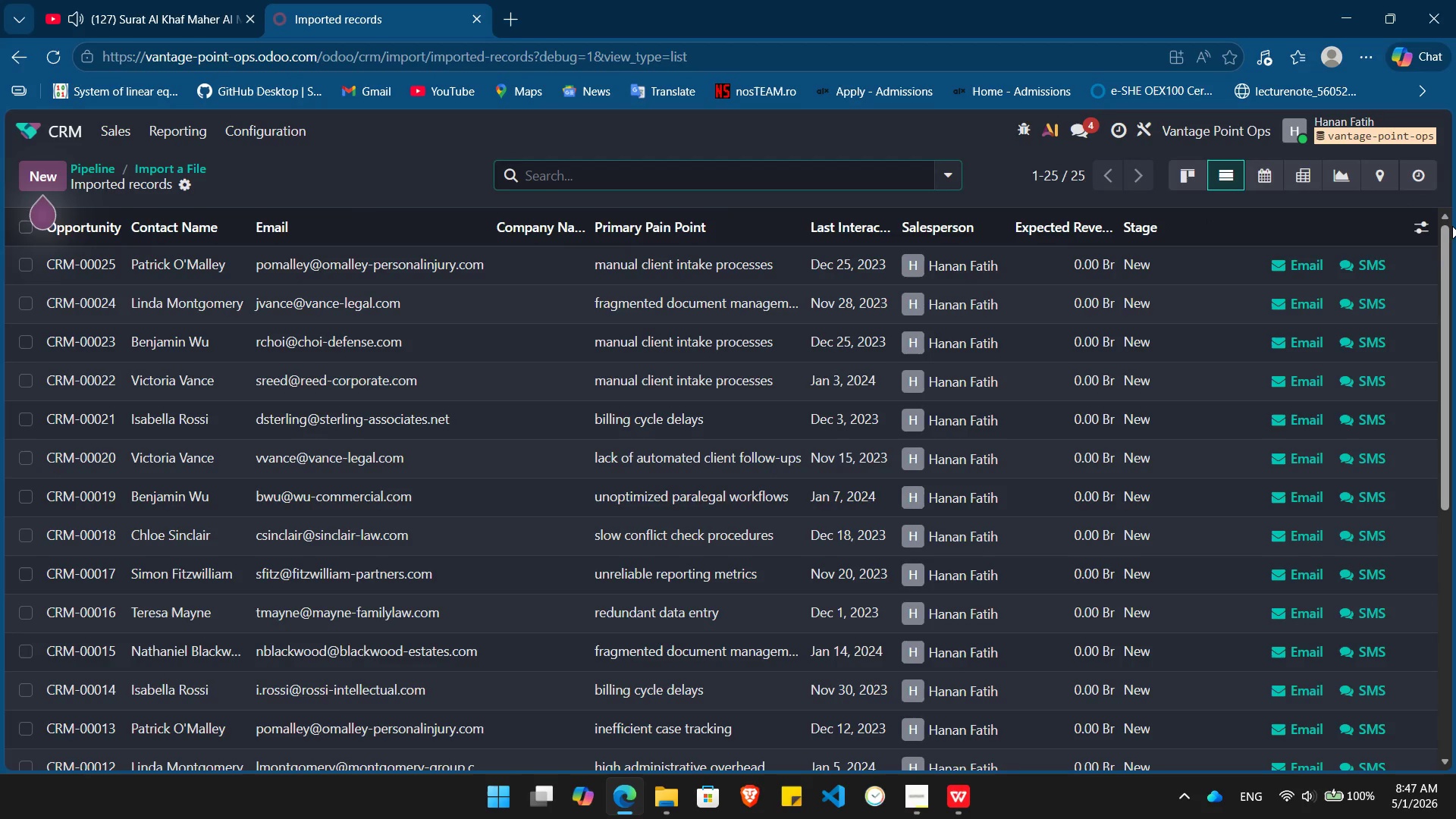 
left_click([1424, 231])
 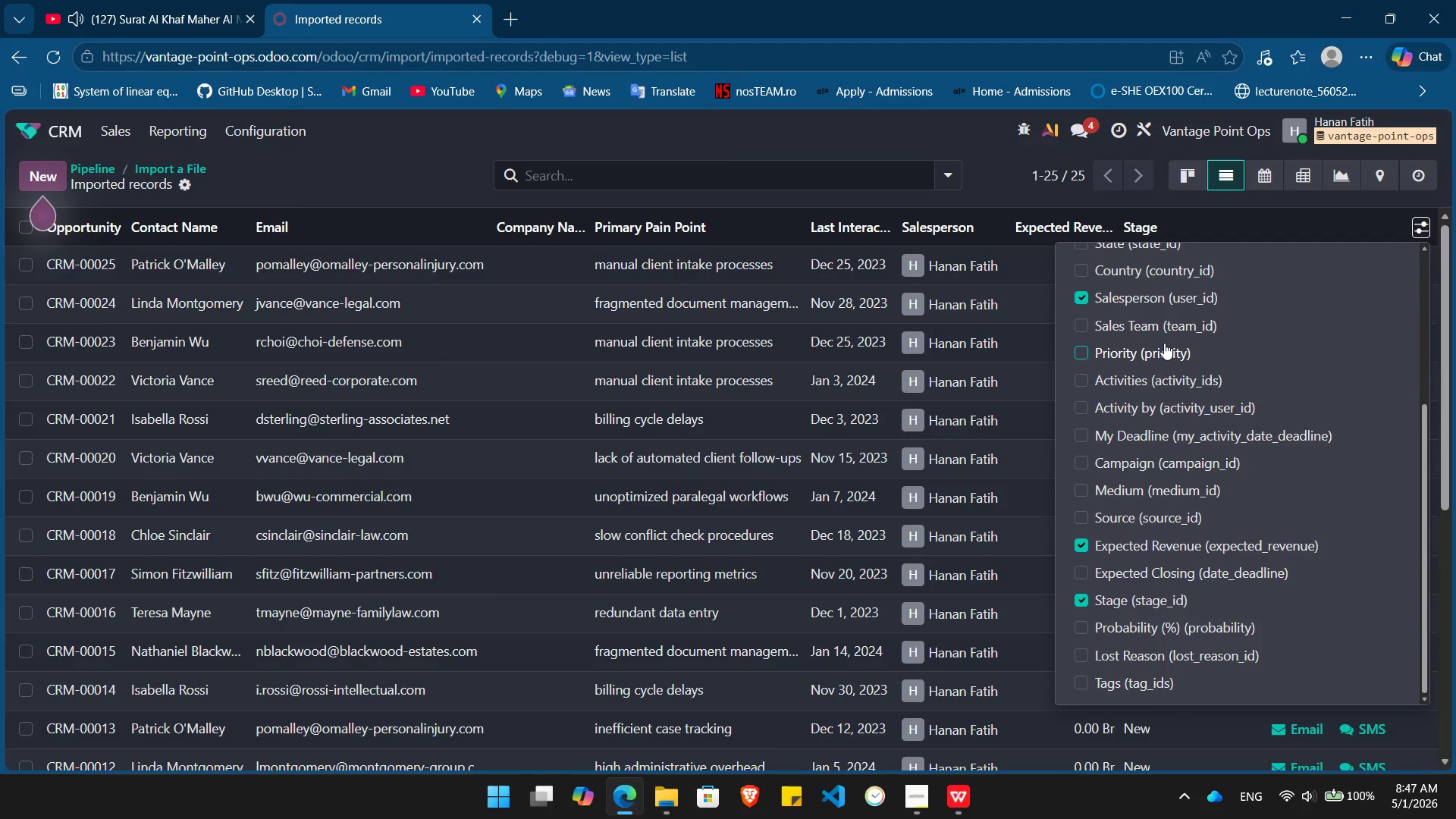 
wait(13.75)
 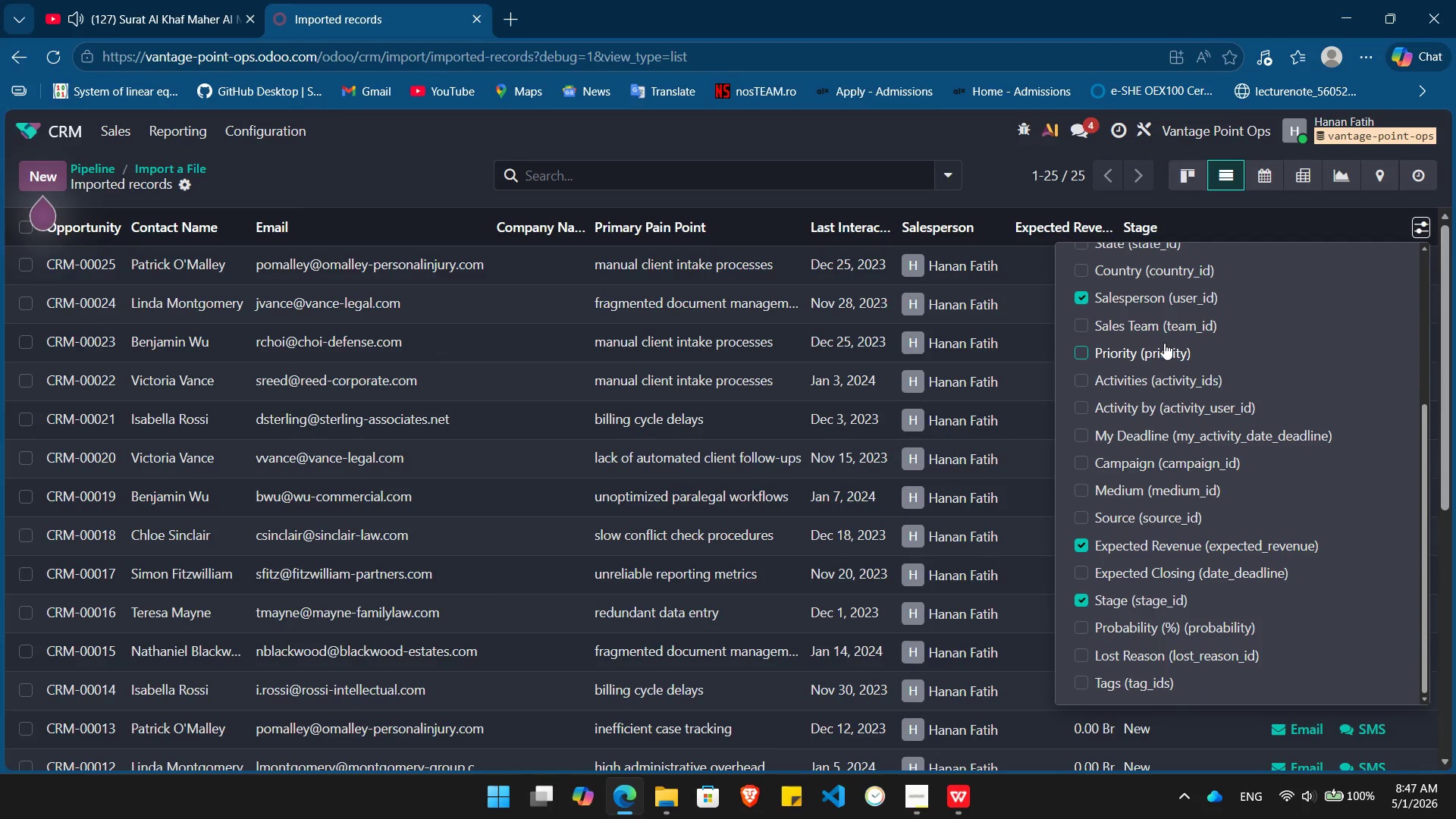 
left_click([1364, 231])
 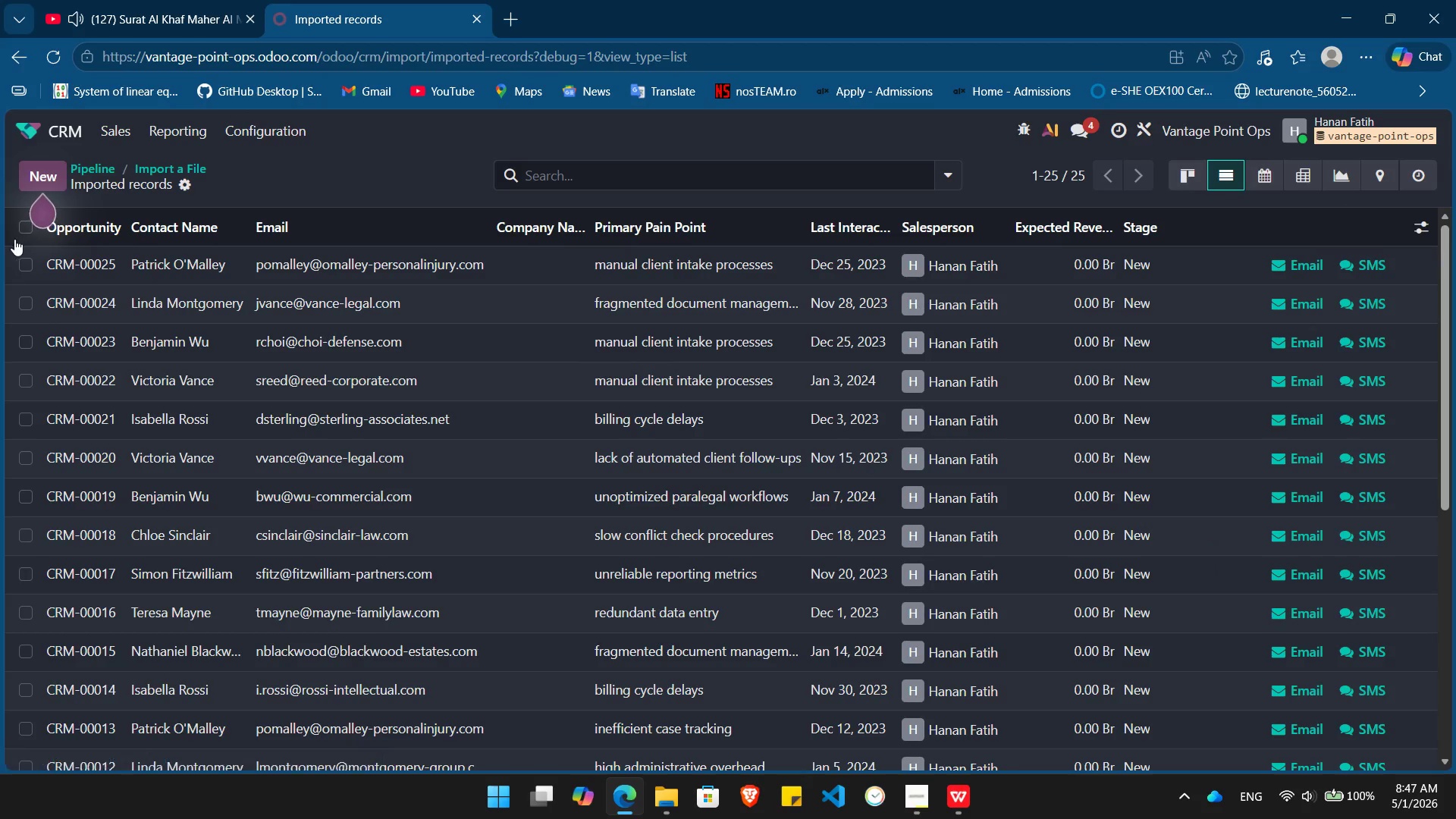 
left_click([23, 224])
 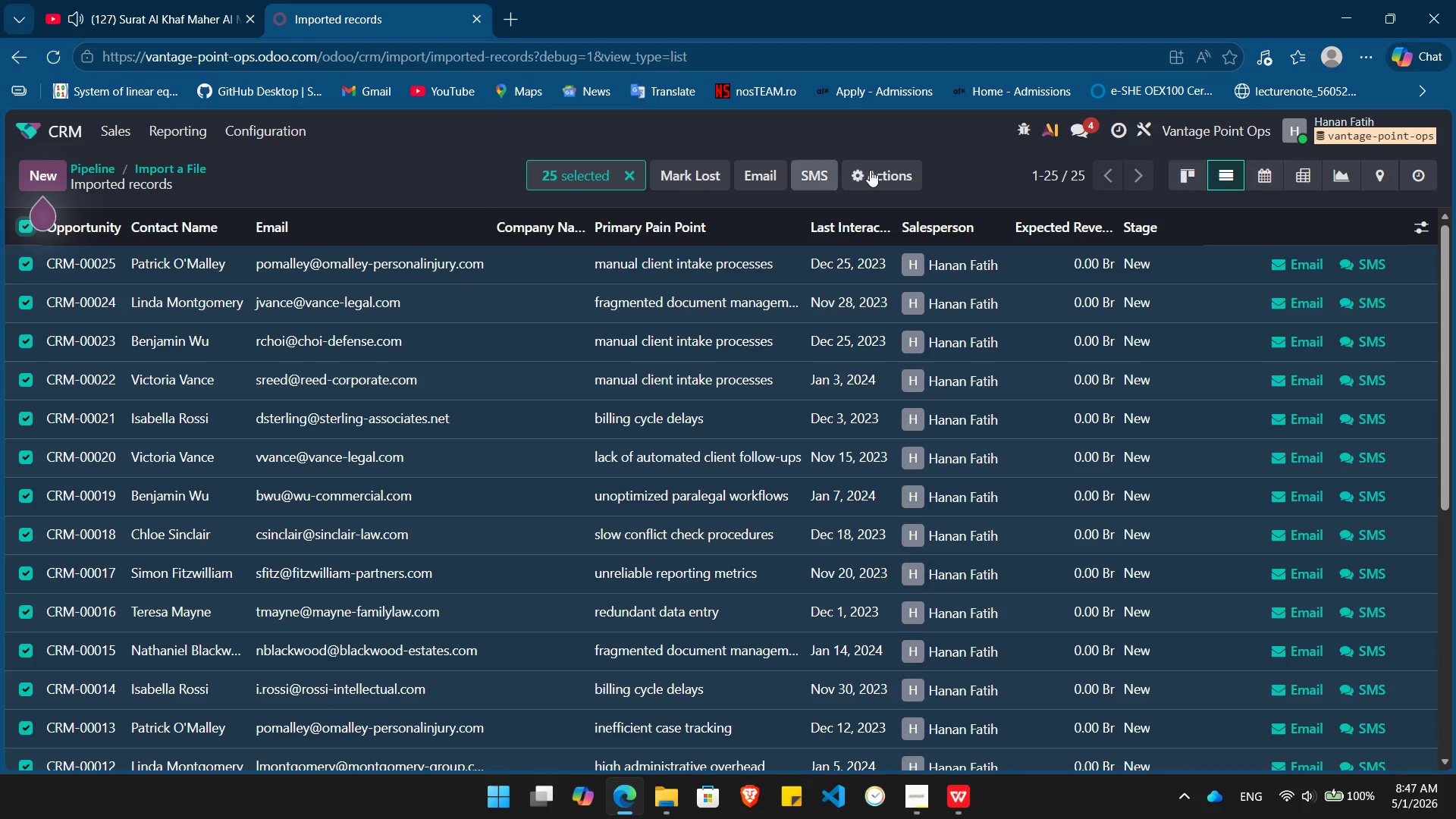 
left_click([880, 170])
 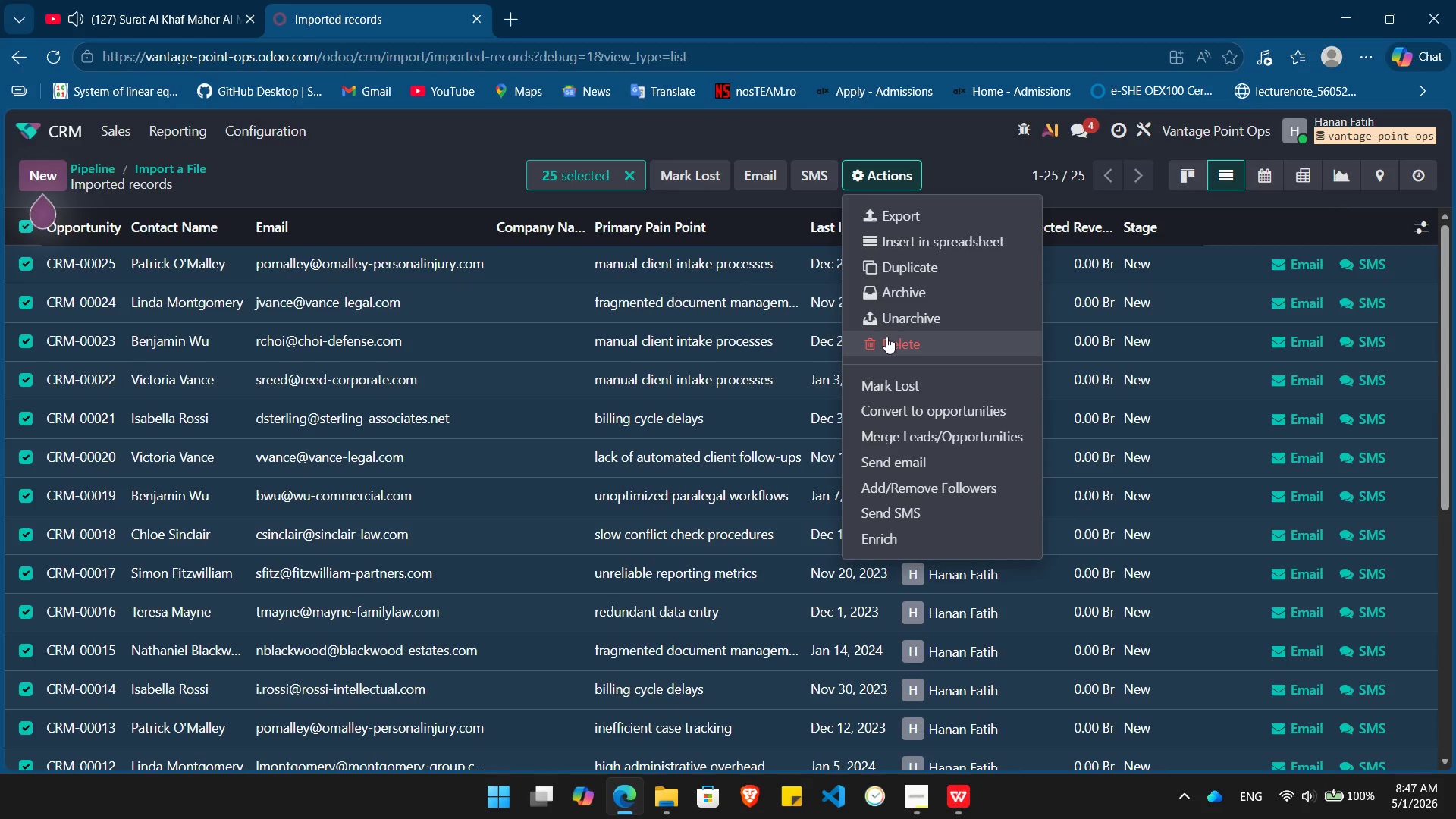 
left_click([886, 337])
 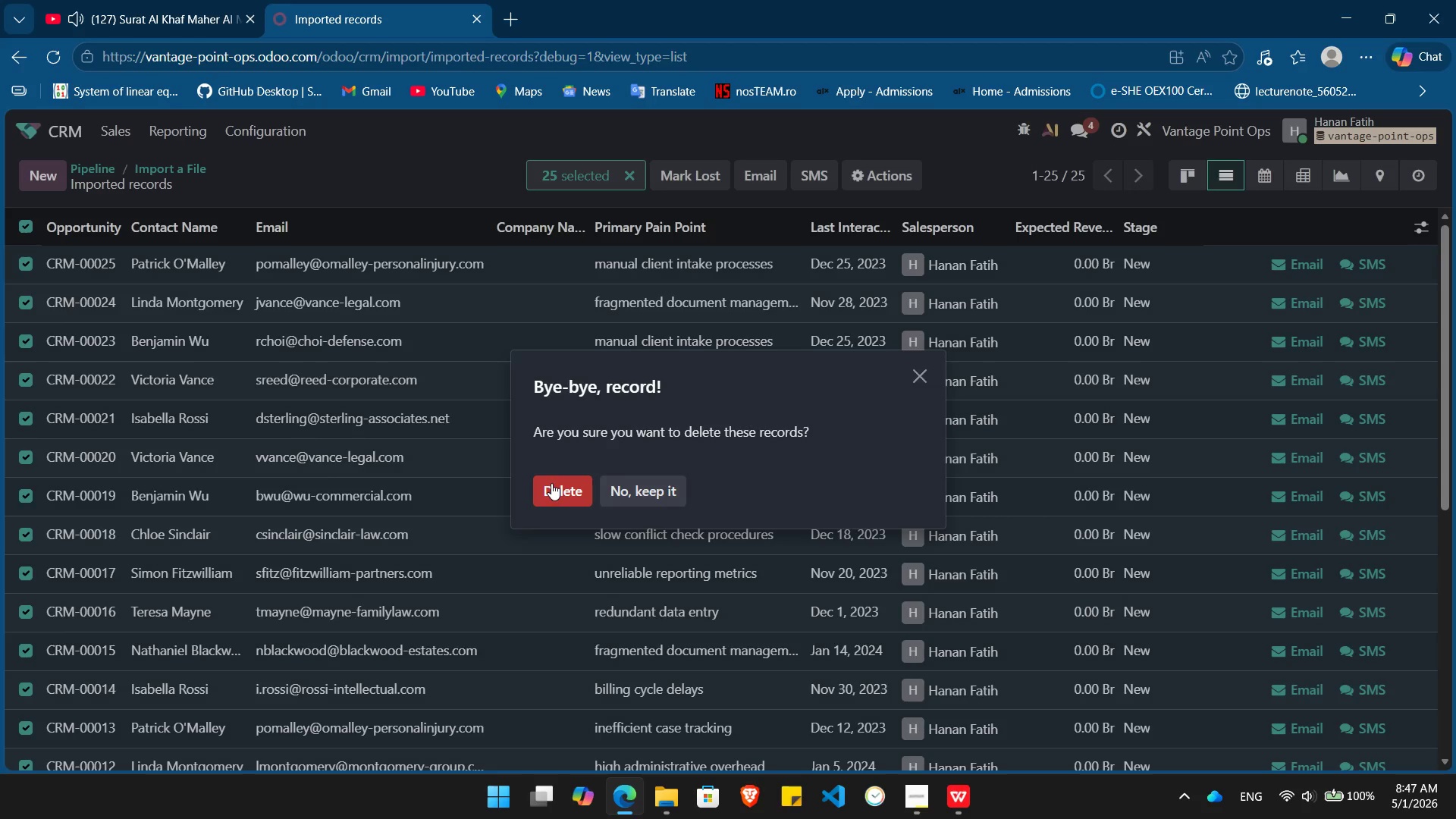 
left_click([552, 482])
 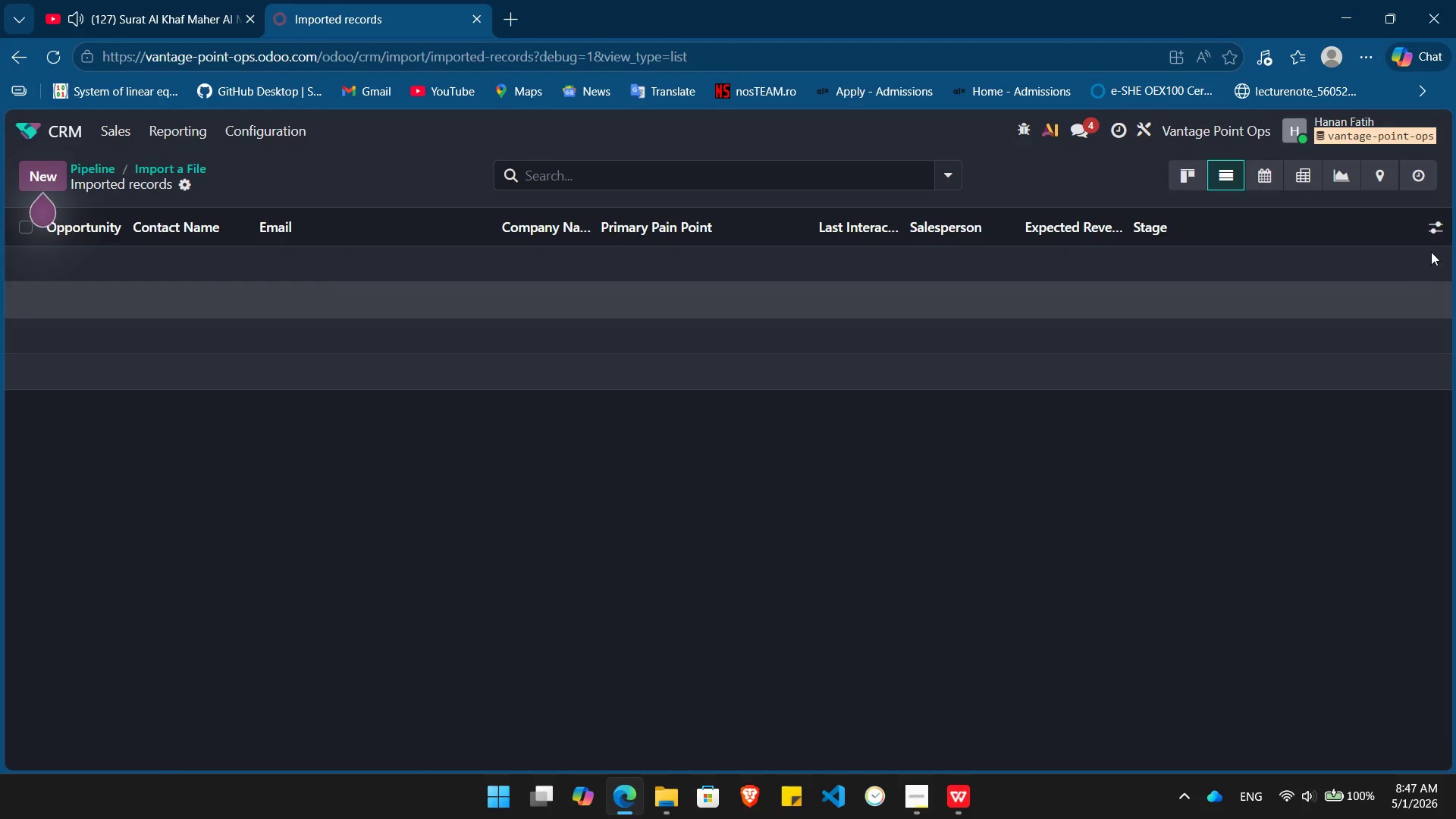 
left_click([1436, 234])
 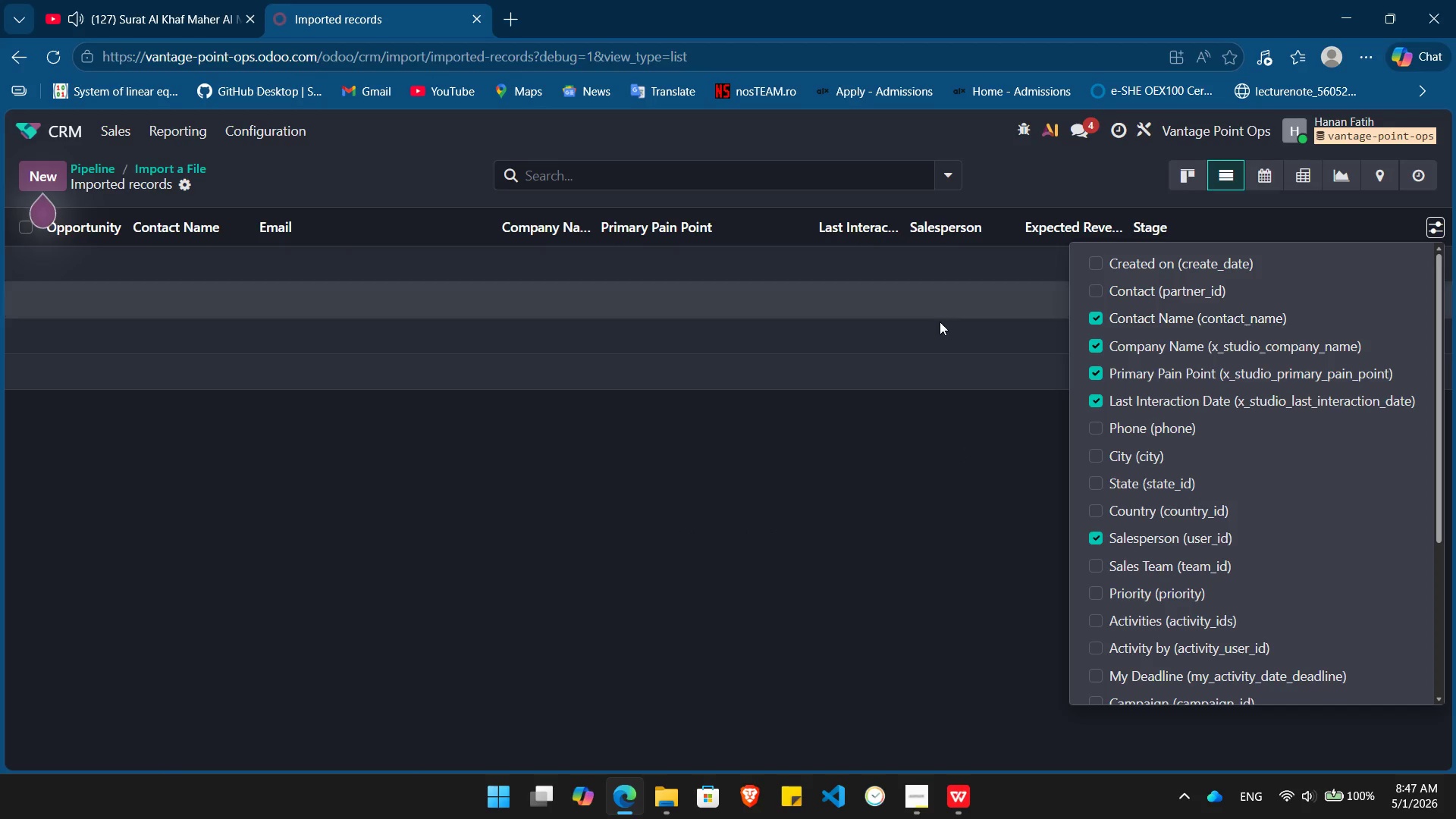 
left_click([852, 547])
 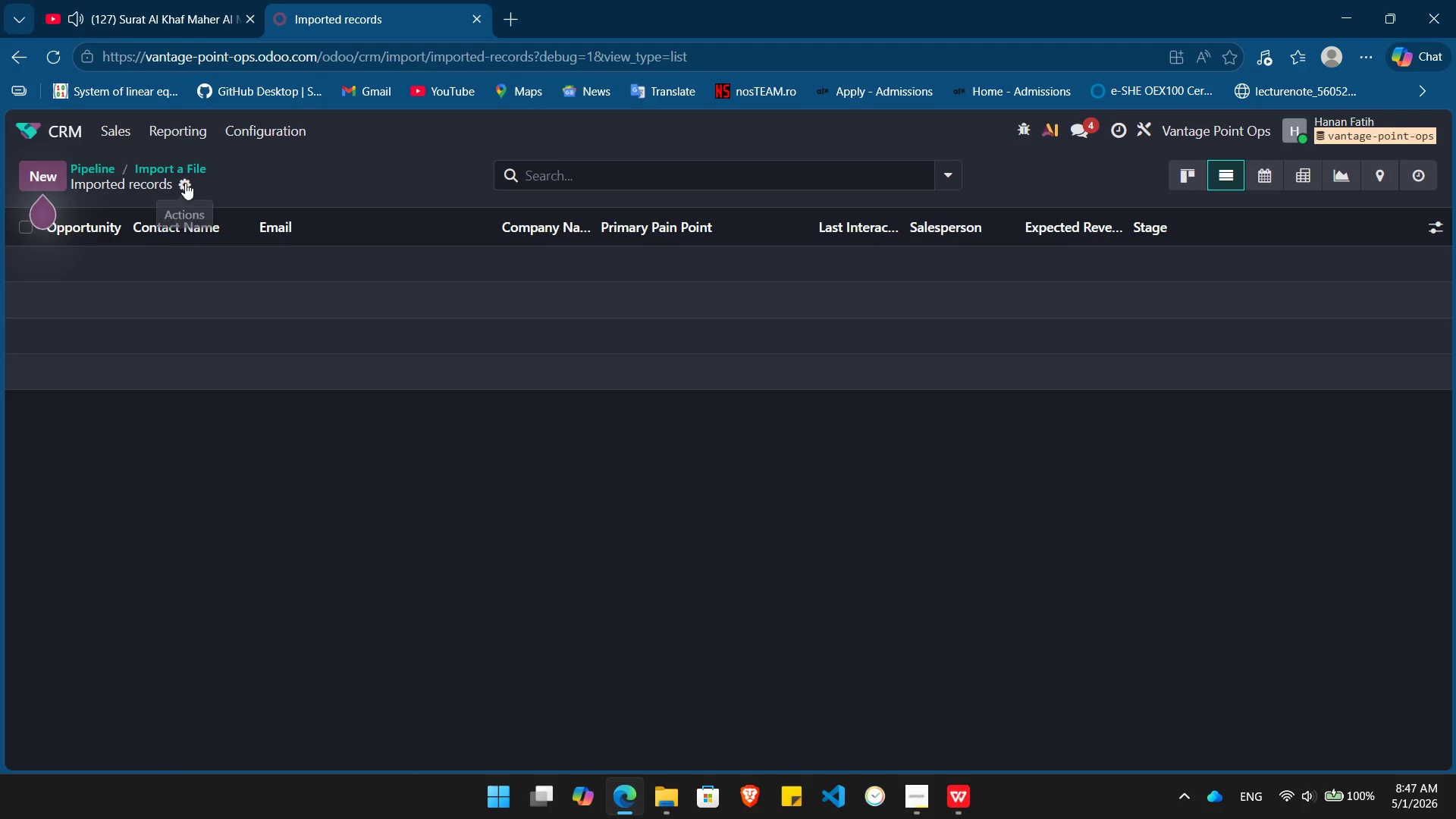 
left_click([185, 183])
 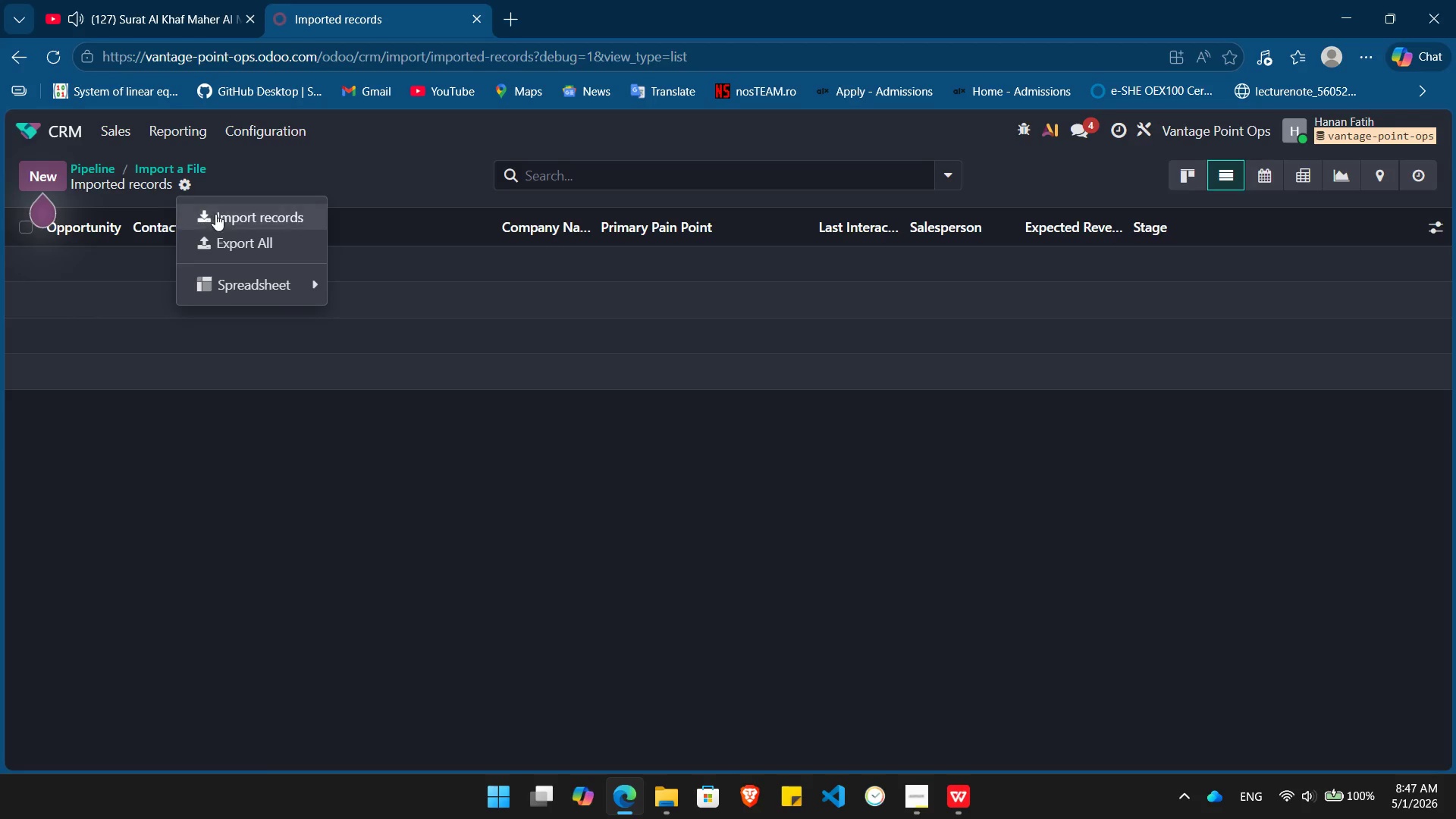 
left_click([223, 218])
 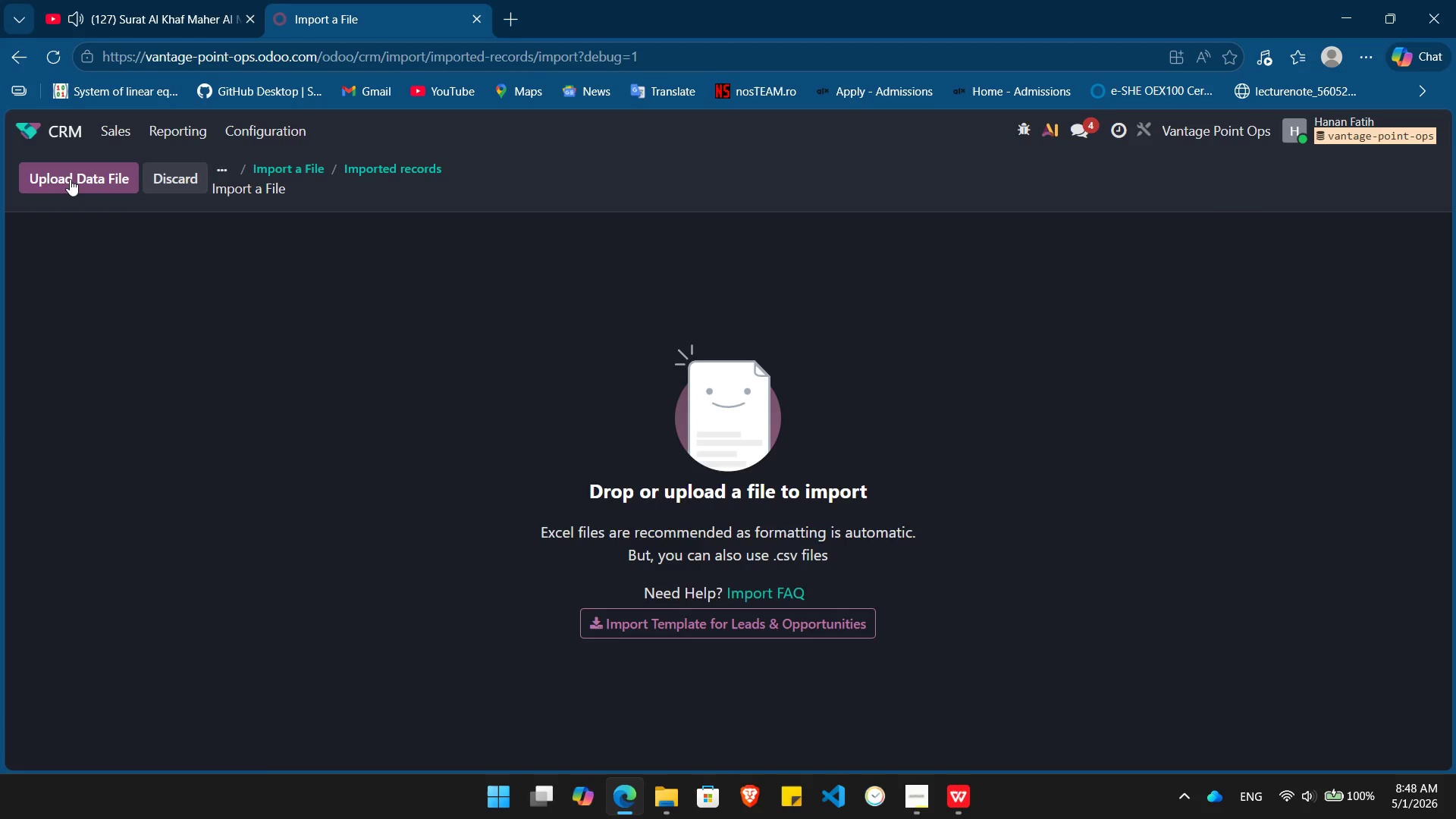 
left_click([69, 177])
 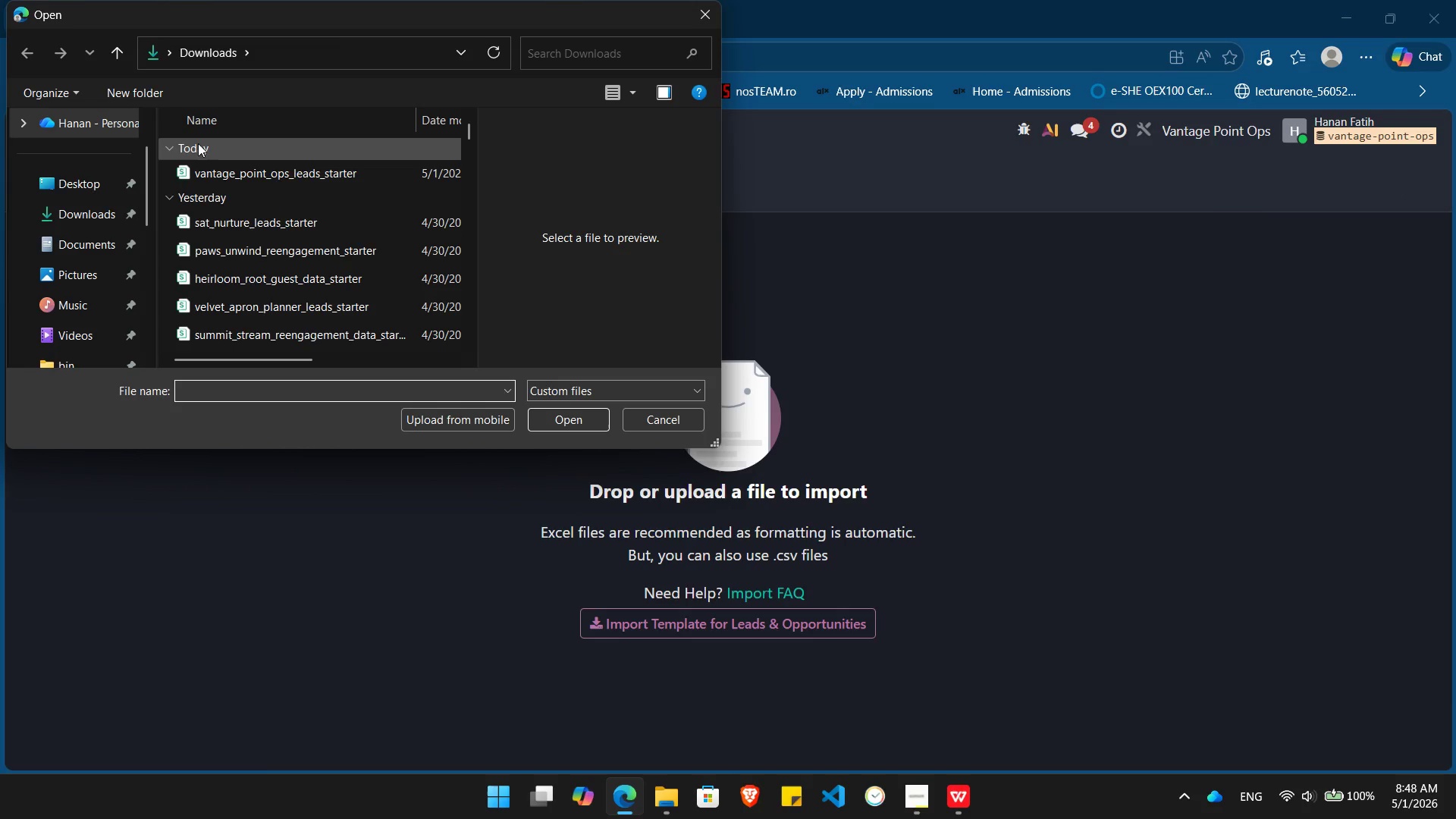 
double_click([245, 171])
 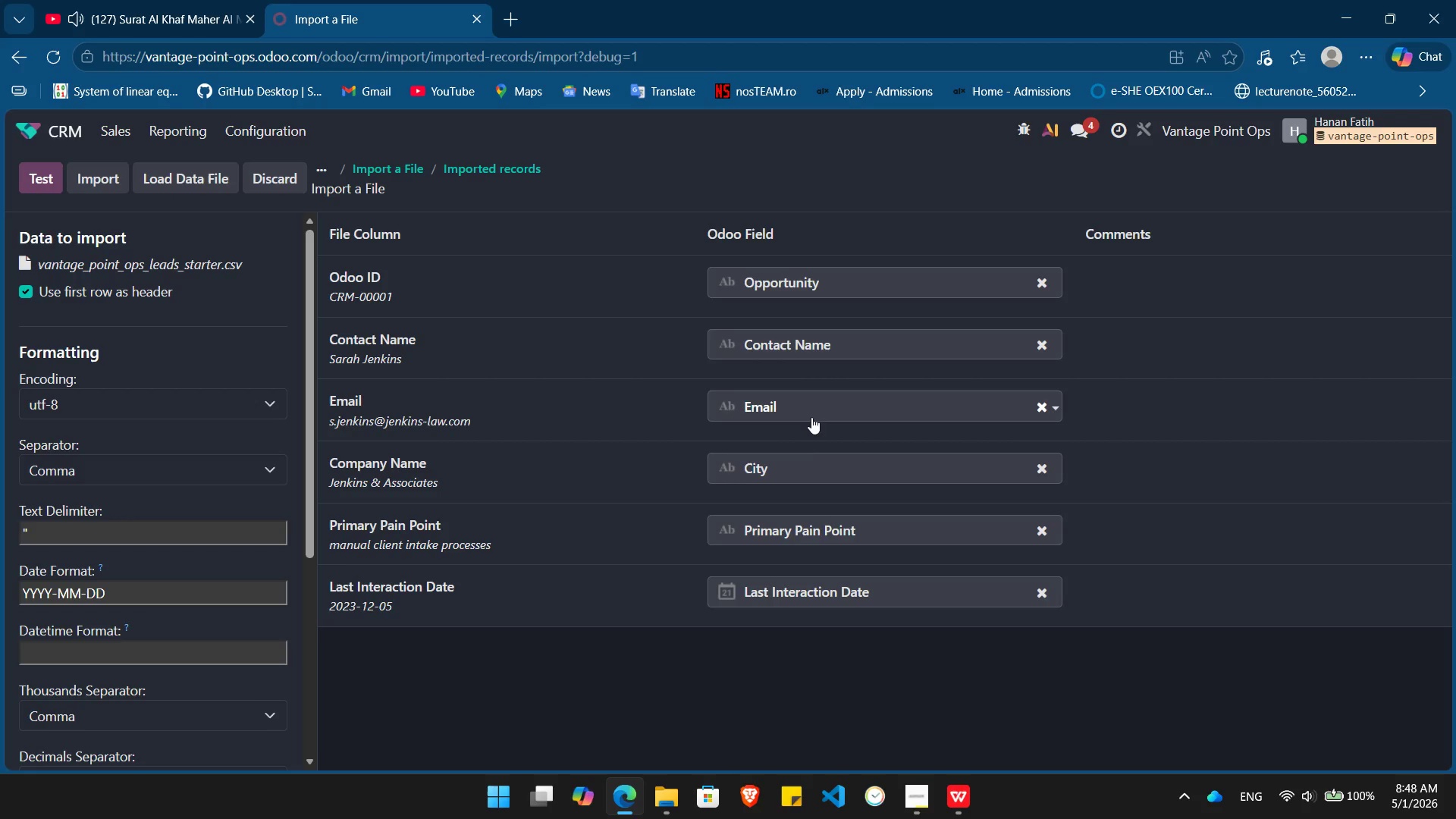 
wait(6.28)
 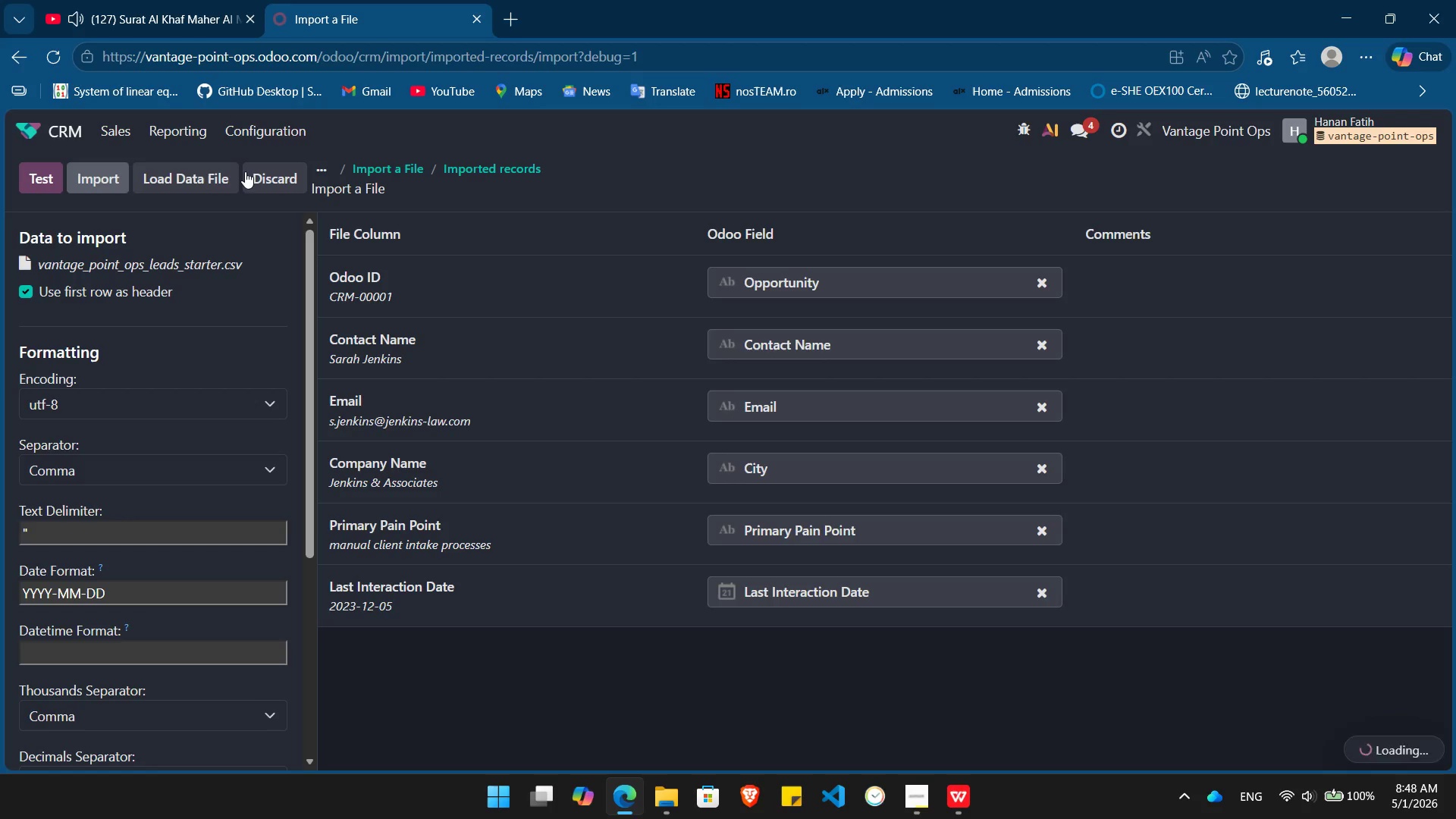 
left_click([799, 465])
 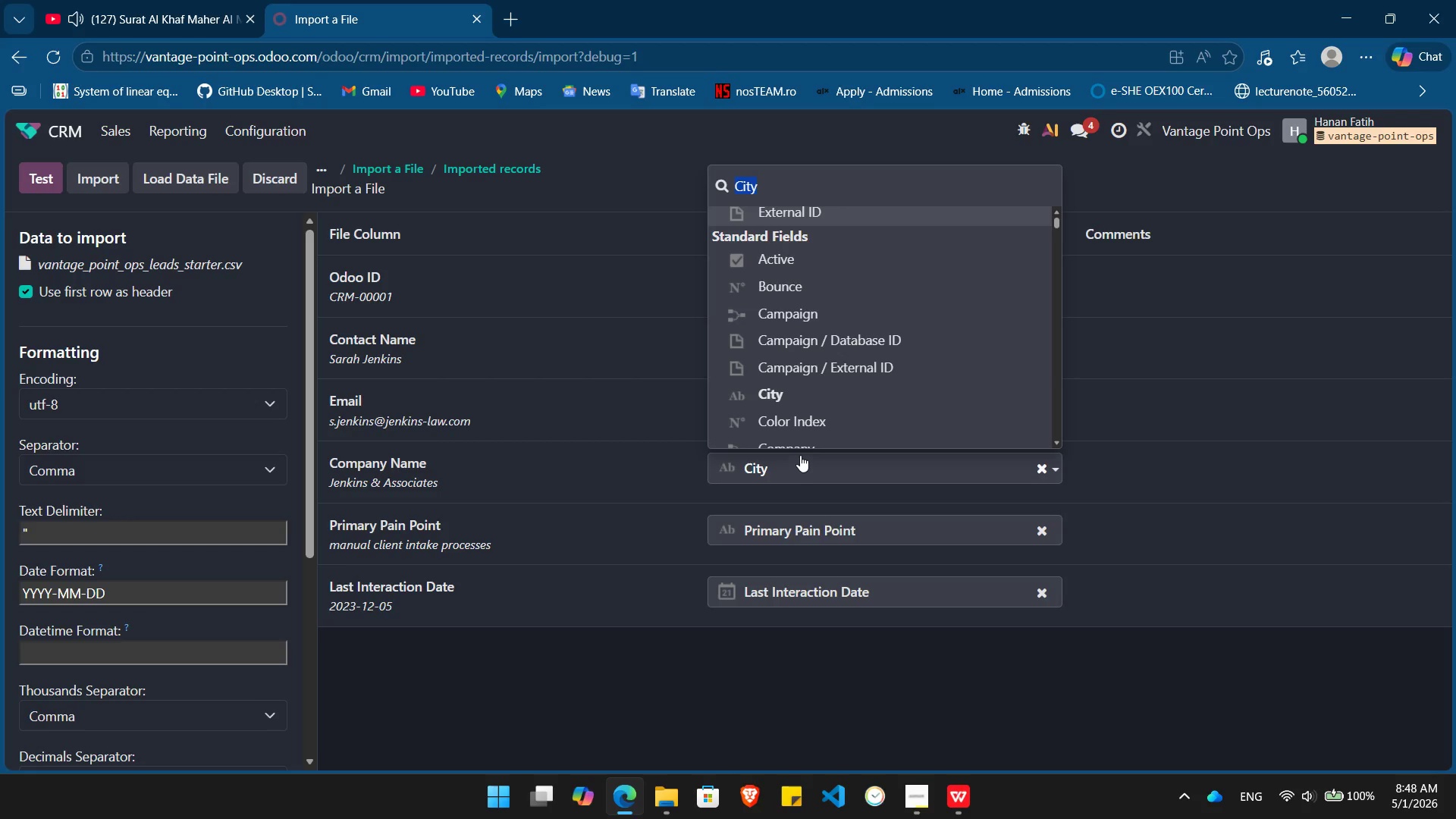 
mouse_move([822, 356])
 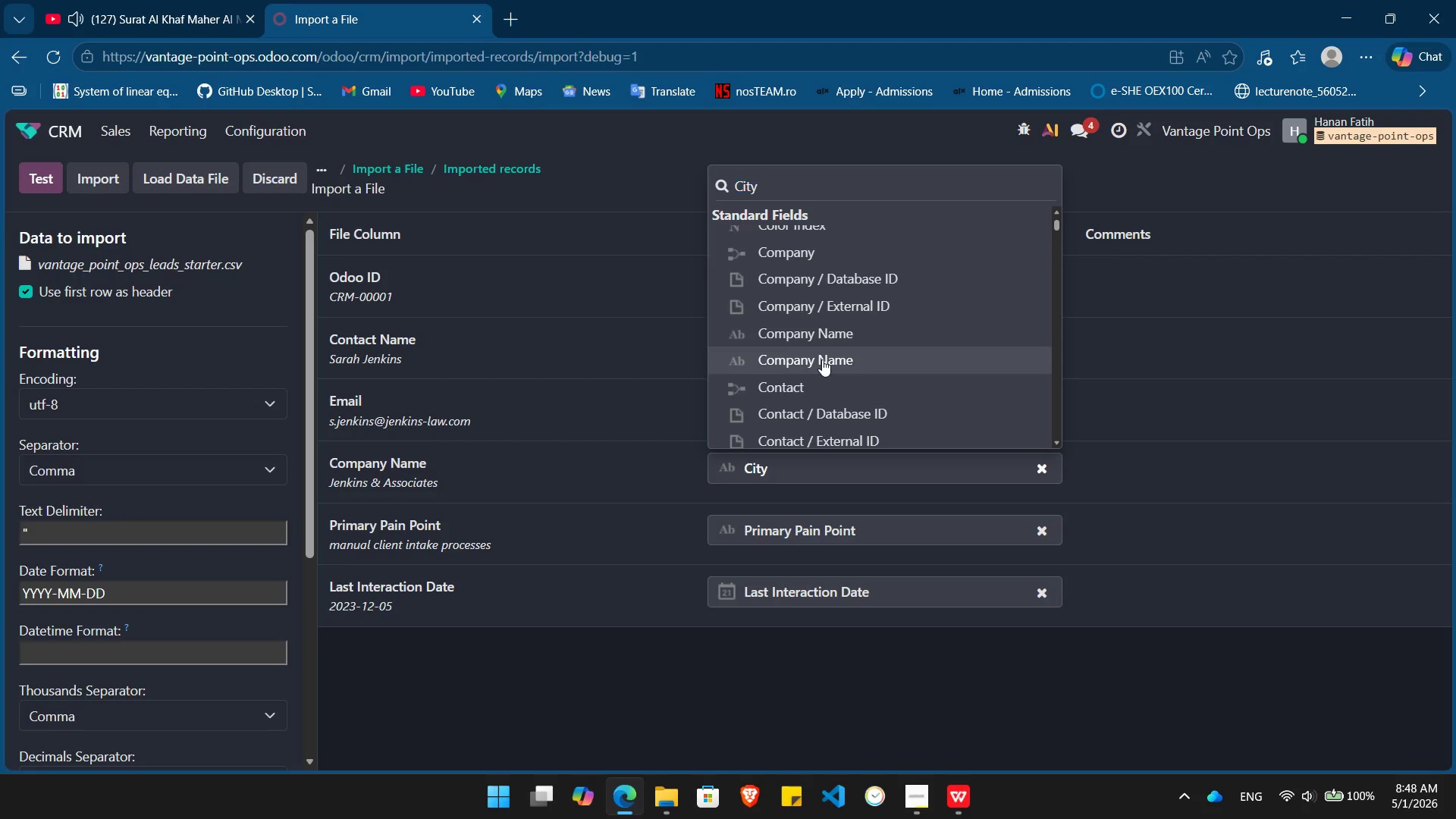 
left_click([822, 359])
 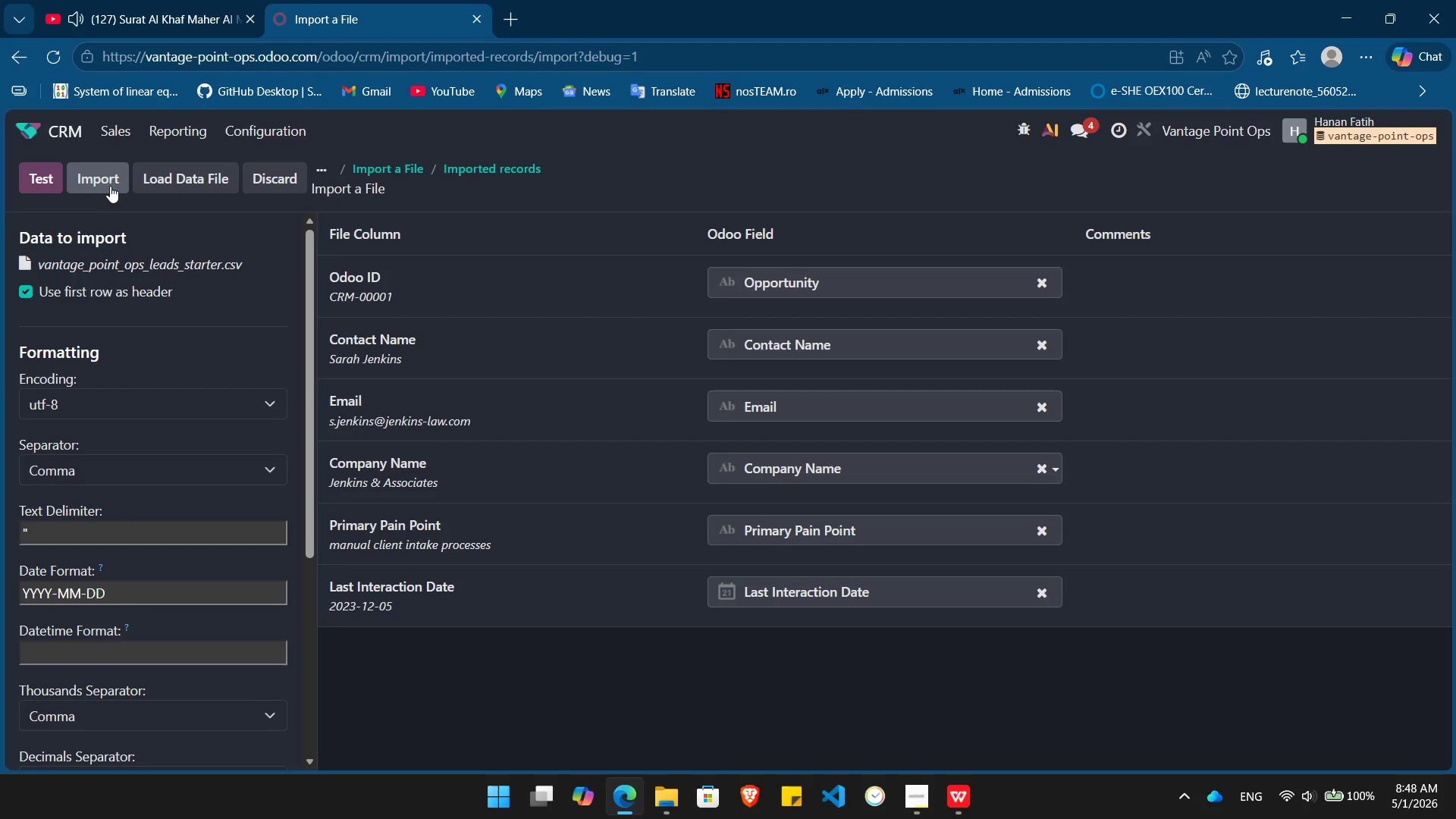 
left_click([106, 184])
 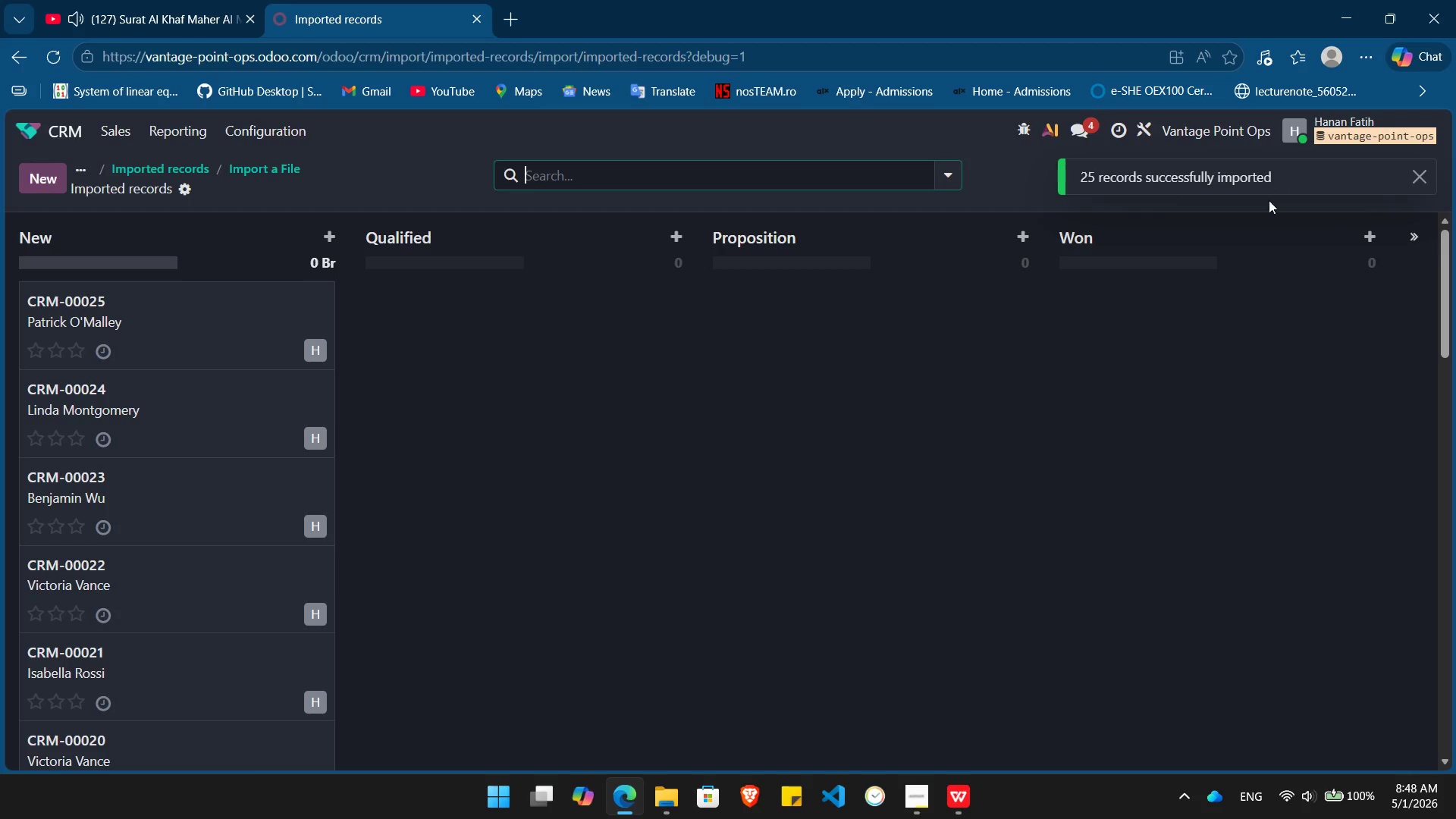 
left_click([1419, 177])
 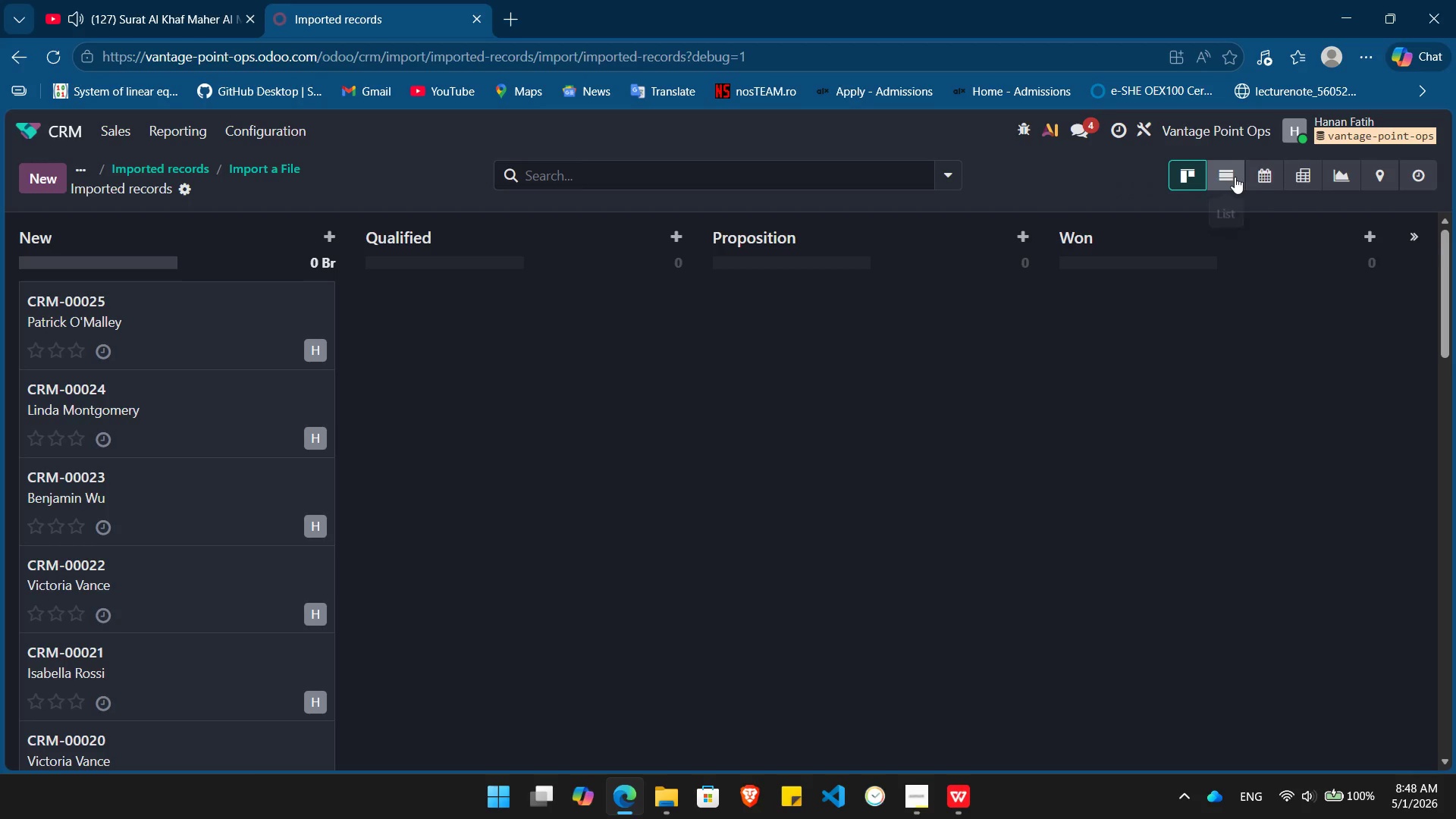 
left_click([1235, 177])
 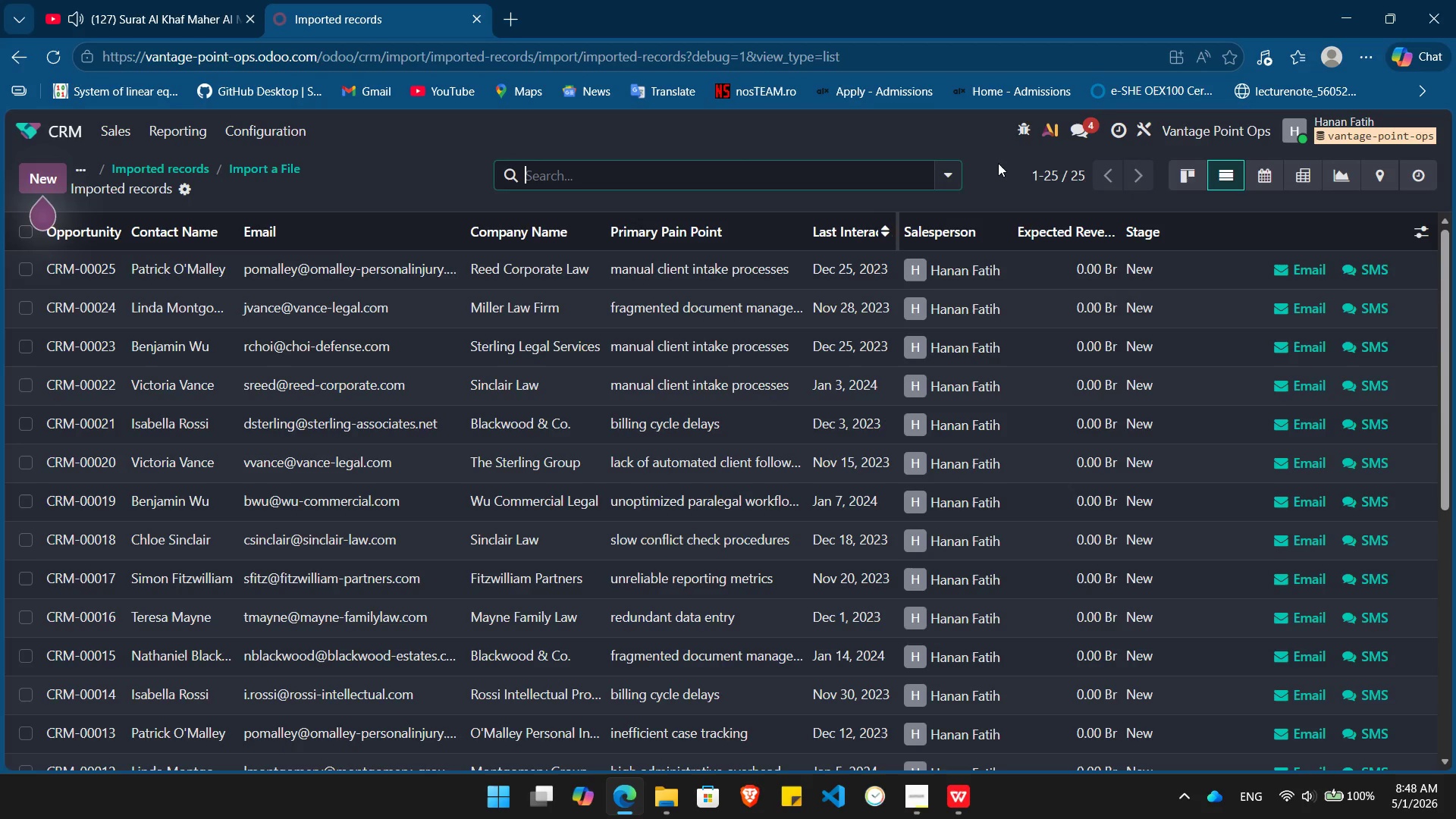 
left_click([1006, 165])
 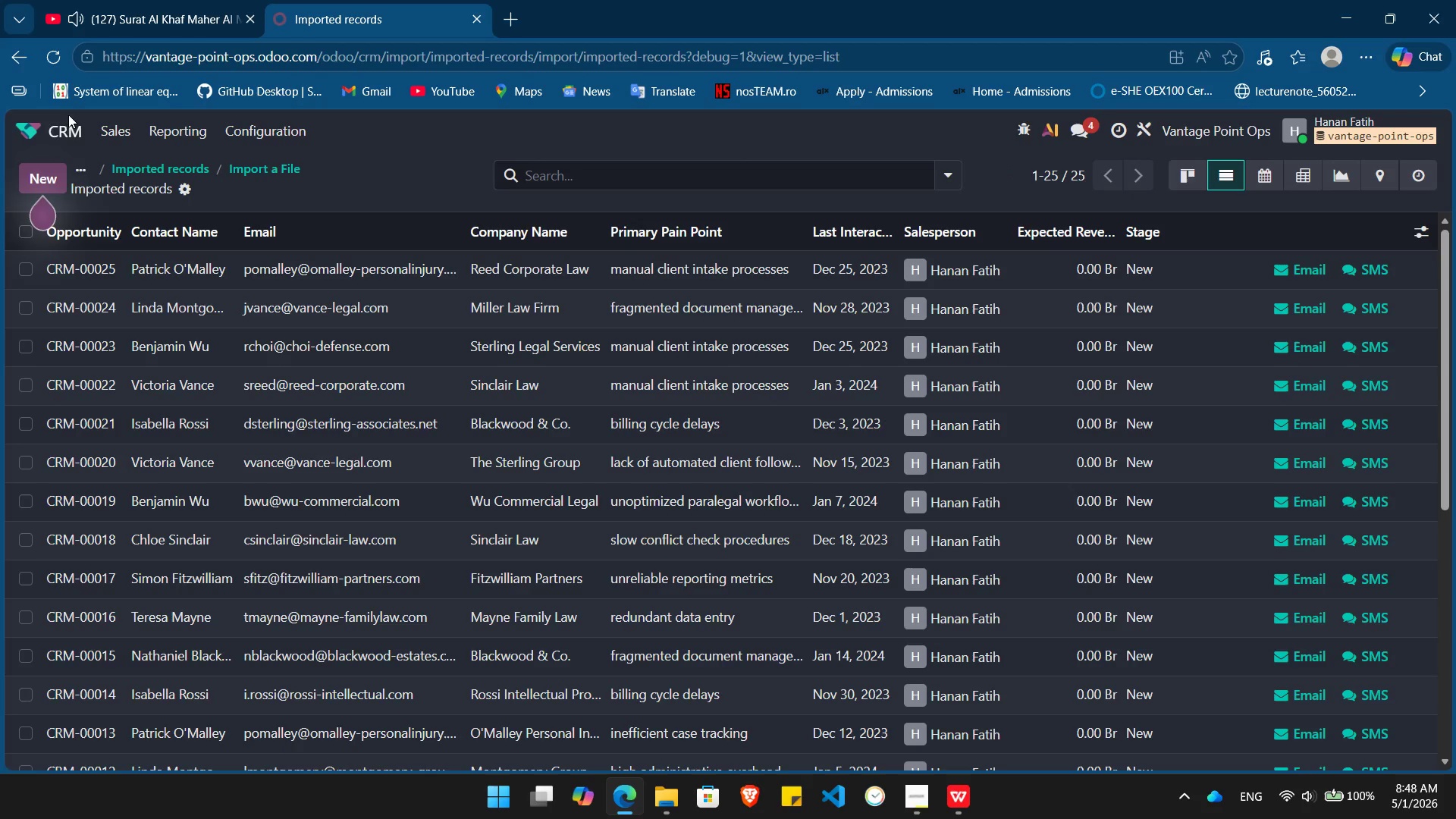 
left_click([47, 121])
 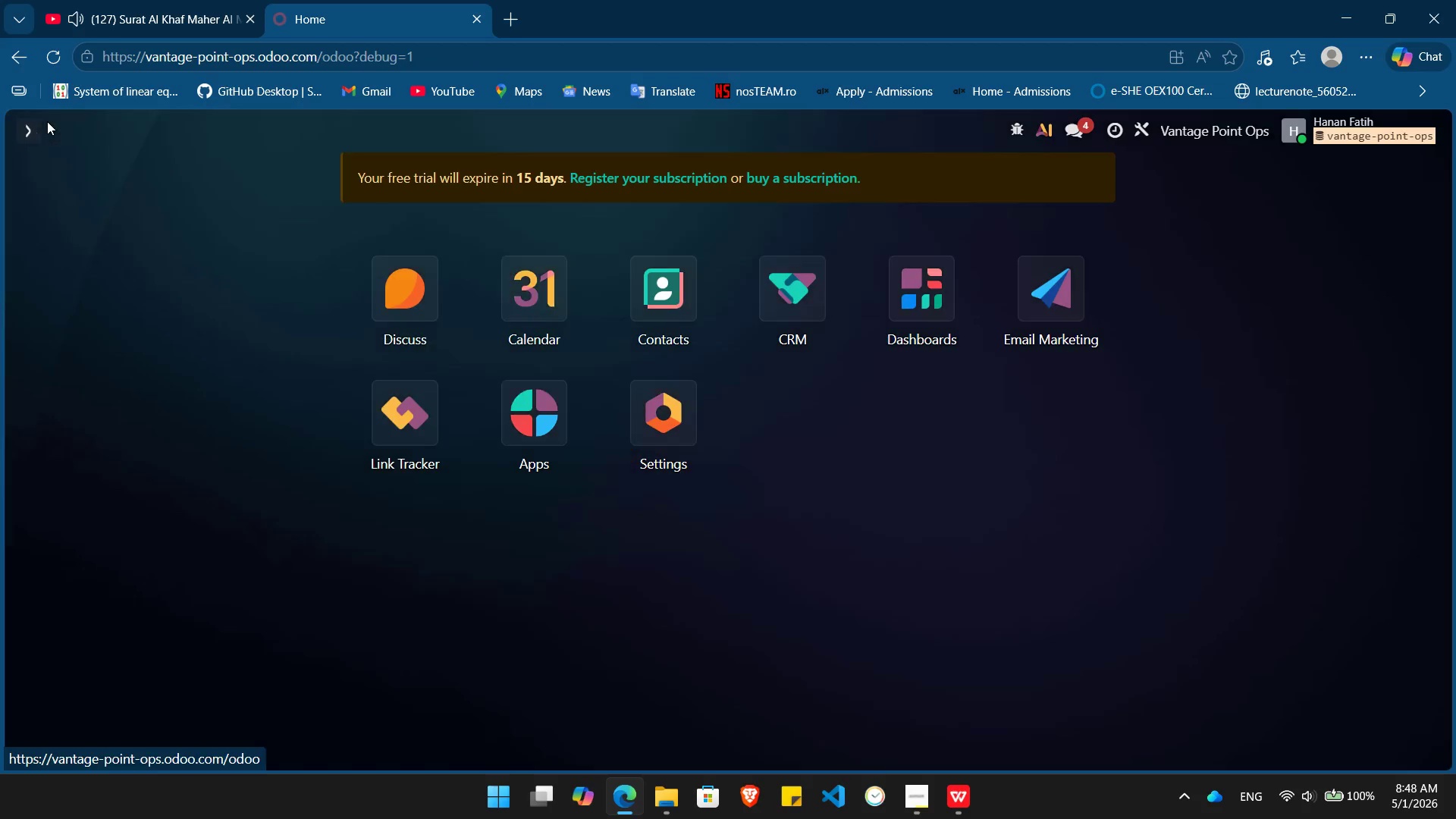 
key(Alt+Tab)
 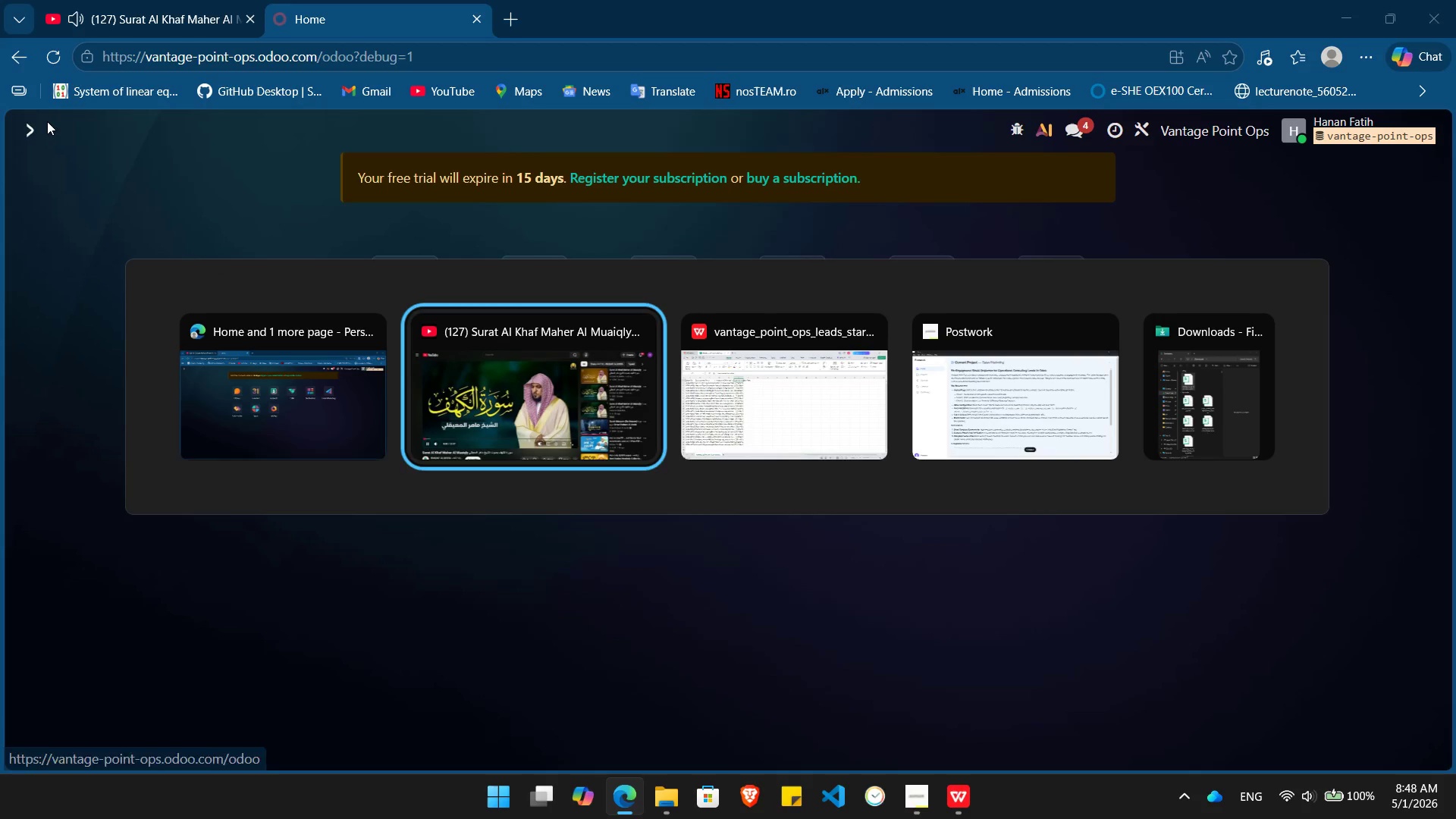 
key(Alt+Tab)
 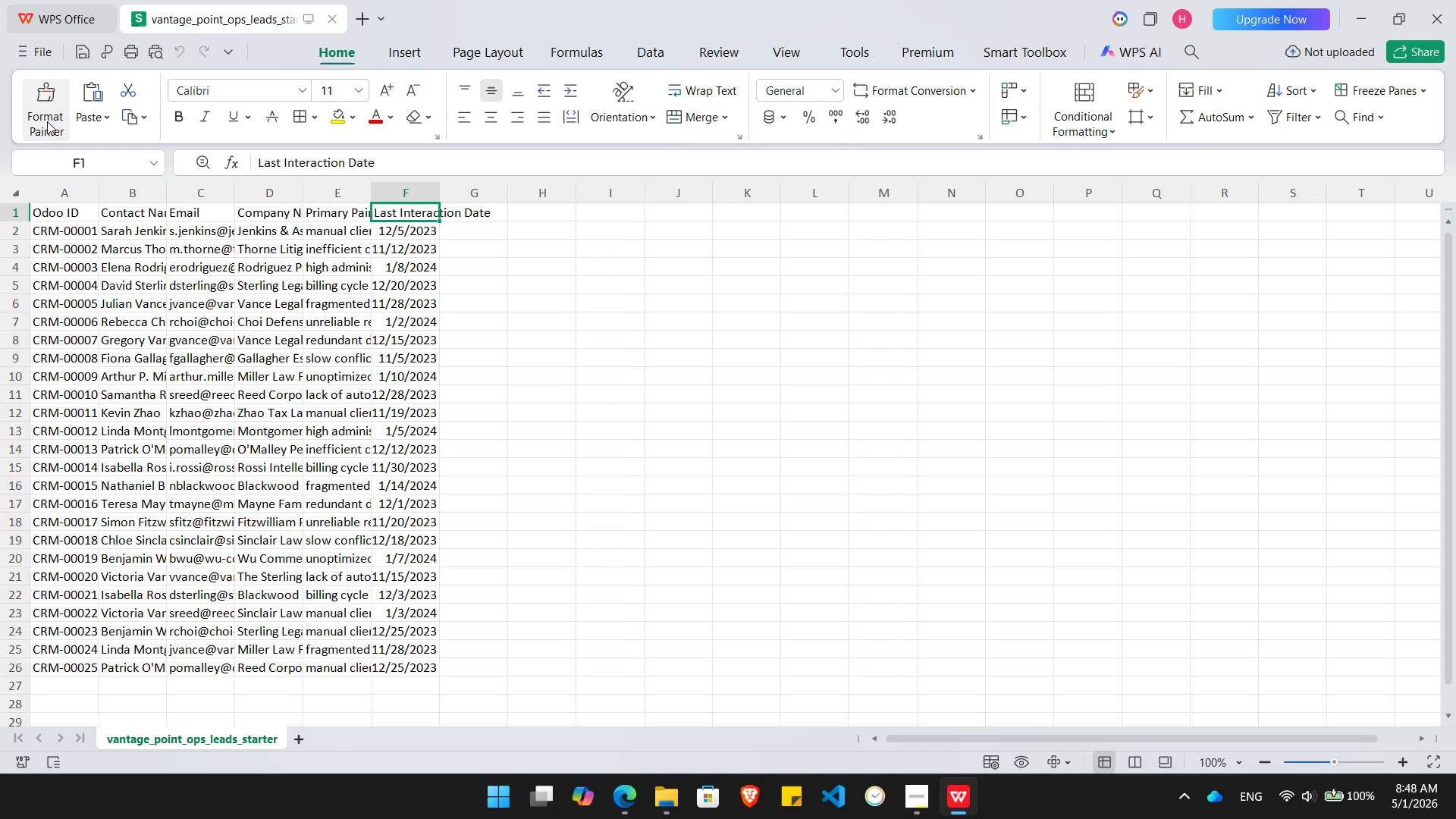 
key(Alt+AltLeft)
 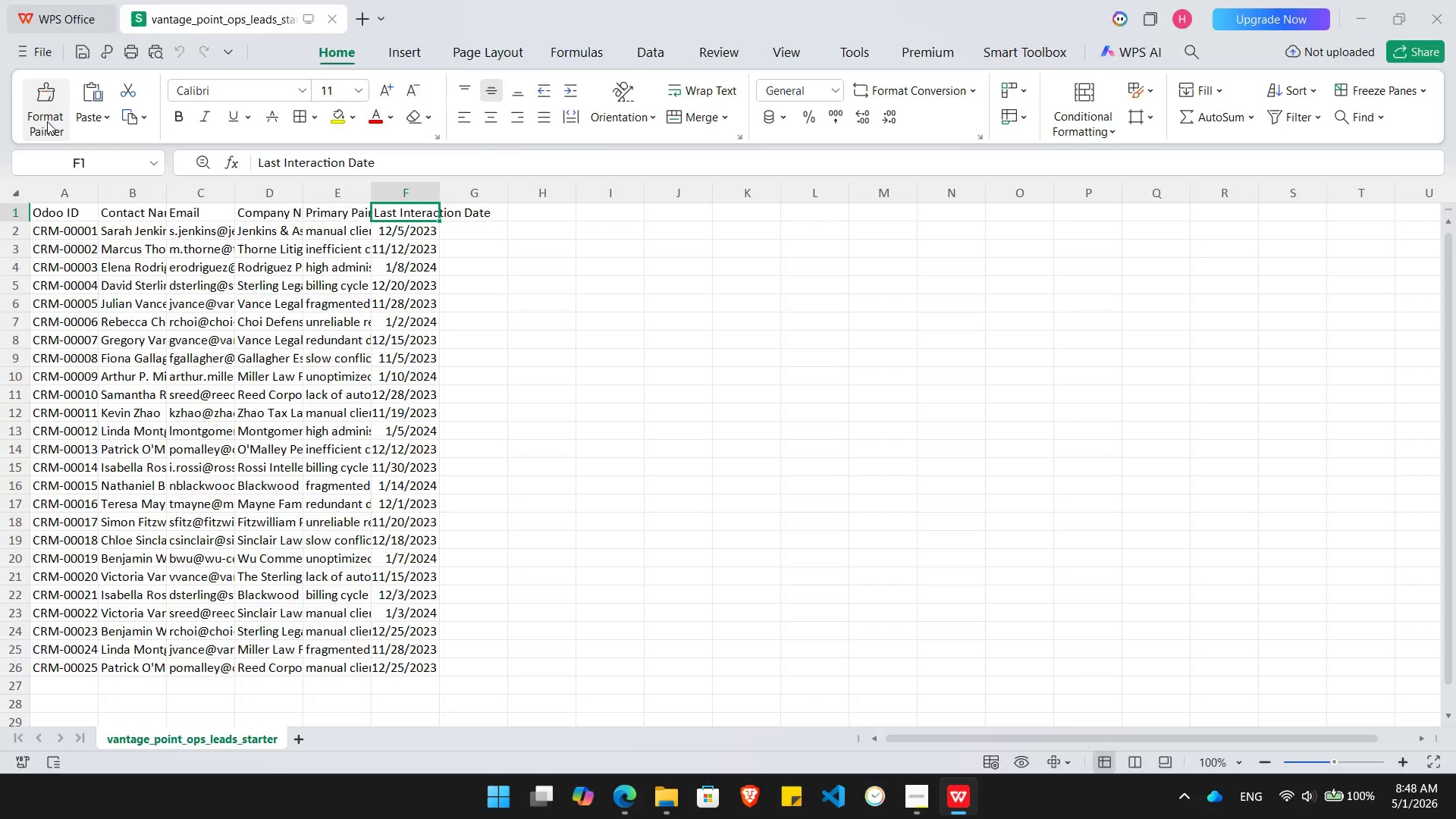 
key(Alt+Tab)
 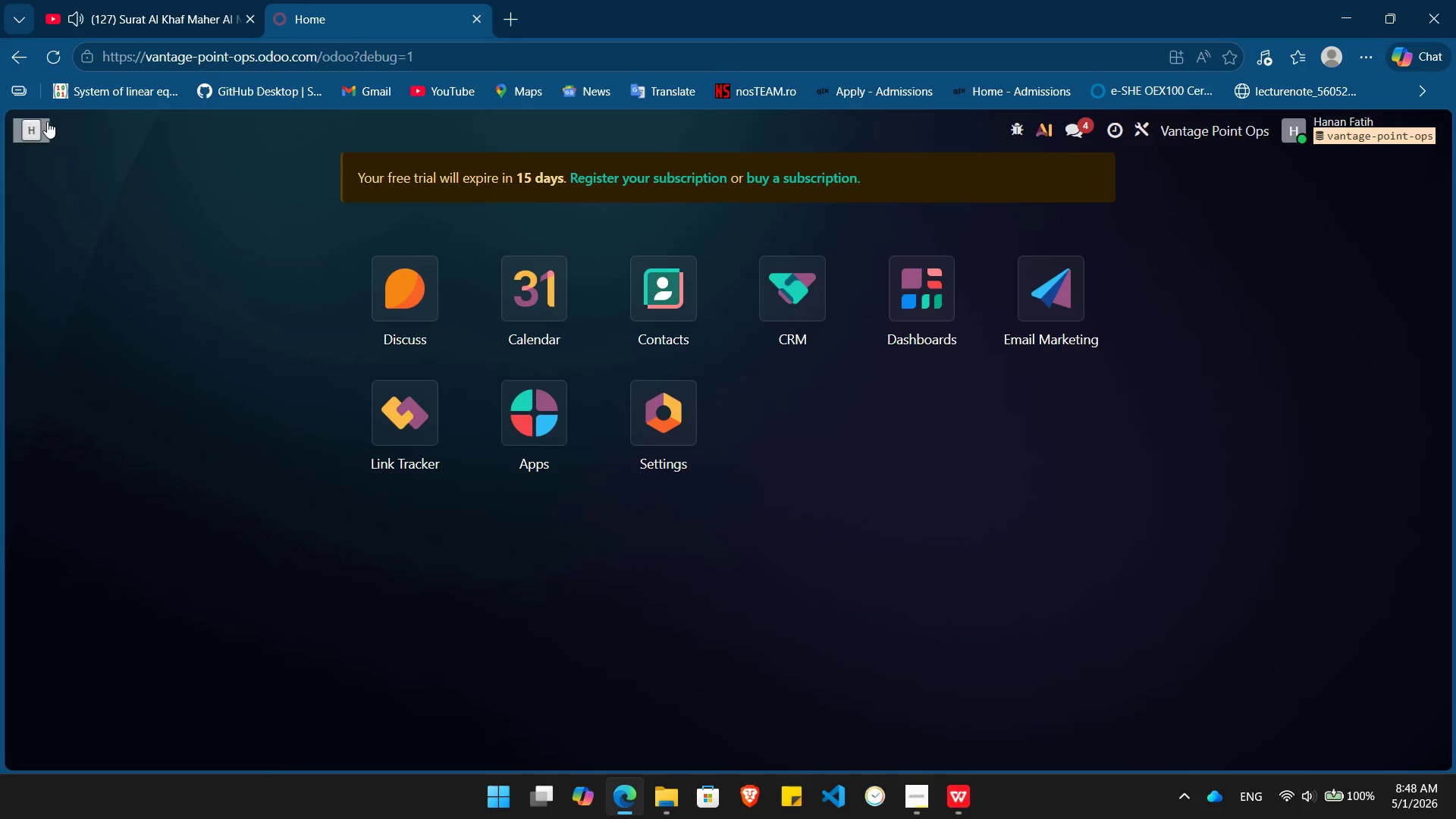 
key(Alt+Tab)
 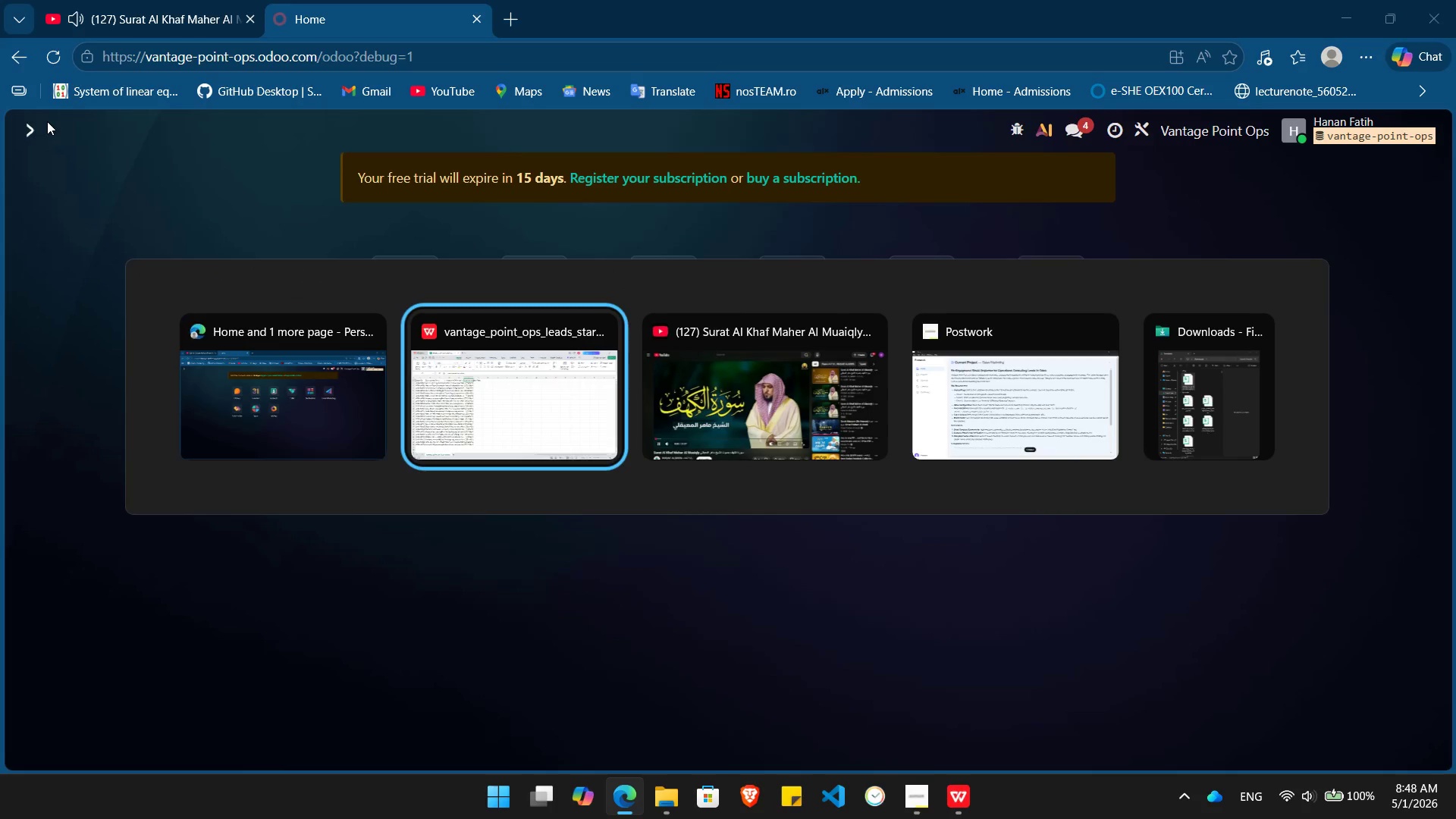 
key(Alt+Tab)
 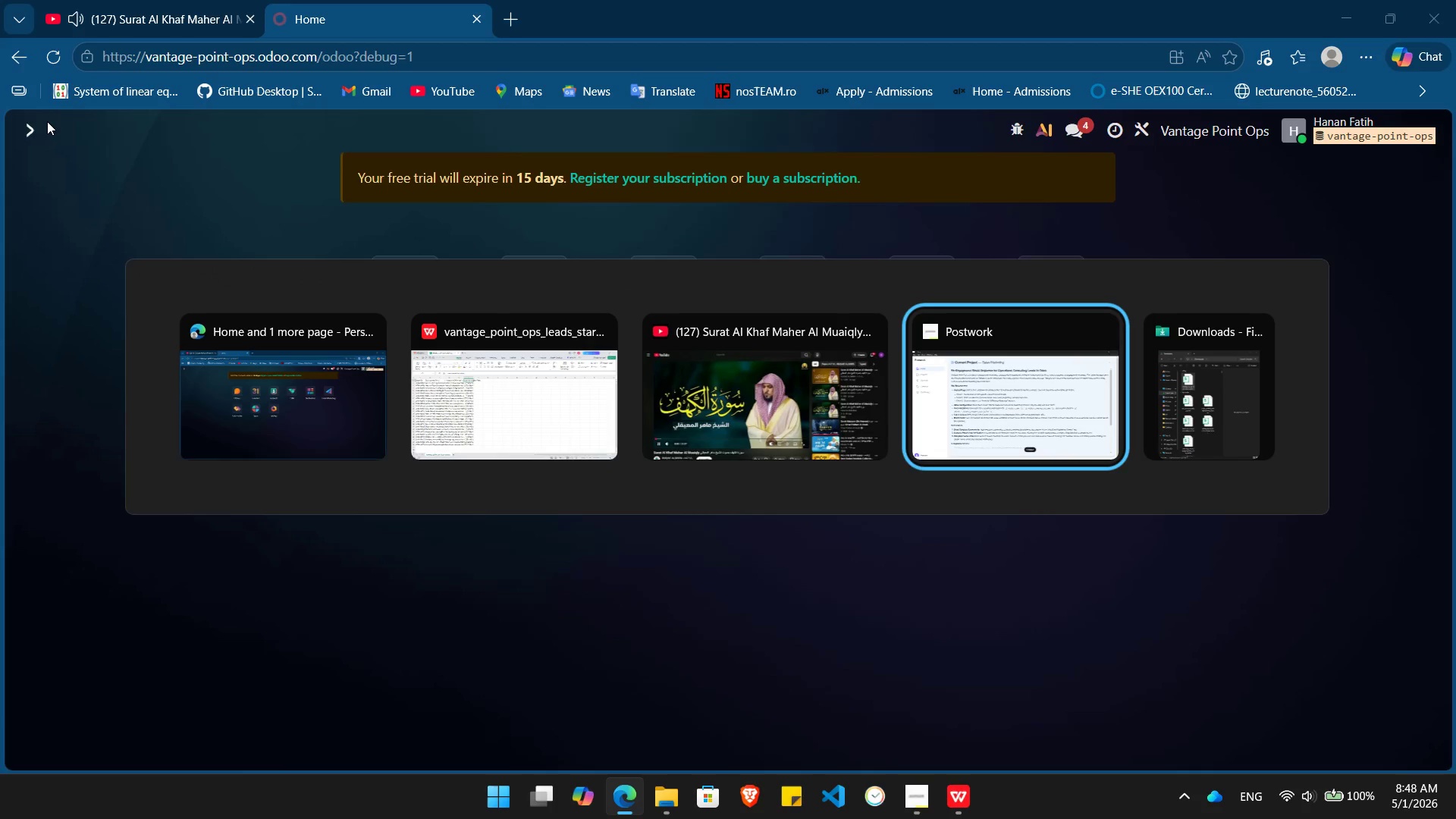 
key(Alt+Tab)